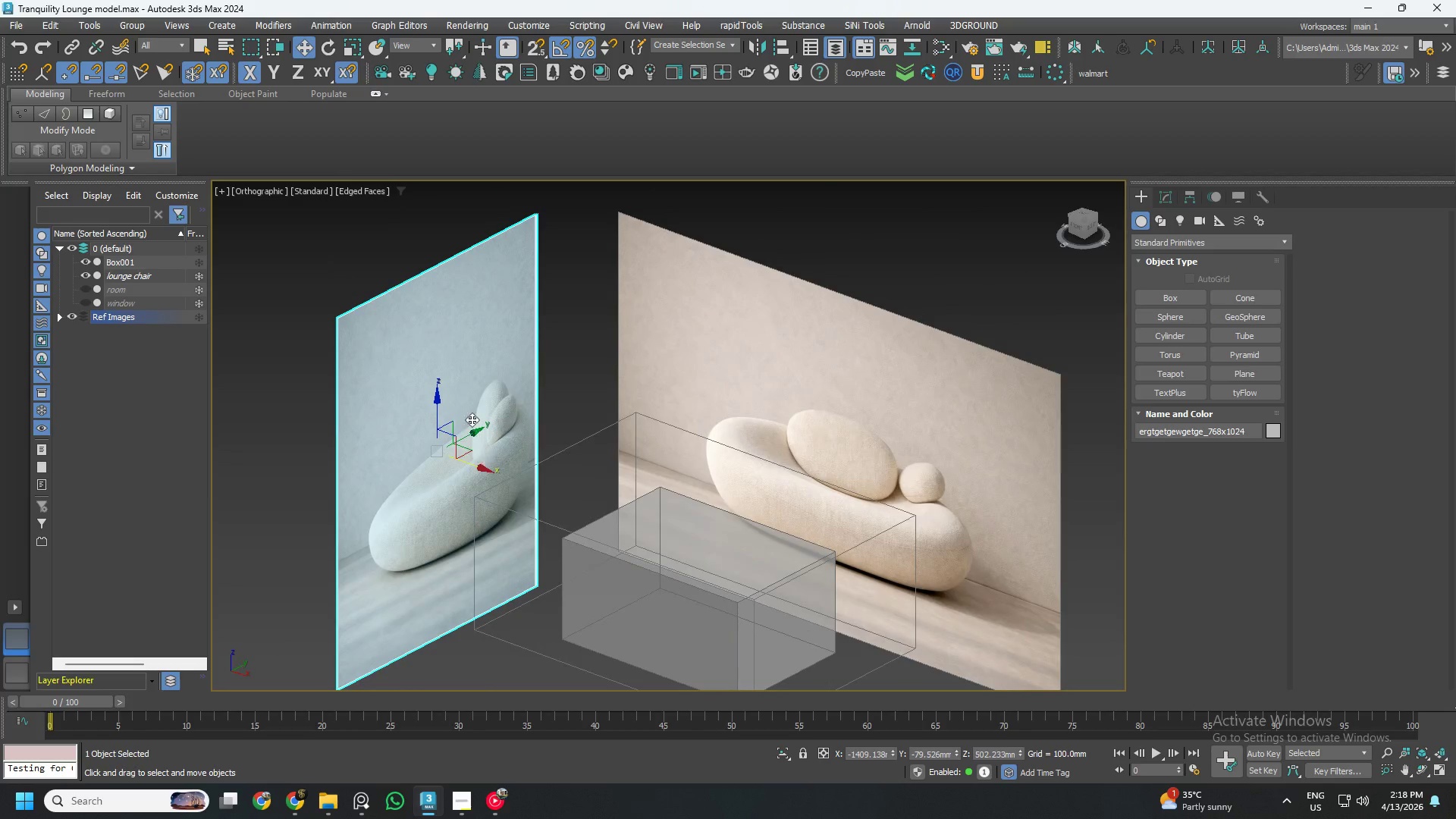 
right_click([472, 419])
 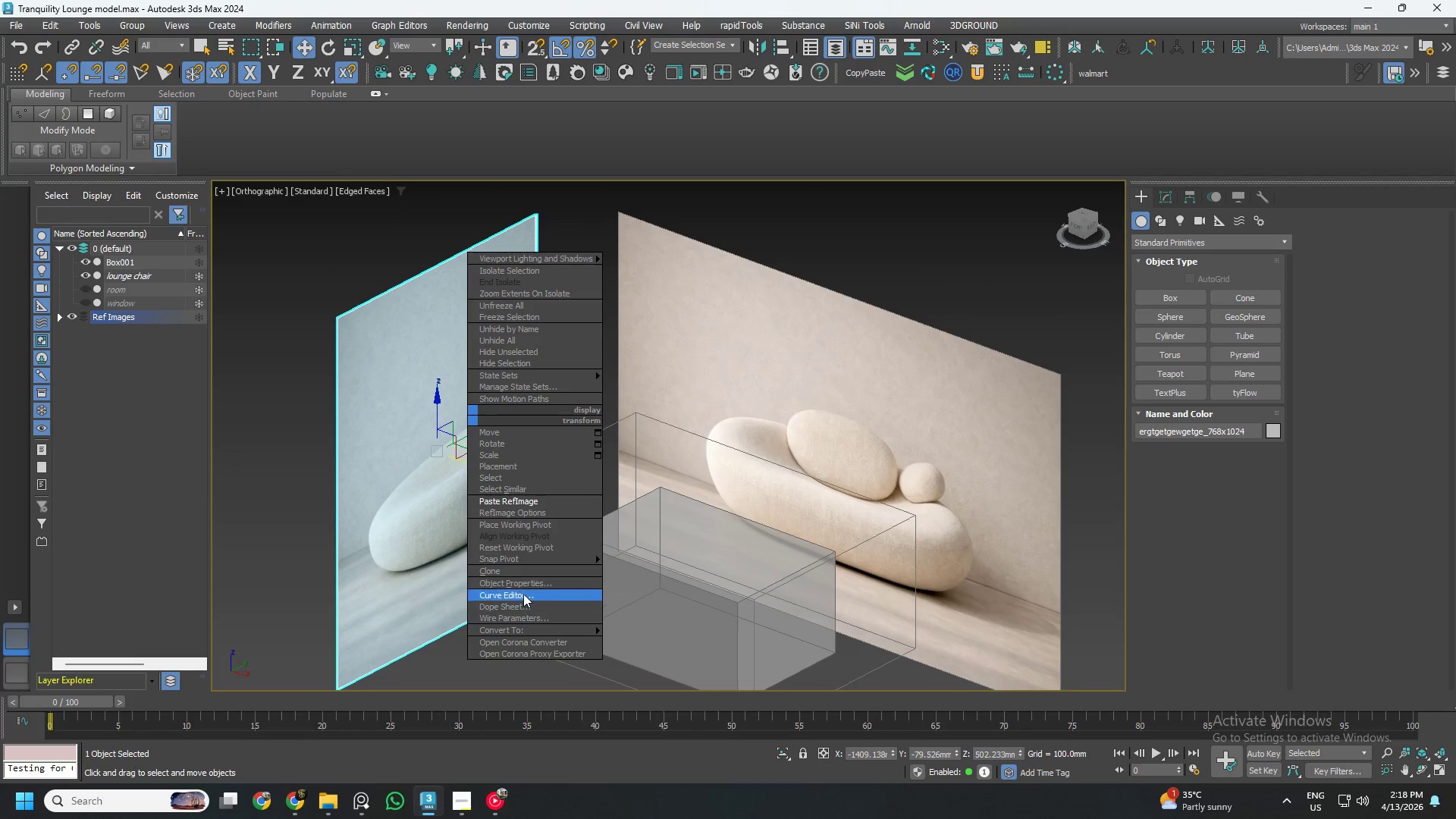 
left_click([524, 587])
 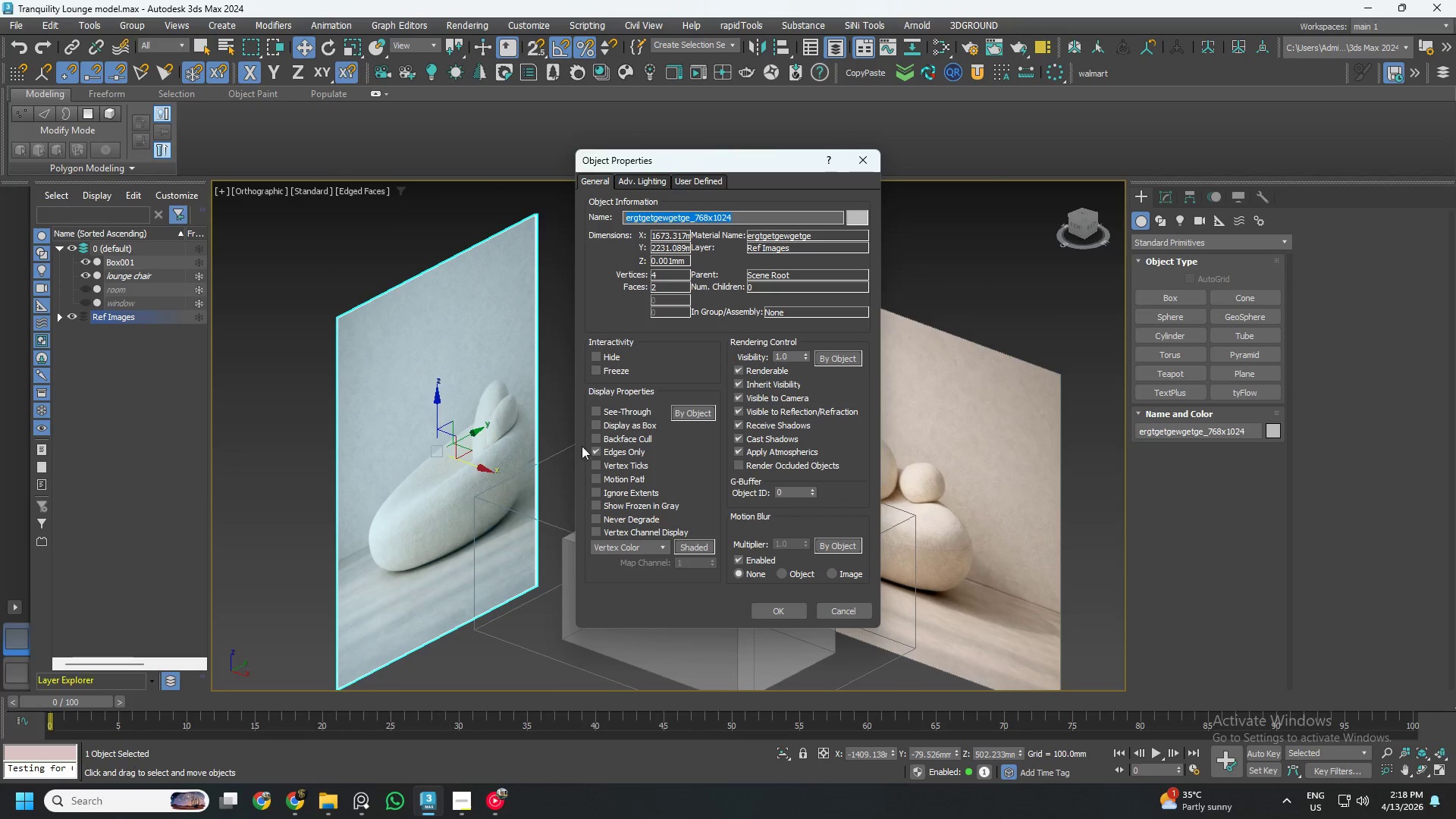 
left_click([593, 438])
 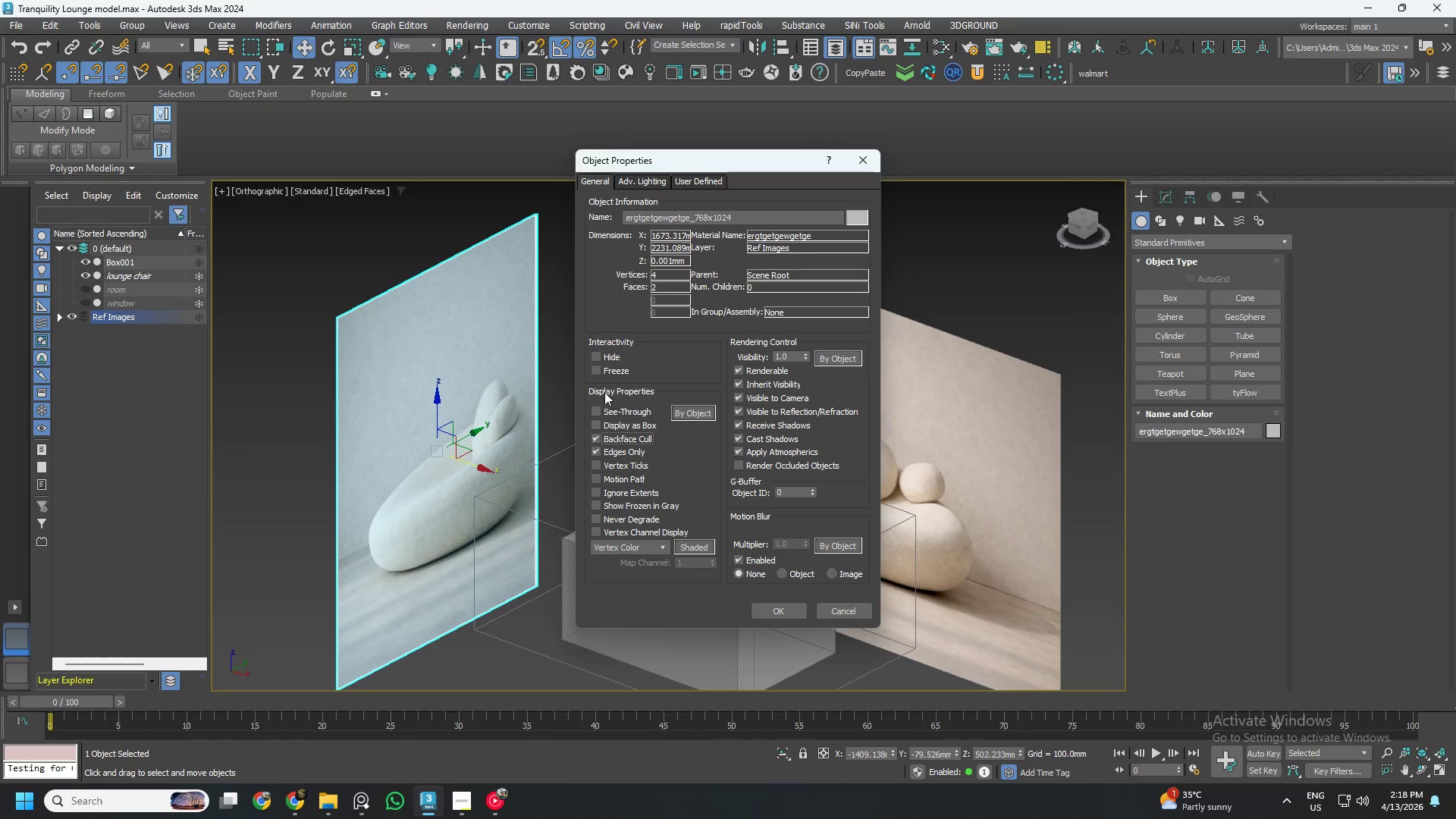 
left_click([601, 368])
 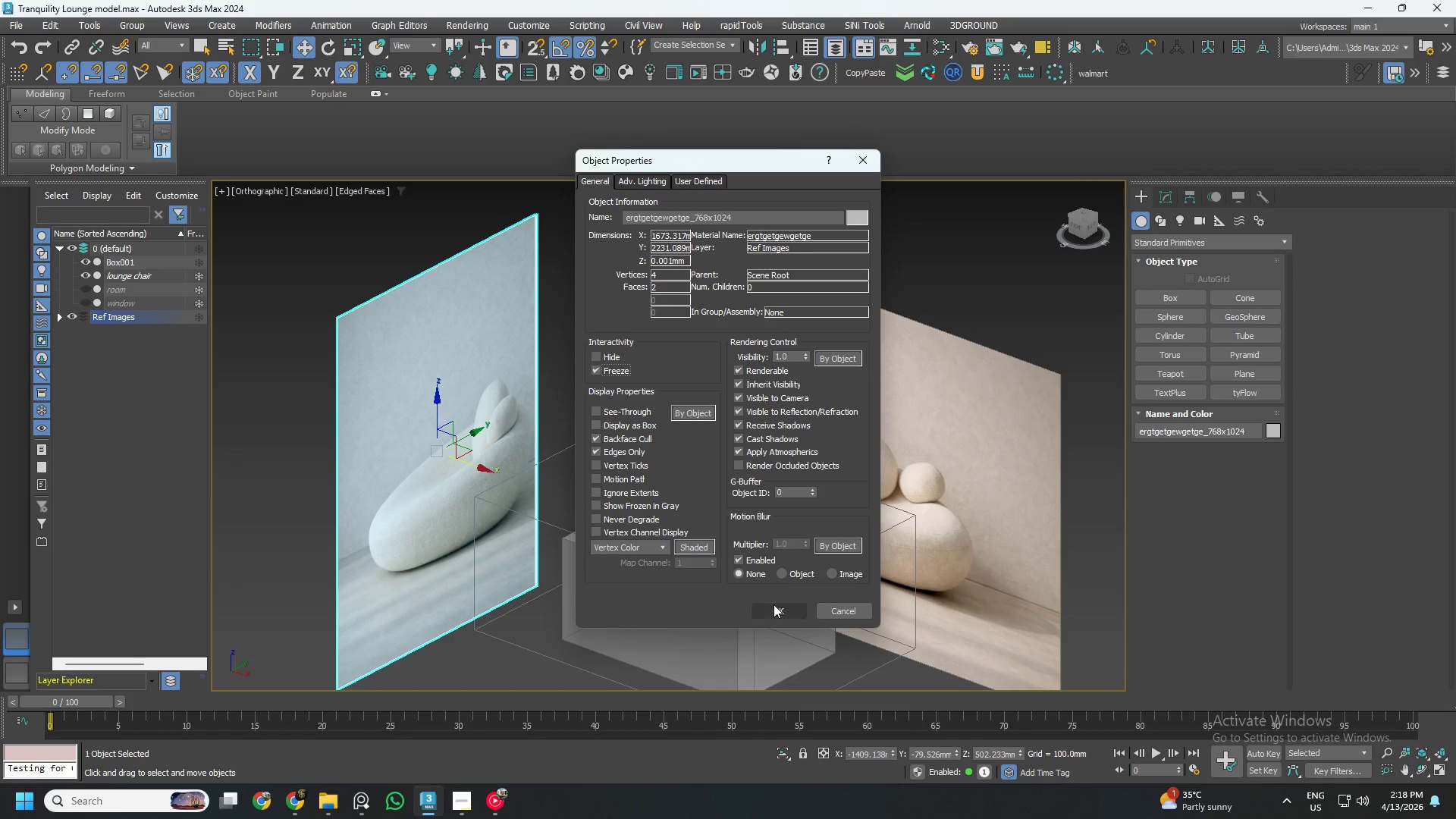 
left_click([774, 608])
 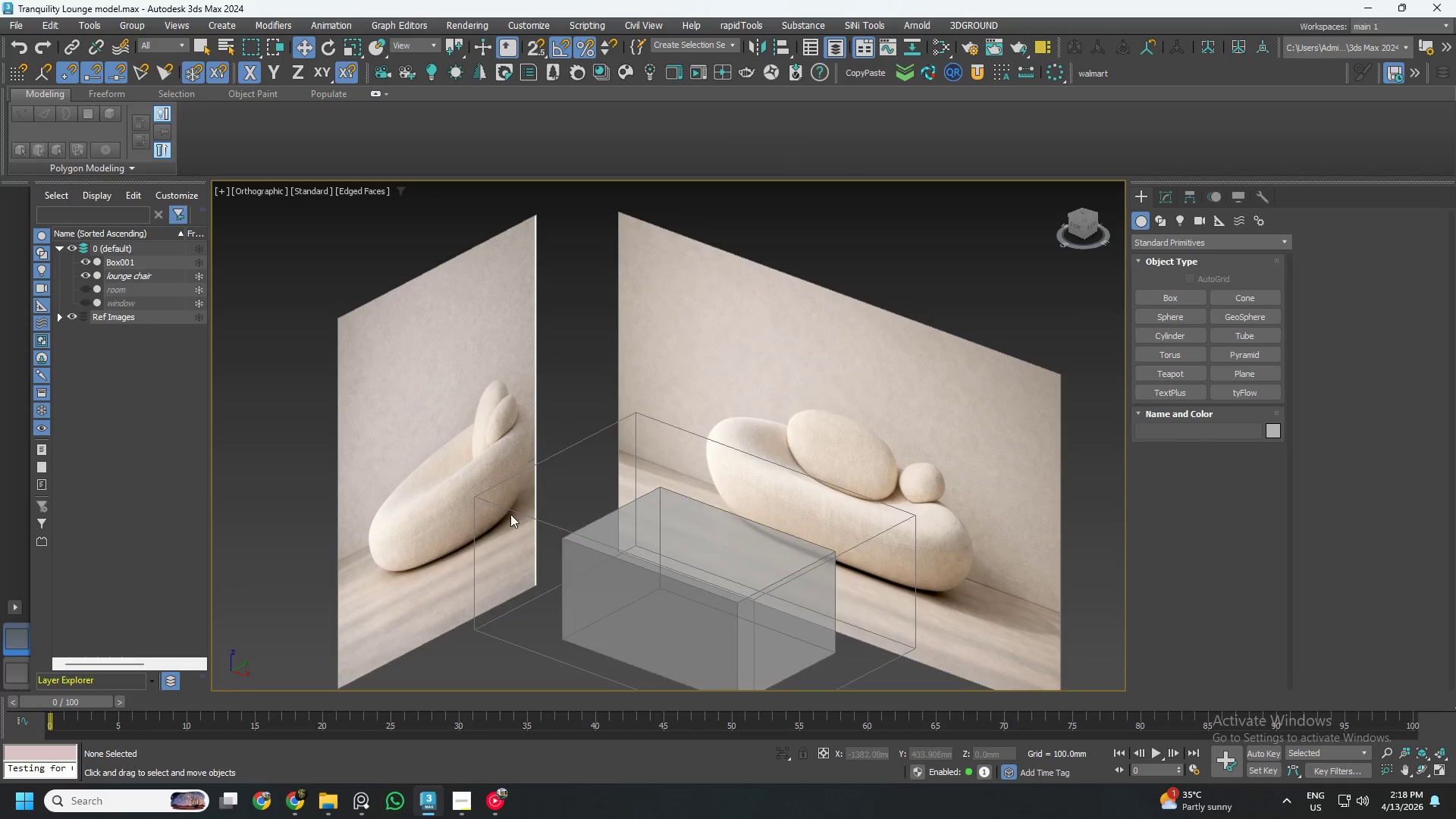 
hold_key(key=AltLeft, duration=1.5)
 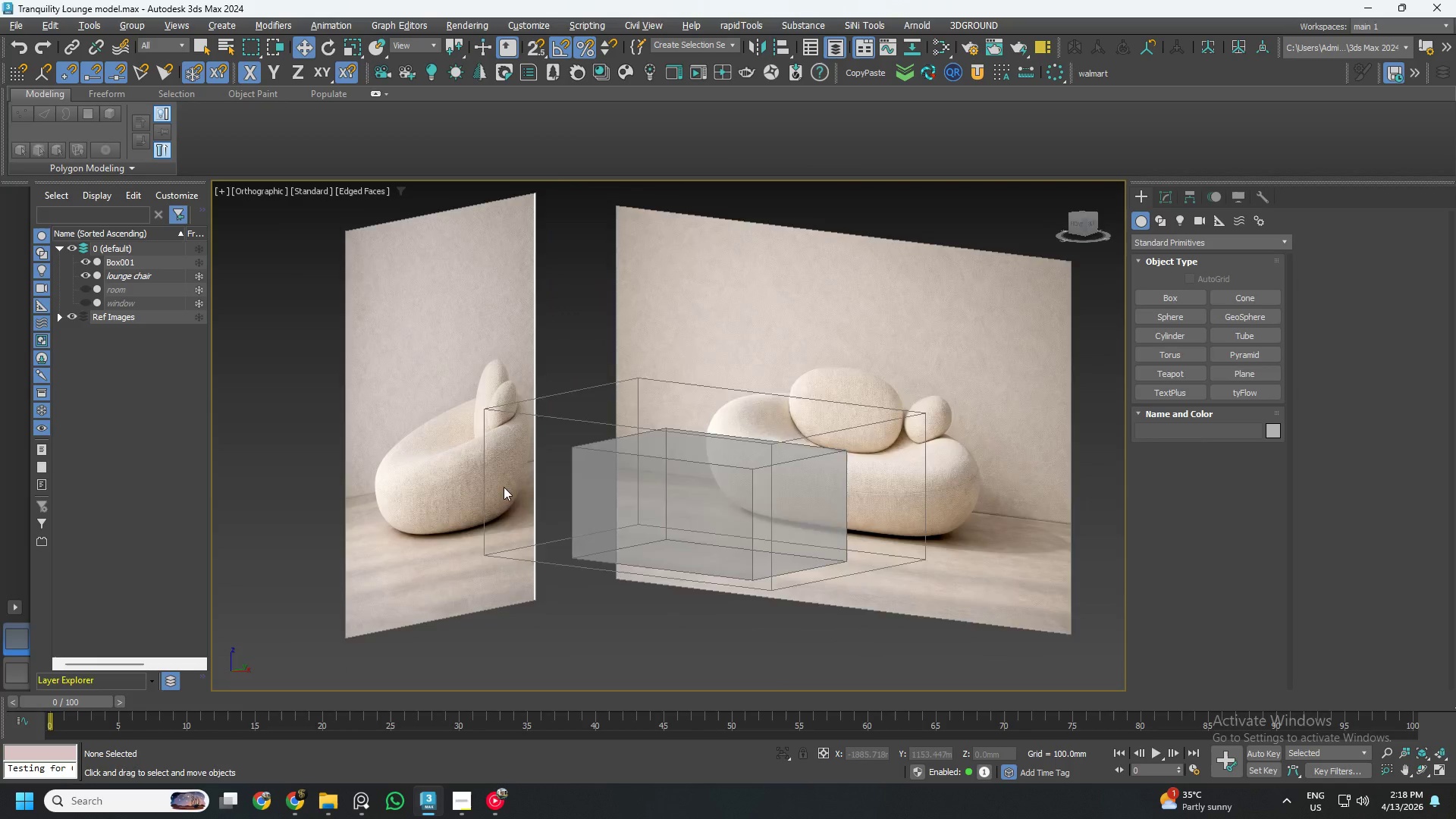 
hold_key(key=AltLeft, duration=1.51)
 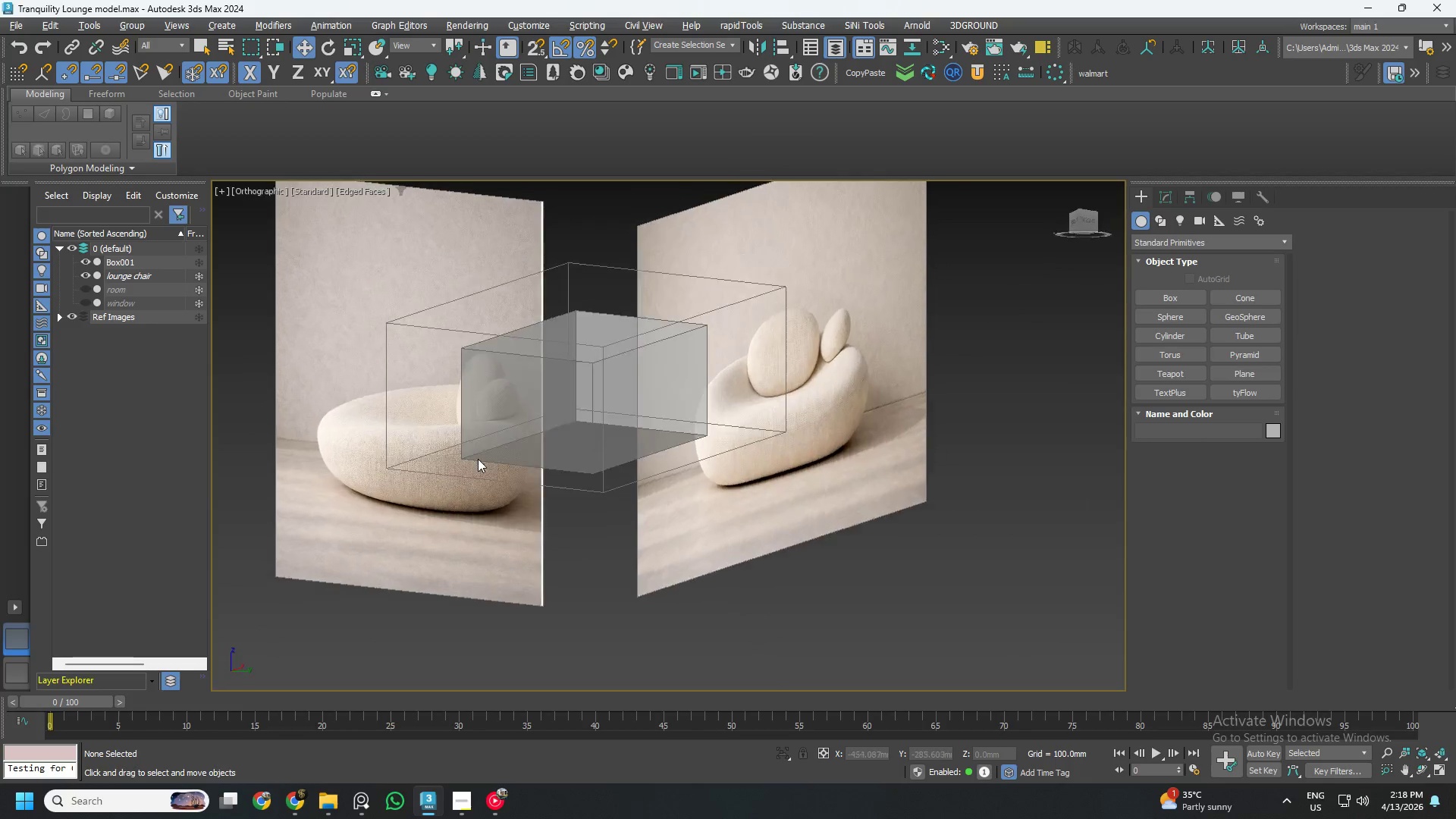 
hold_key(key=AltLeft, duration=1.08)
 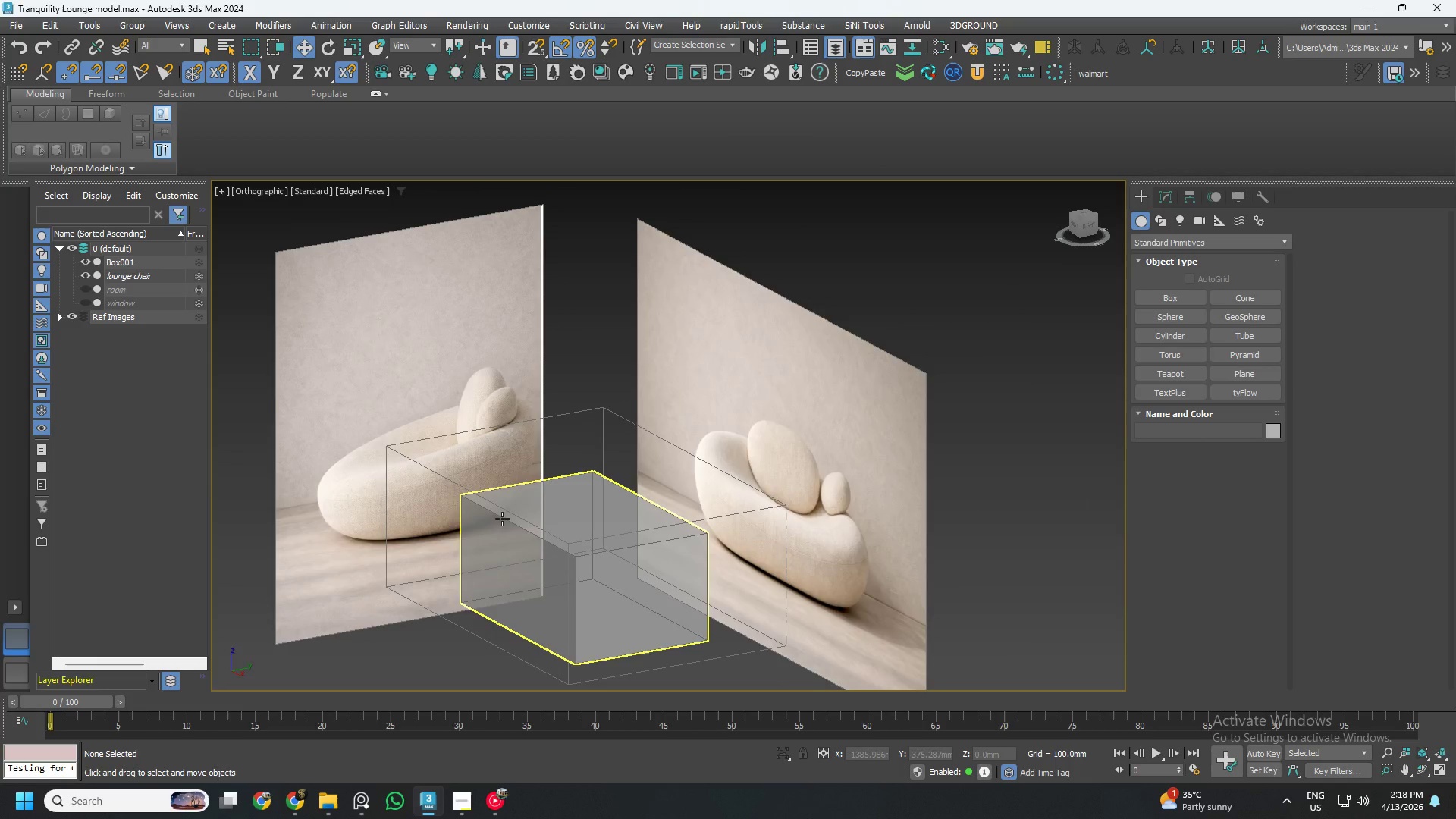 
hold_key(key=AltLeft, duration=1.53)
 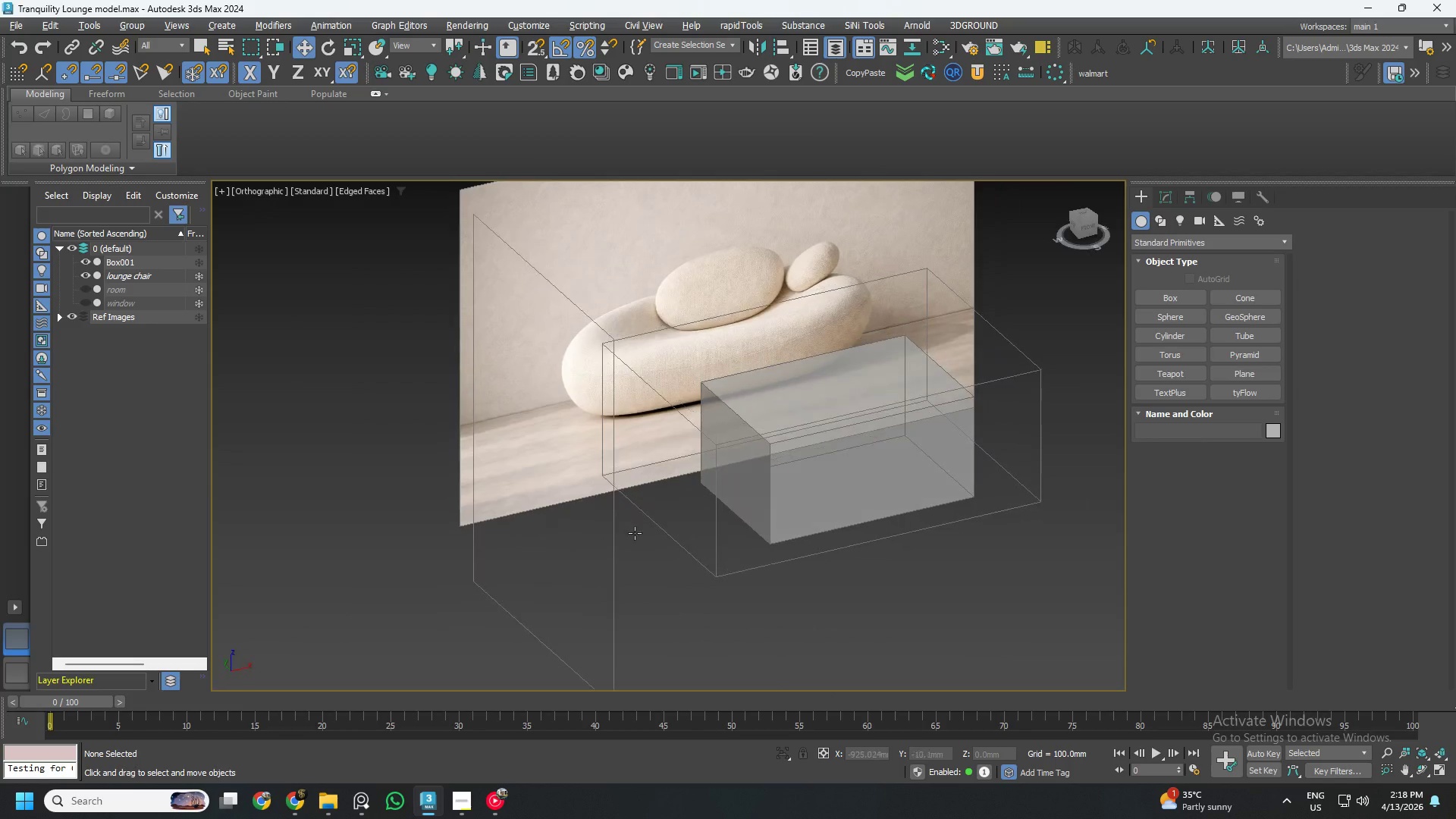 
hold_key(key=AltLeft, duration=0.66)
 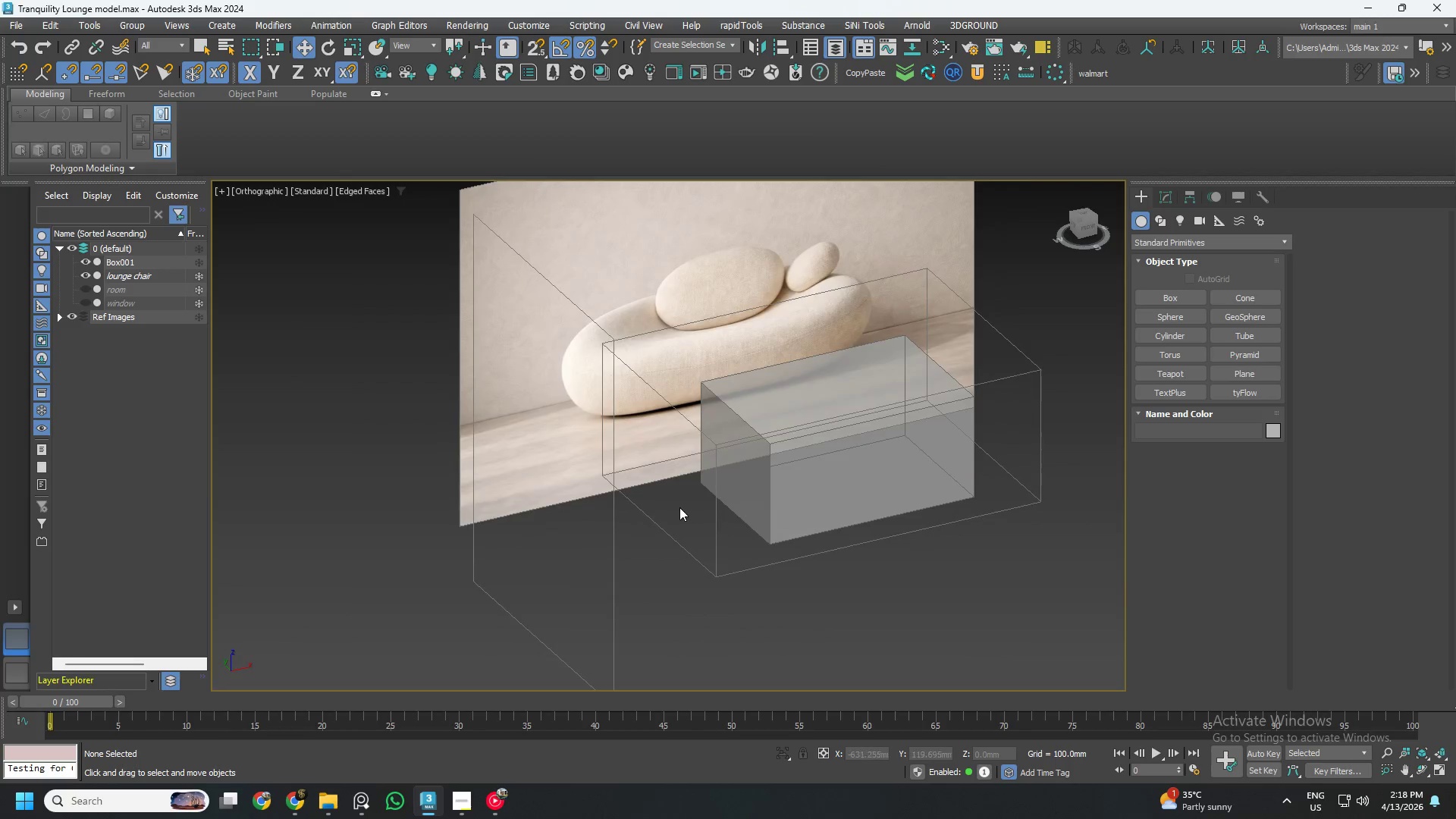 
hold_key(key=AltLeft, duration=1.44)
 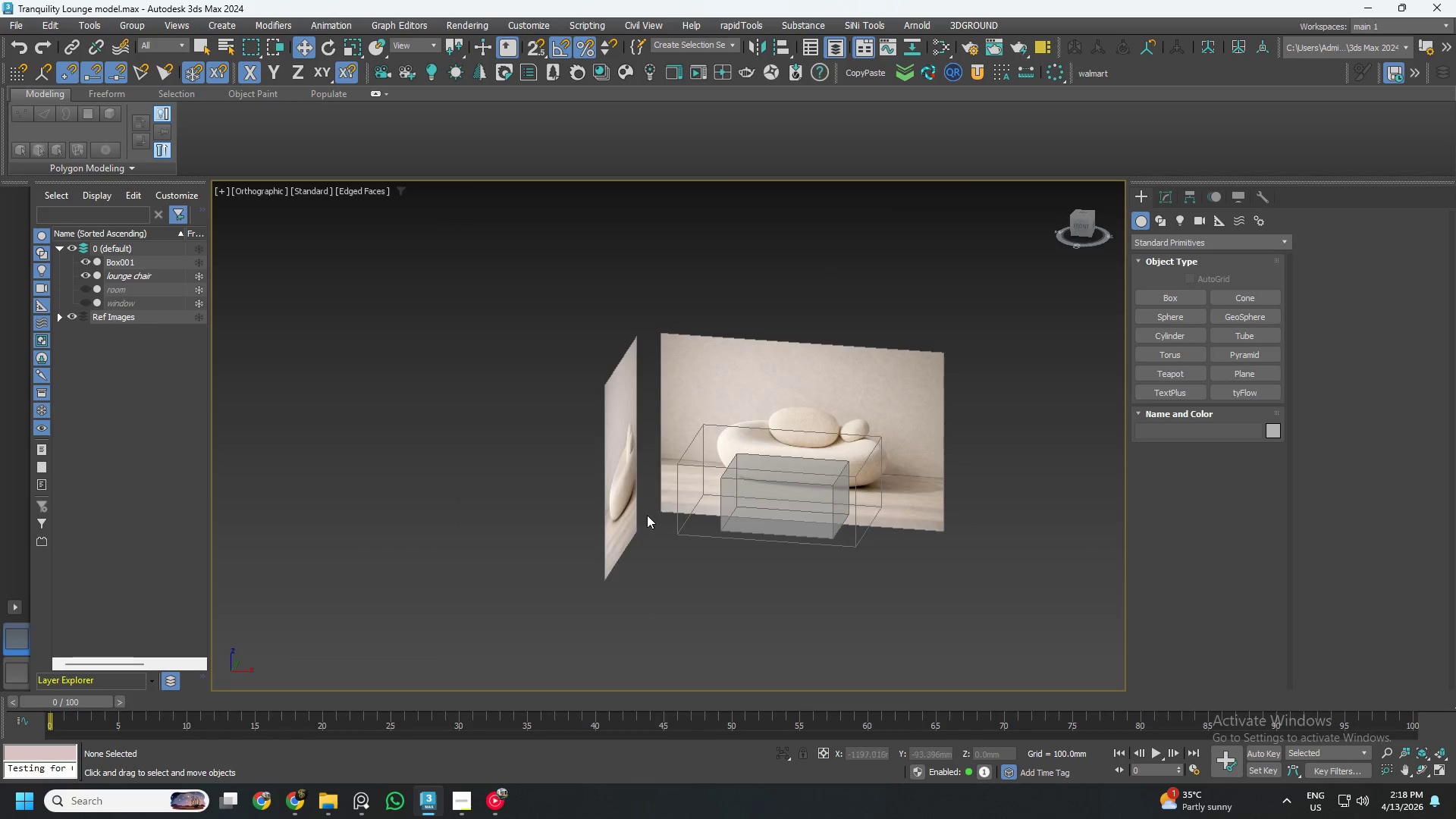 
scroll: coordinate [676, 509], scroll_direction: down, amount: 2.0
 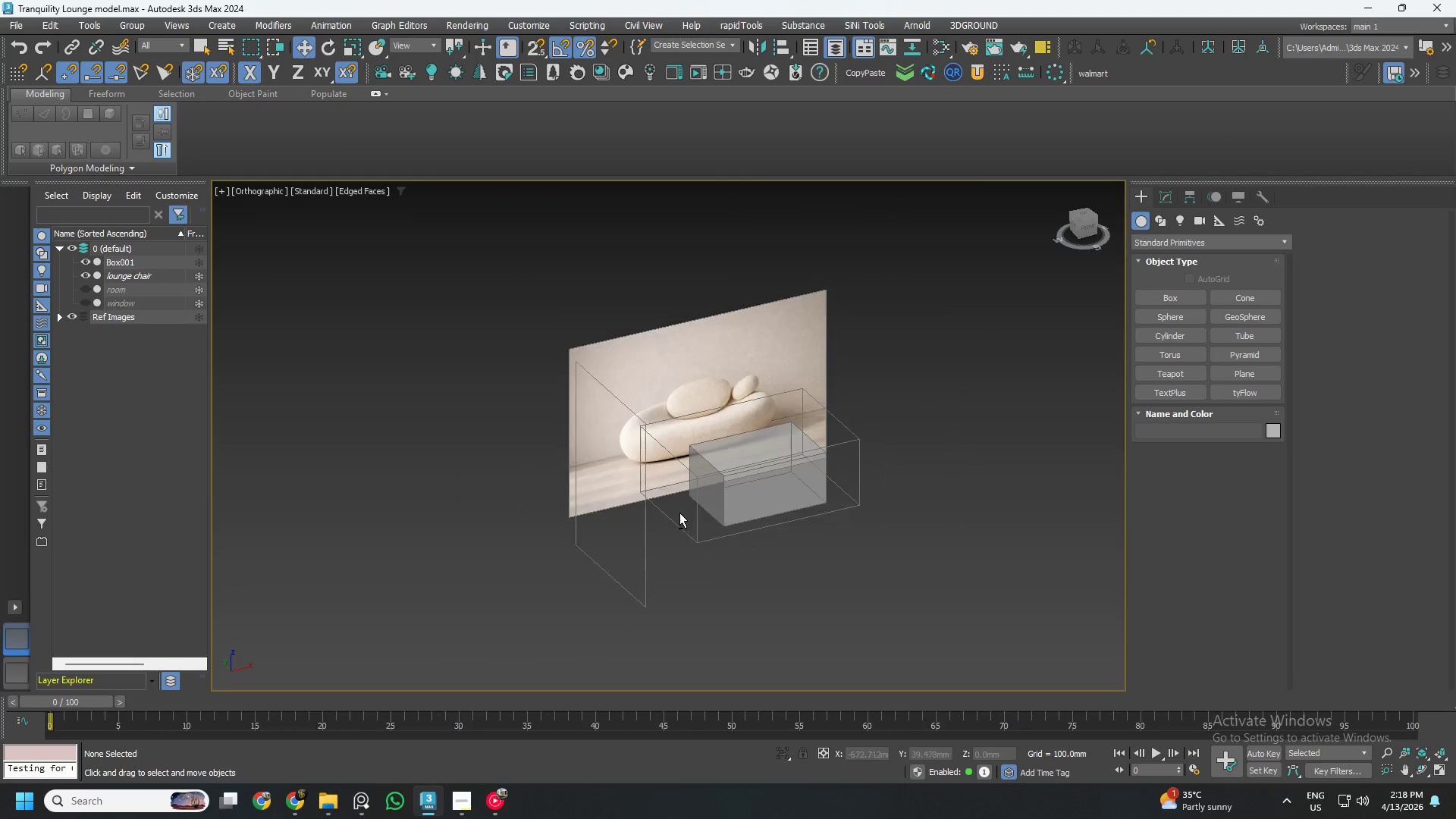 
scroll: coordinate [660, 516], scroll_direction: up, amount: 1.0
 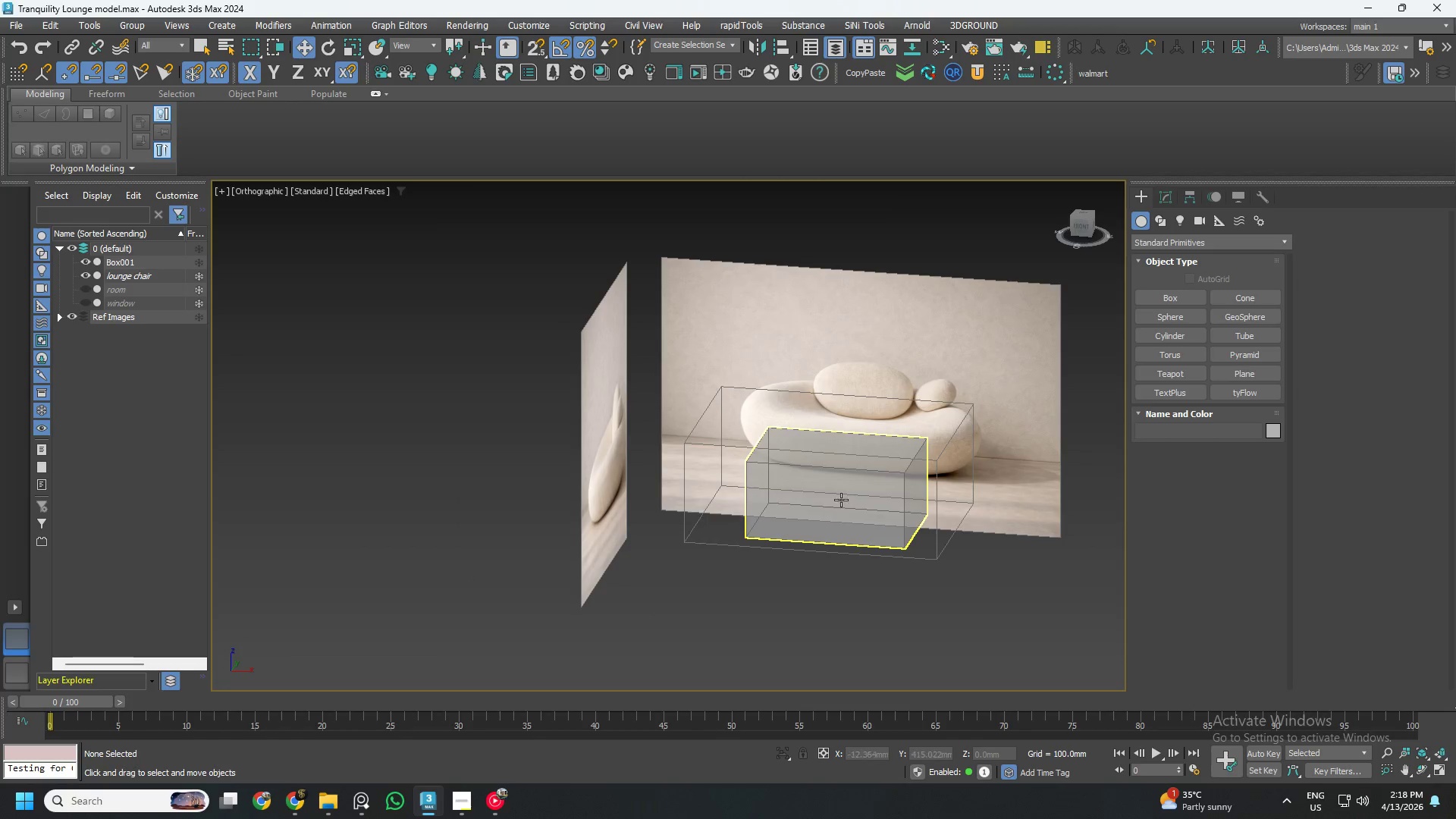 
hold_key(key=AltLeft, duration=0.44)
 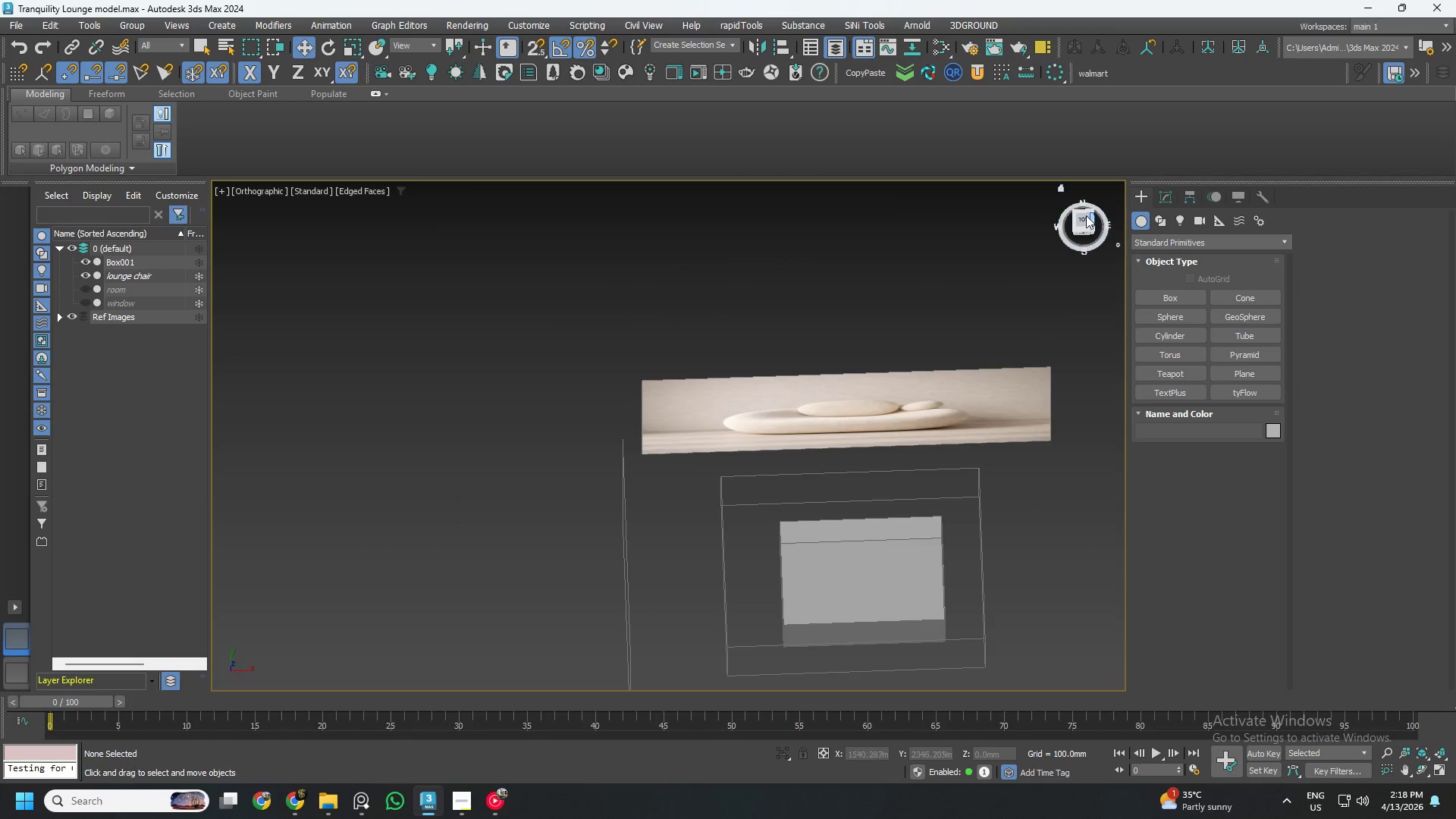 
left_click([1083, 216])
 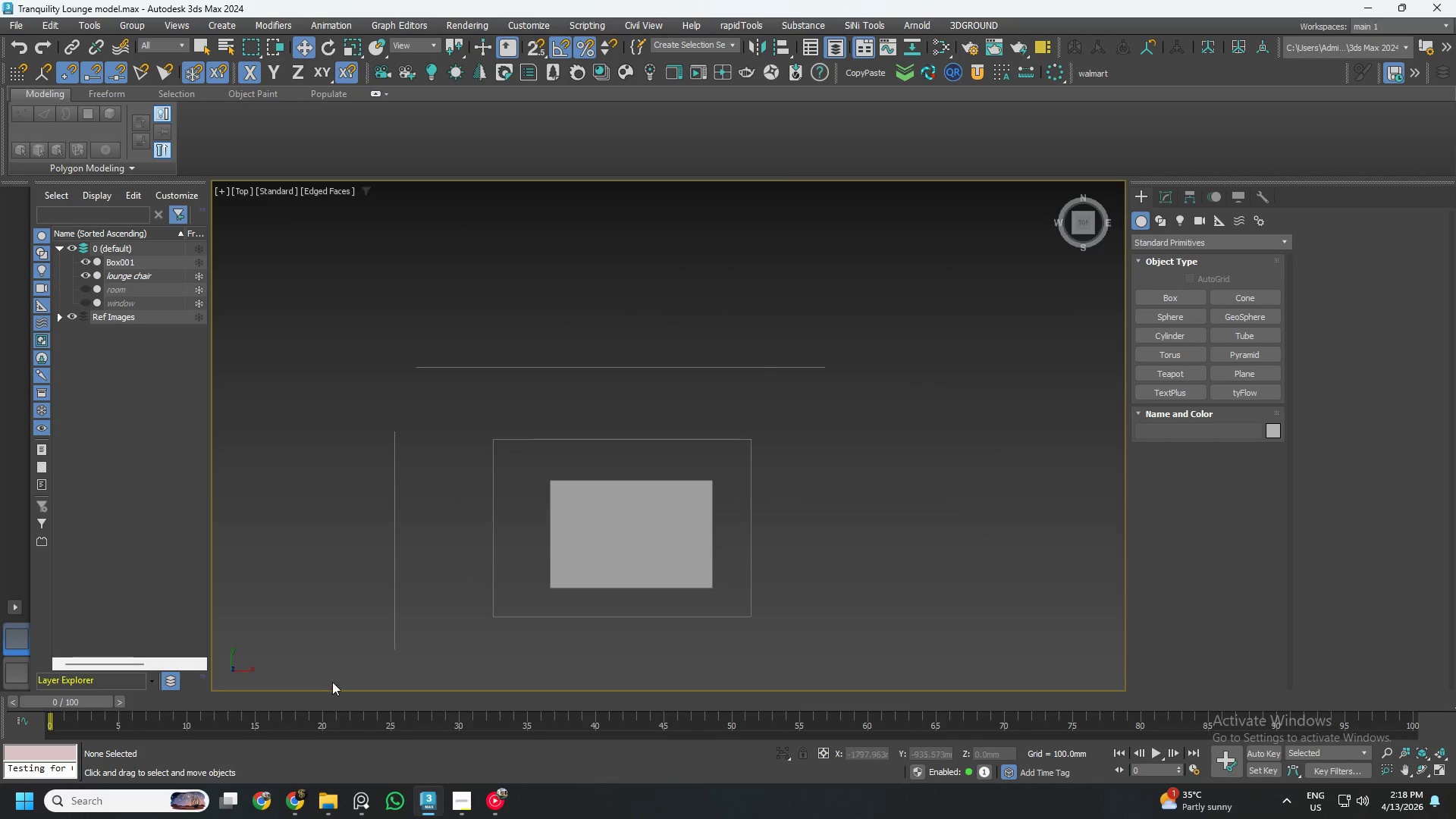 
left_click([328, 817])
 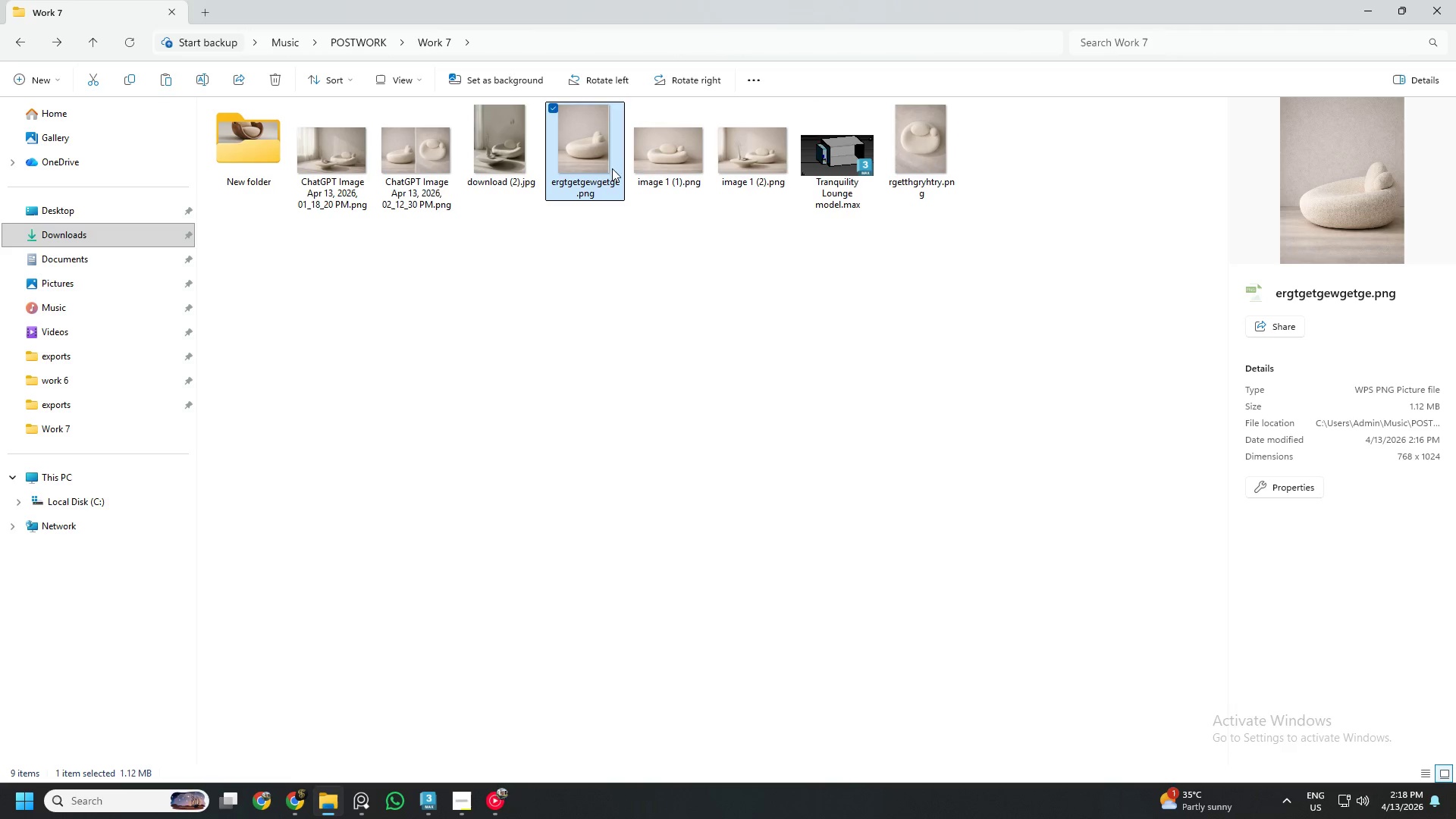 
left_click([917, 135])
 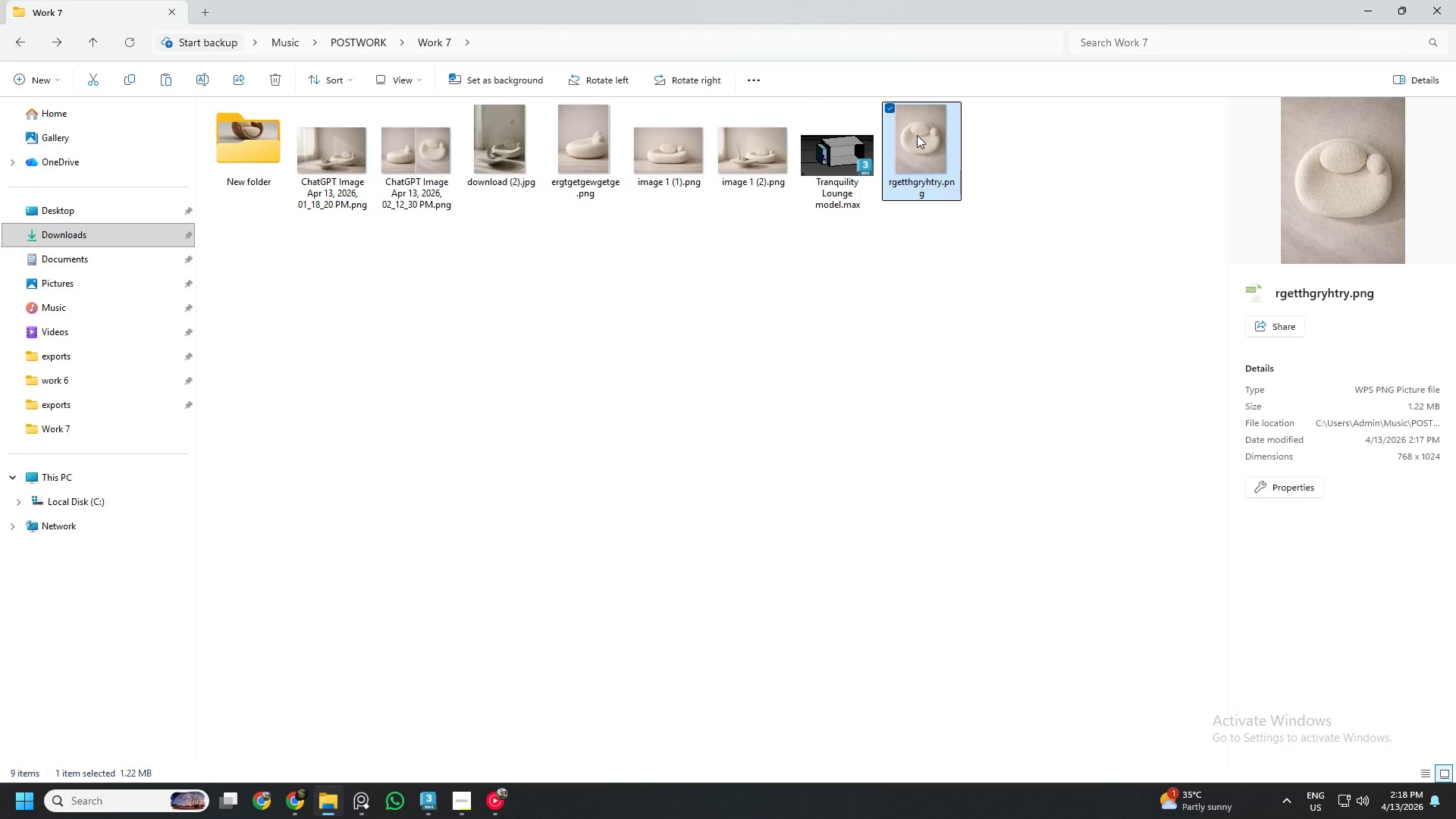 
right_click([917, 135])
 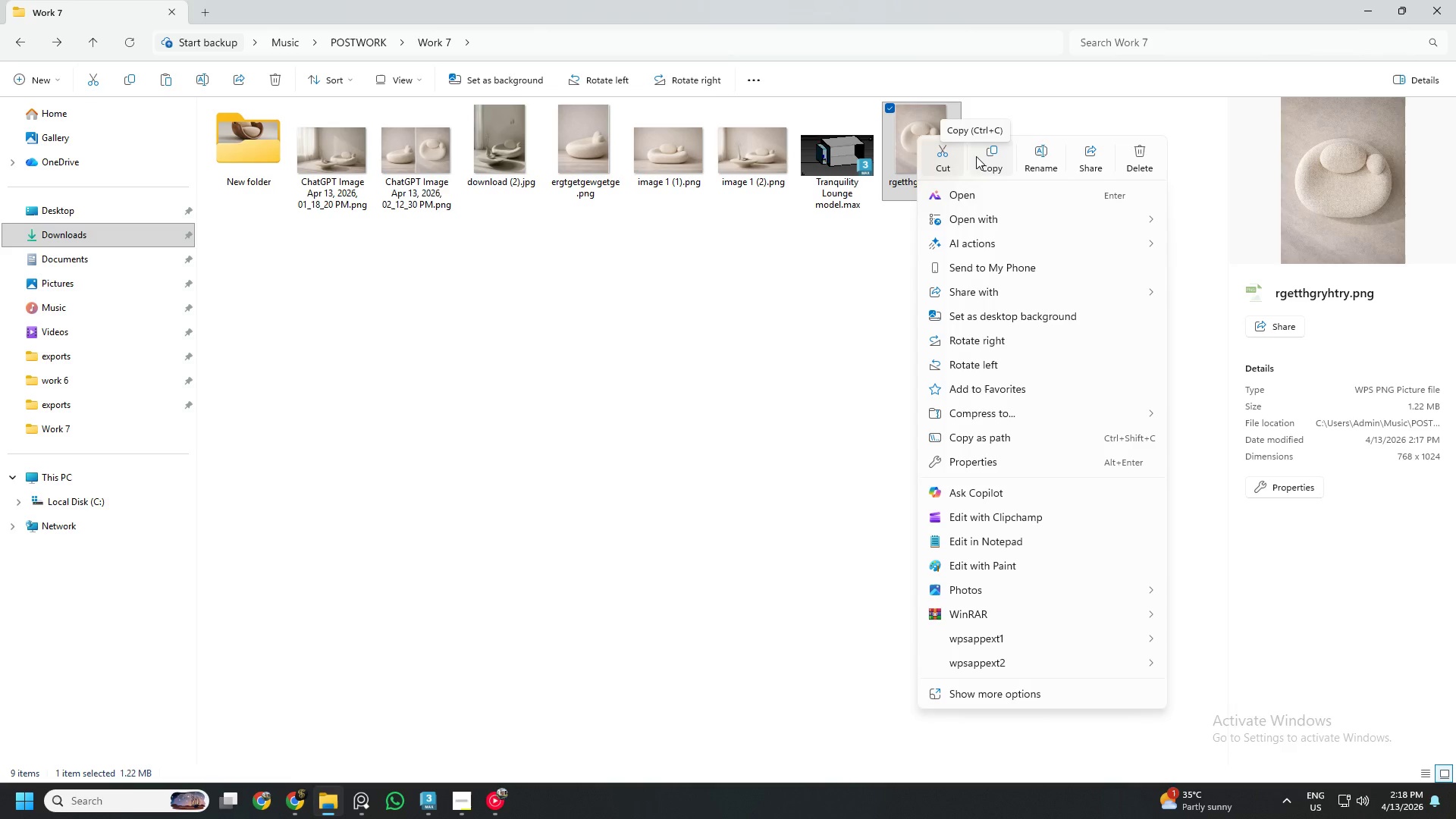 
double_click([694, 422])
 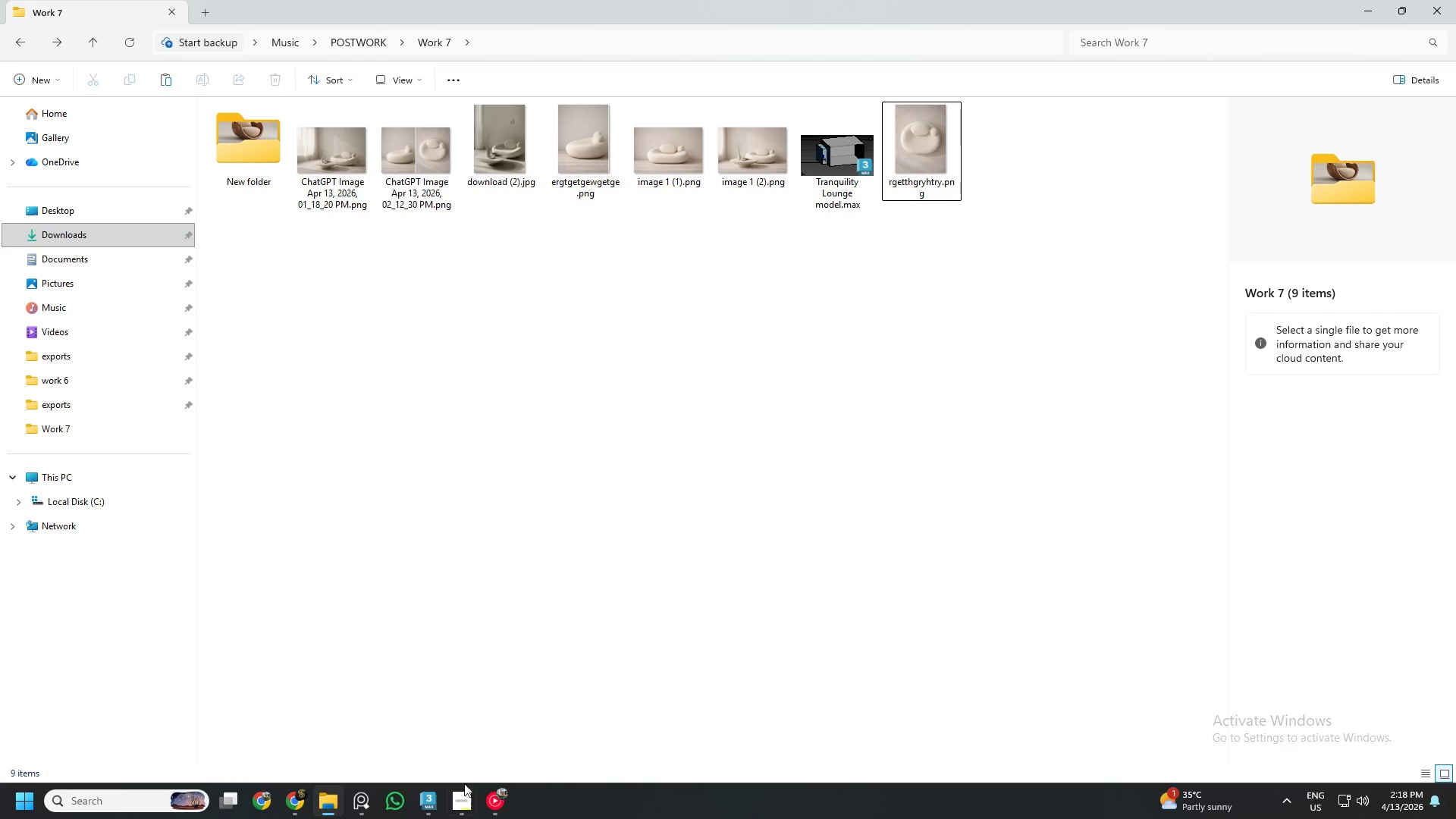 
mouse_move([436, 802])
 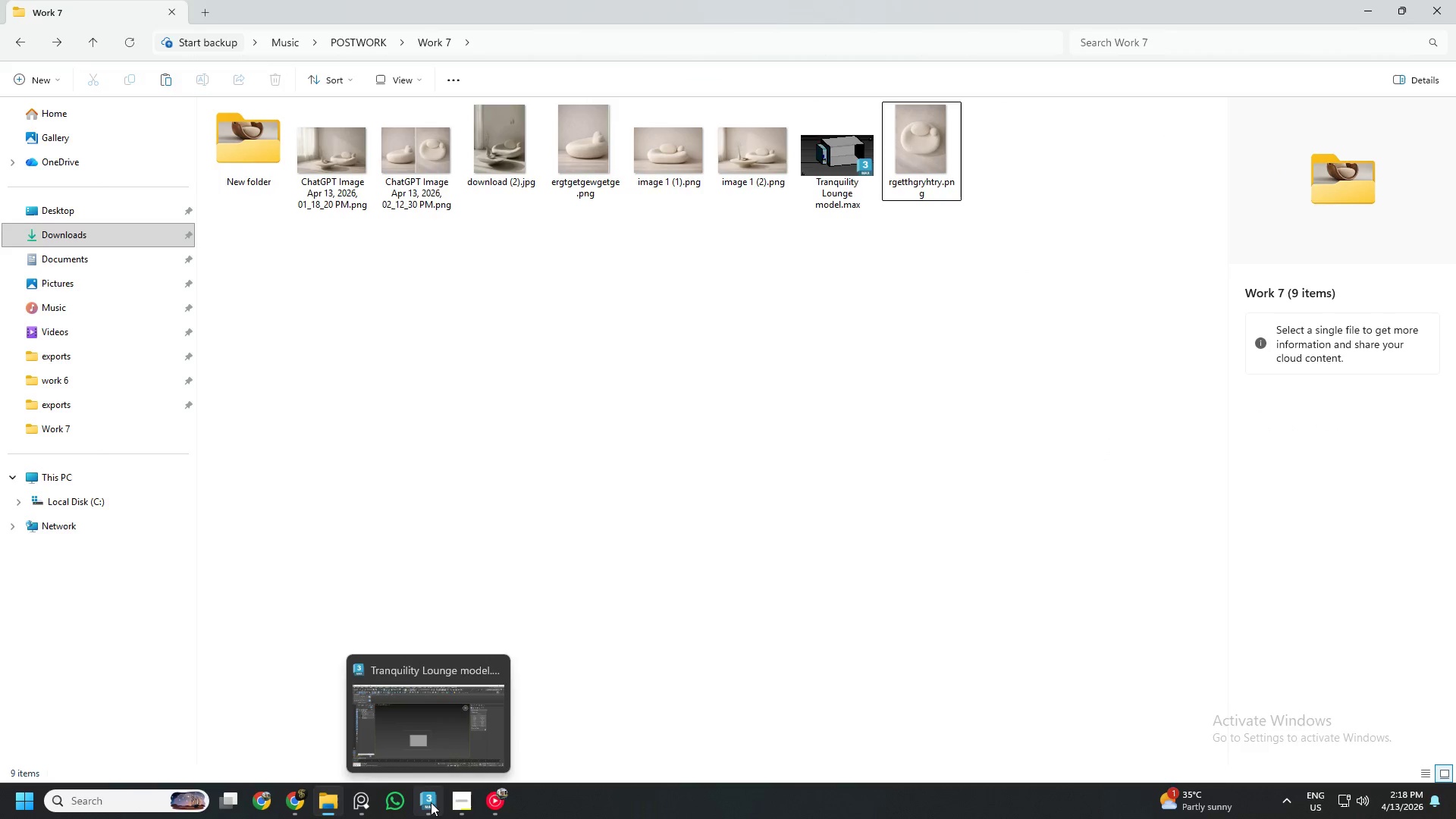 
left_click([431, 802])
 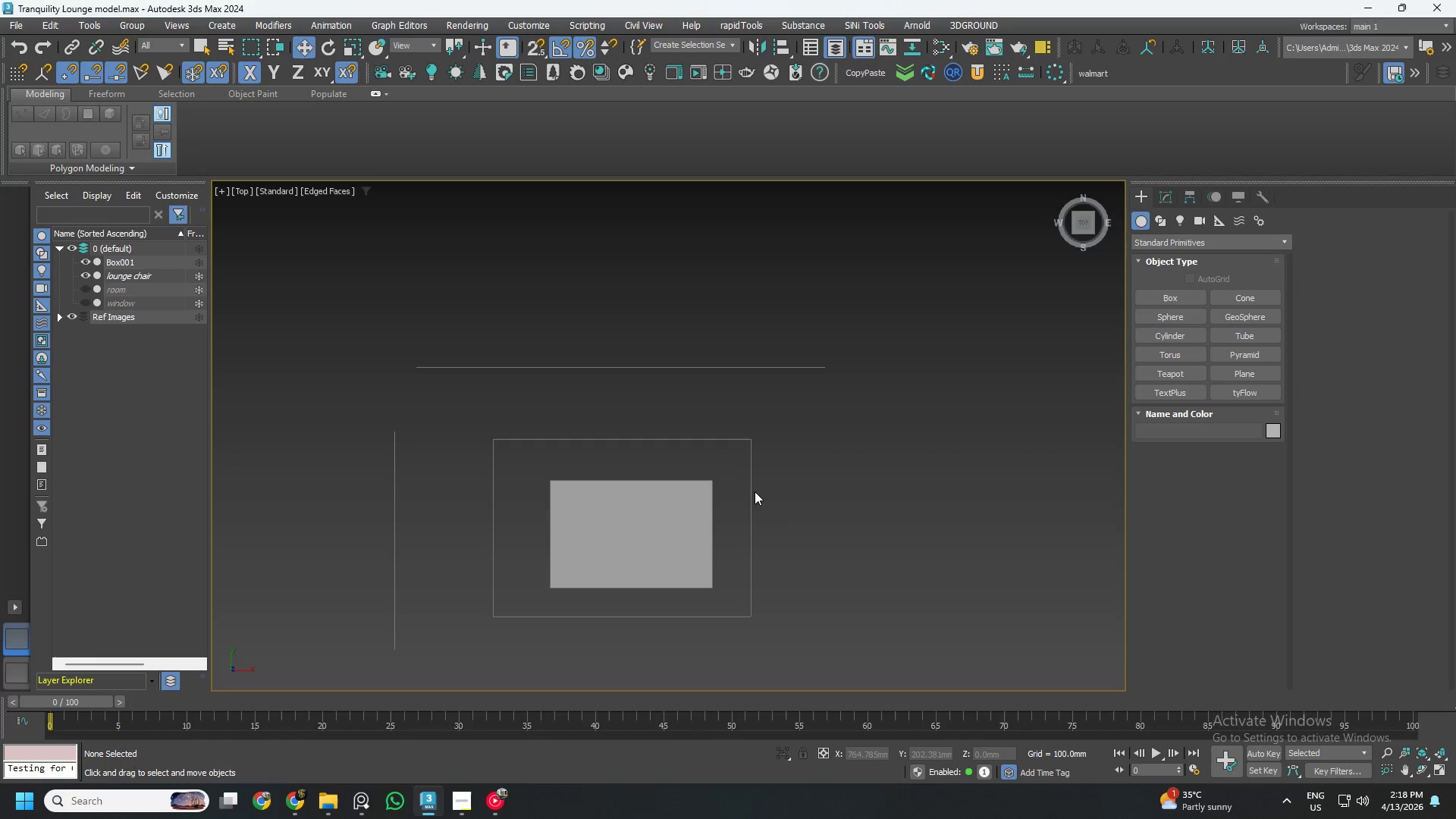 
right_click([783, 480])
 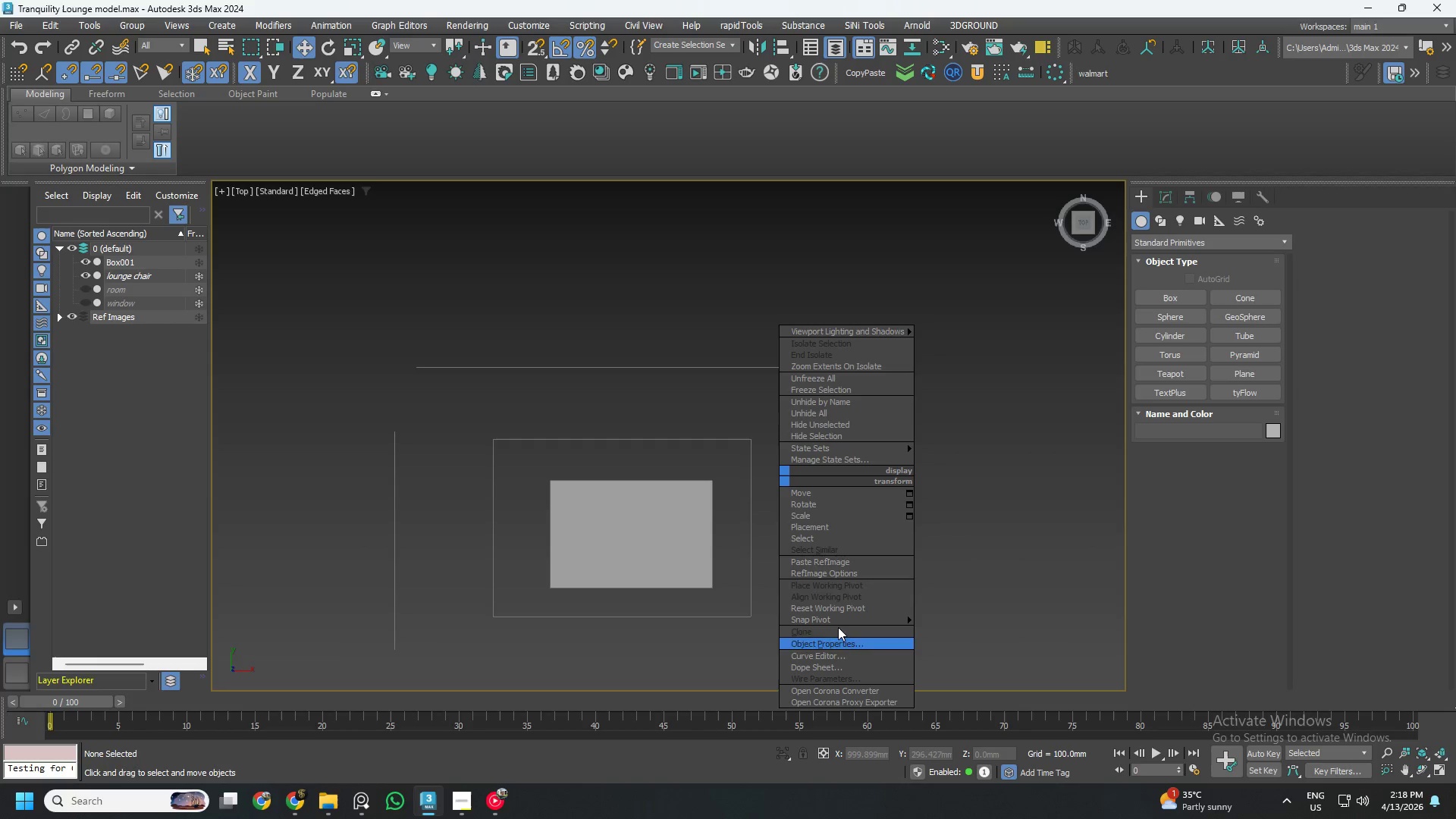 
left_click([818, 557])
 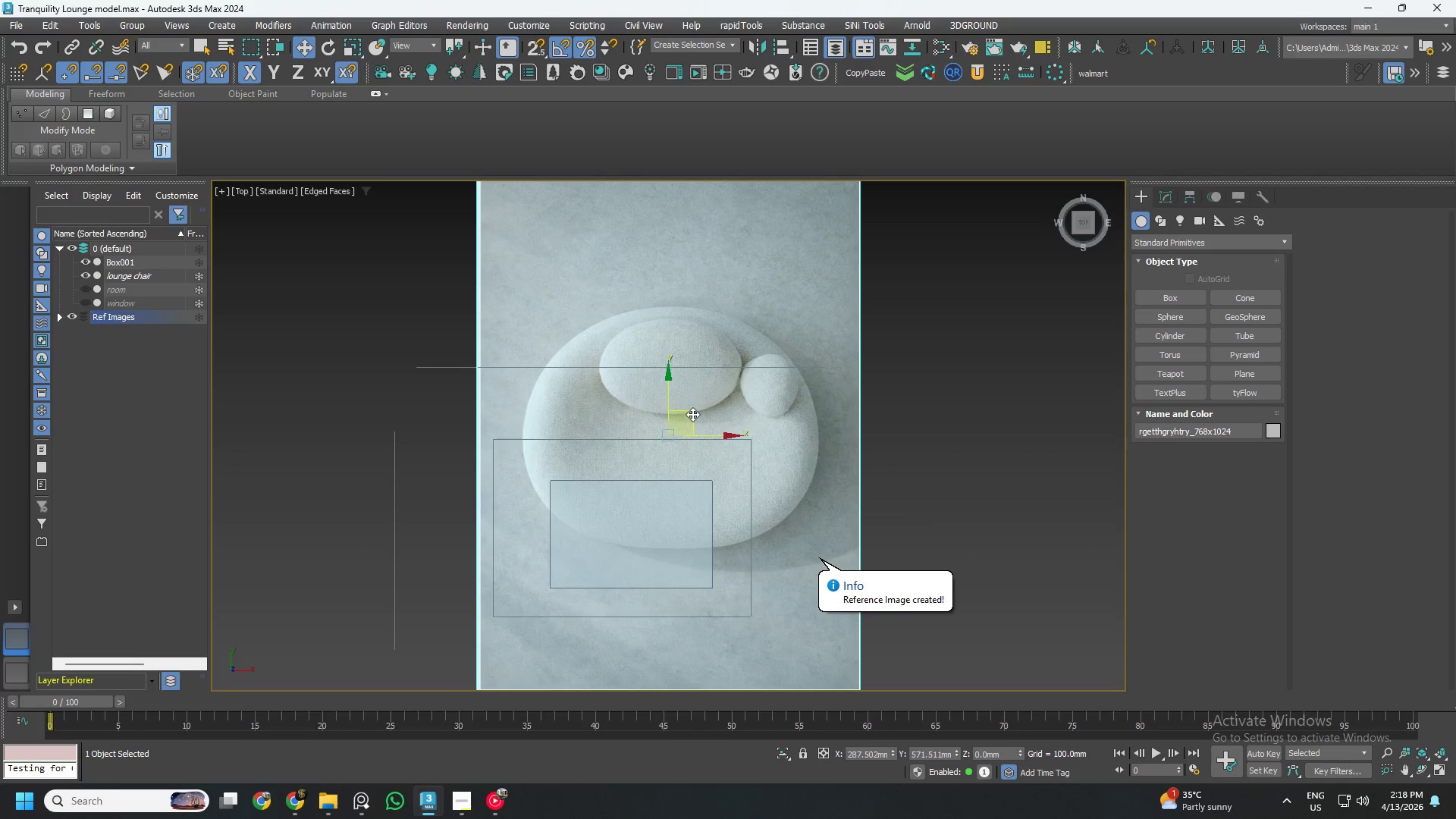 
key(R)
 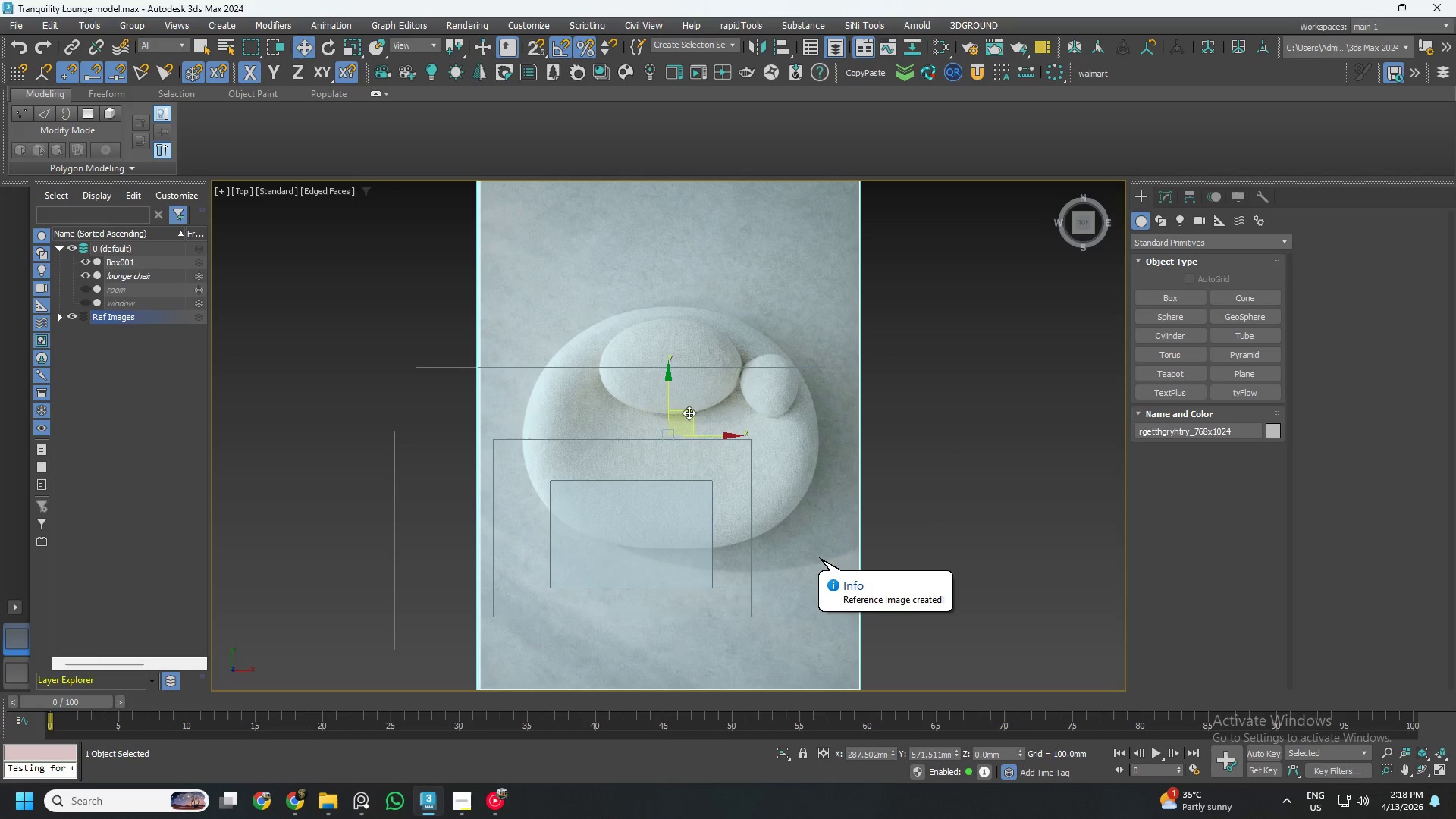 
left_click([686, 419])
 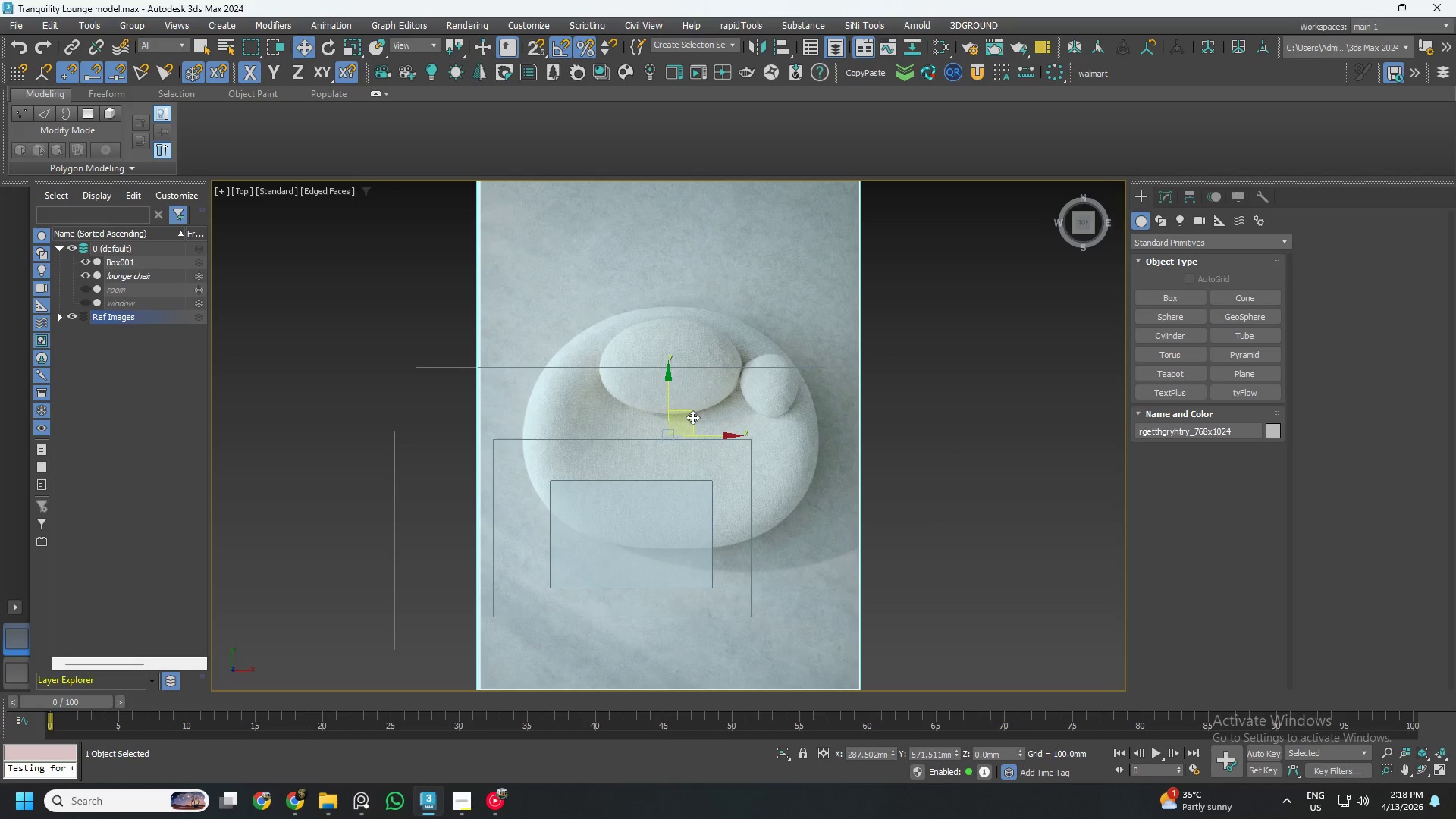 
key(R)
 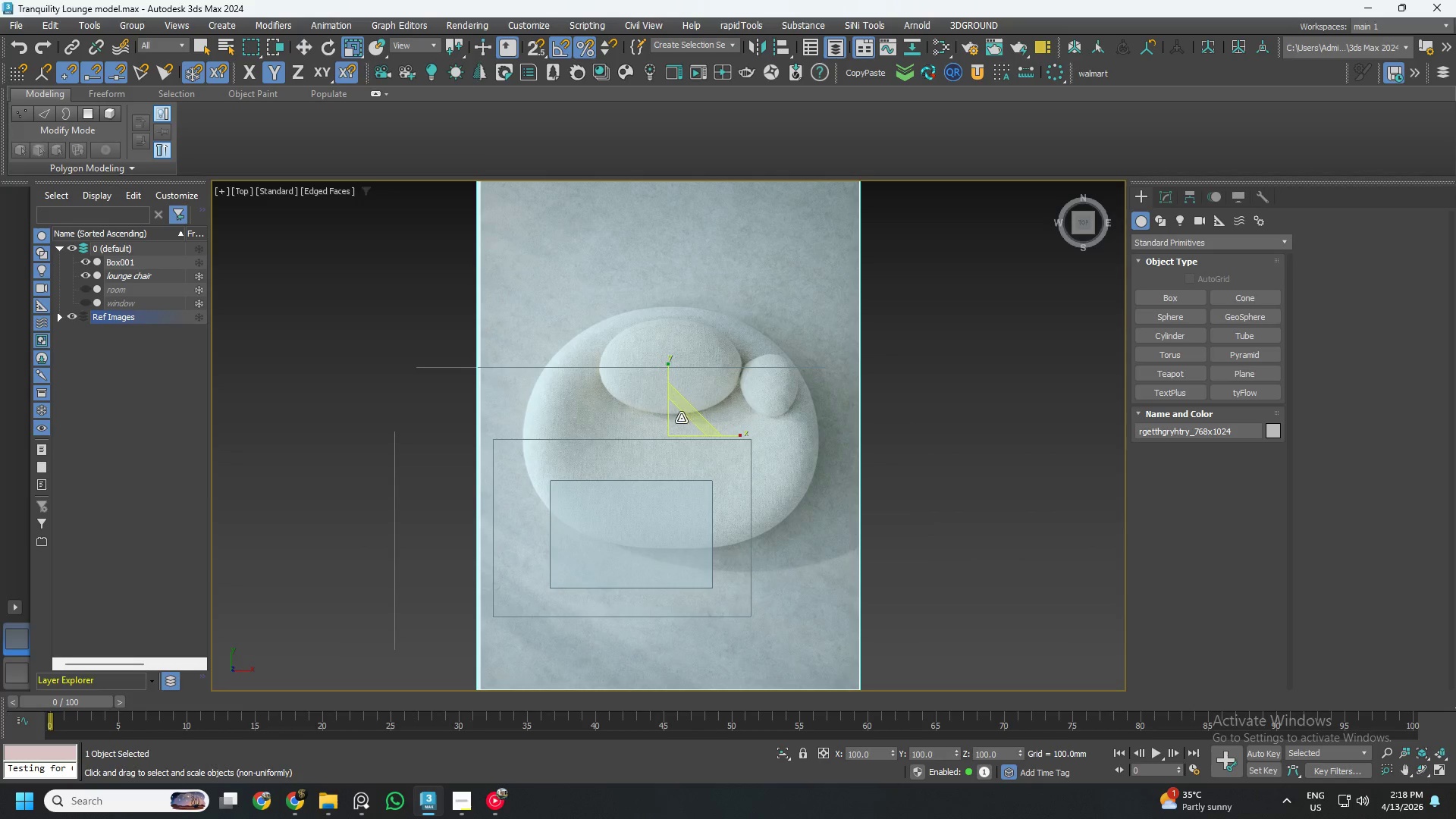 
left_click_drag(start_coordinate=[678, 420], to_coordinate=[674, 450])
 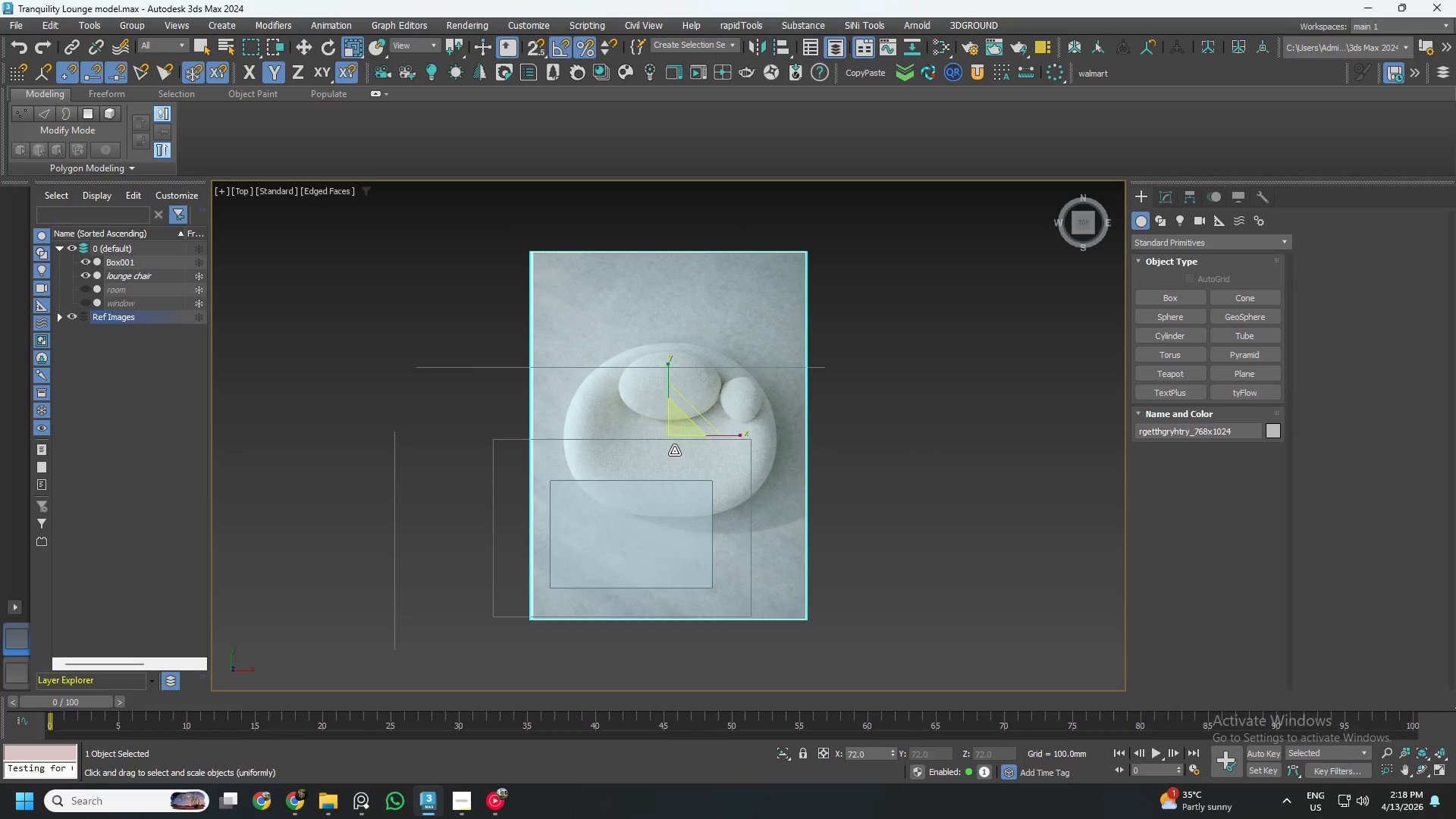 
key(W)
 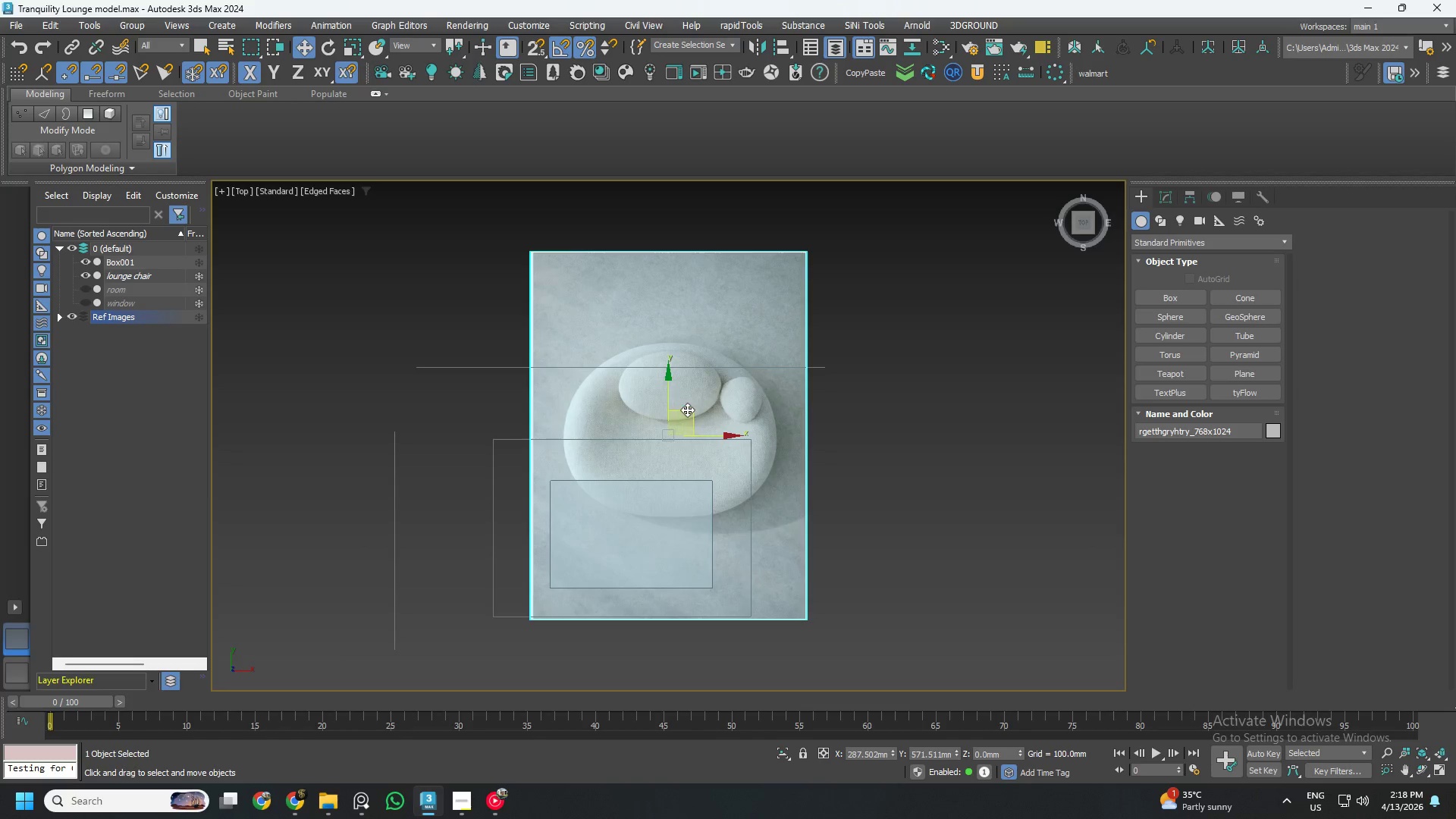 
left_click_drag(start_coordinate=[687, 410], to_coordinate=[636, 507])
 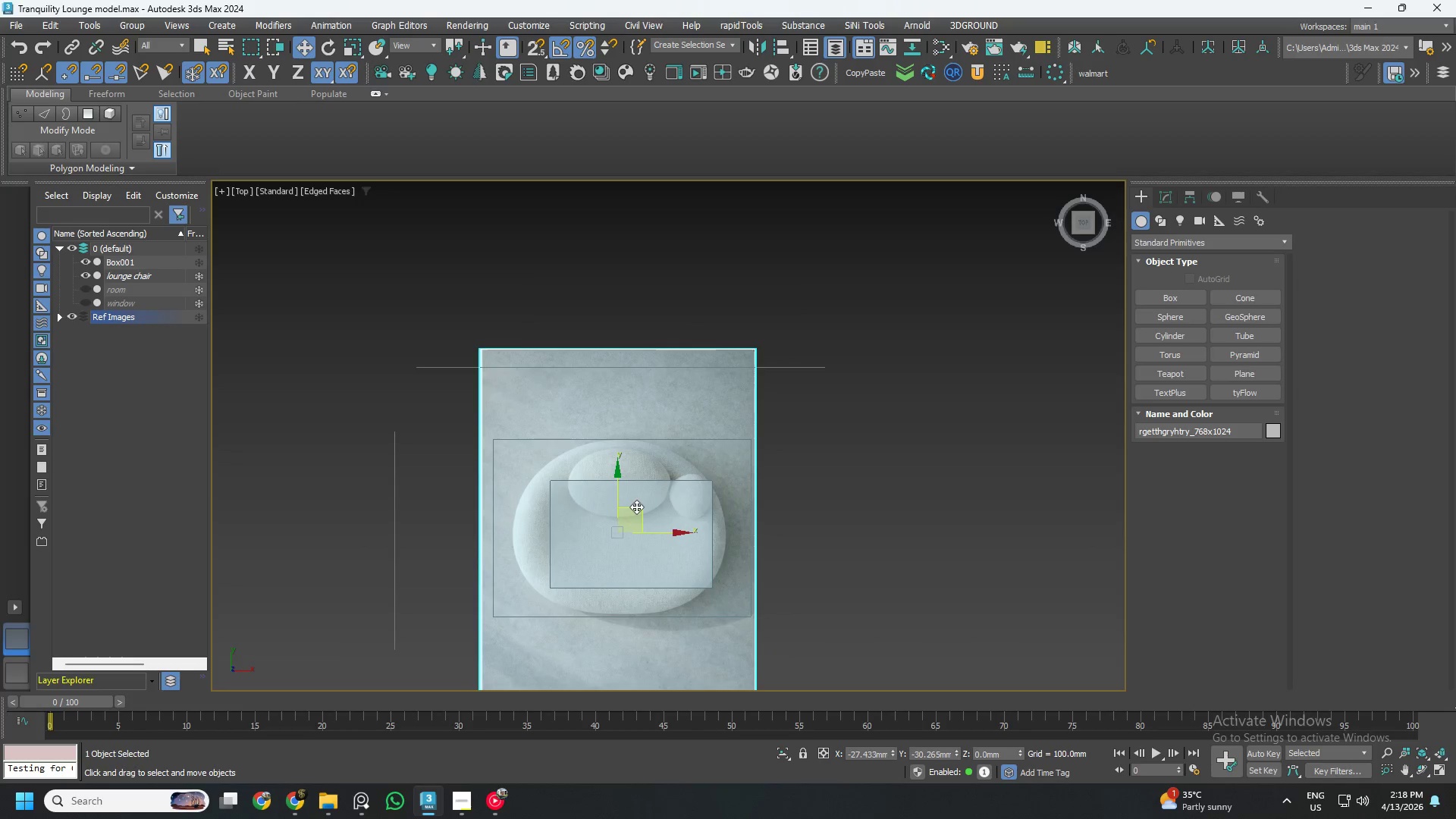 
key(R)
 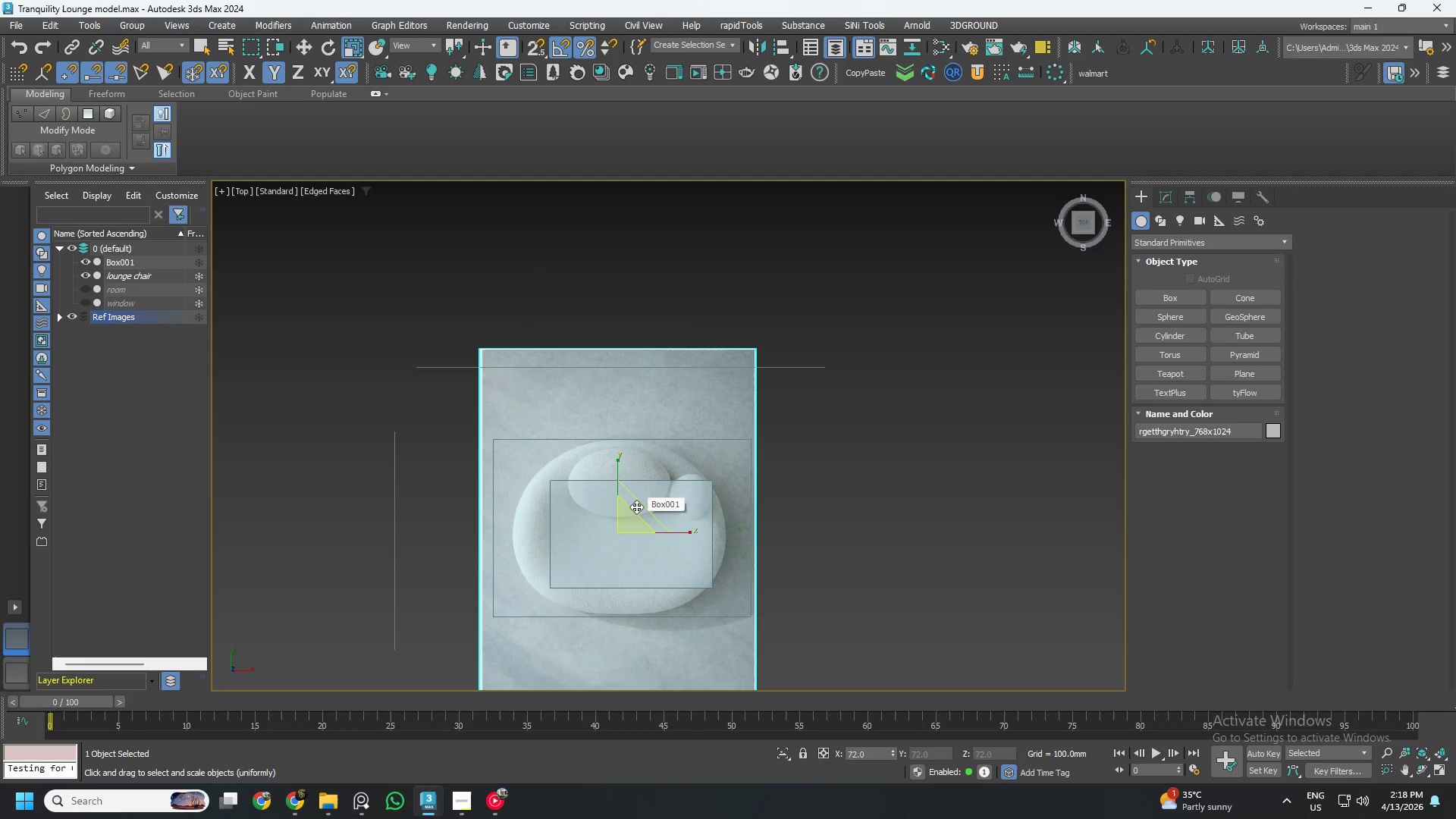 
key(W)
 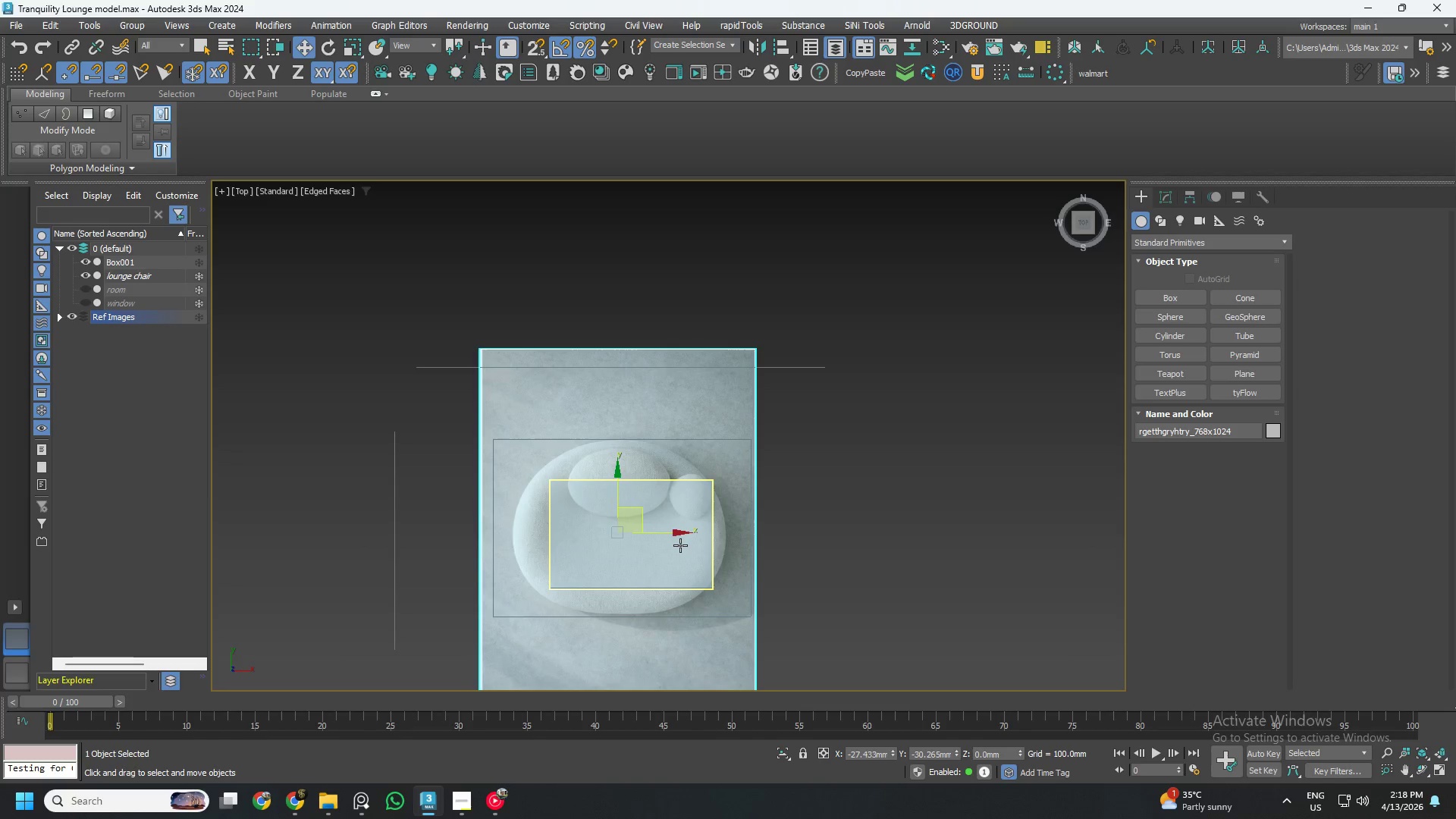 
scroll: coordinate [680, 545], scroll_direction: up, amount: 2.0
 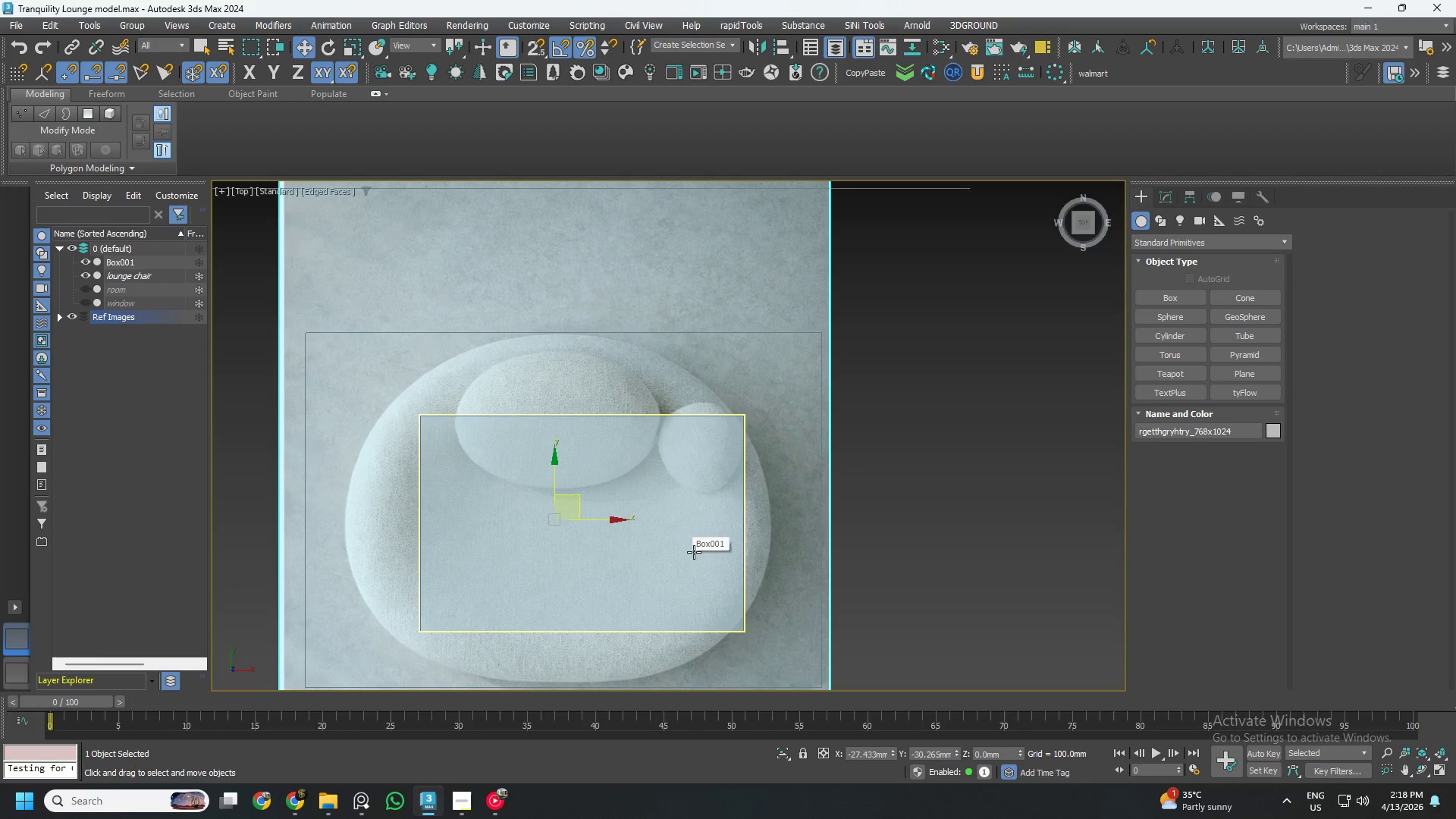 
scroll: coordinate [694, 552], scroll_direction: down, amount: 1.0
 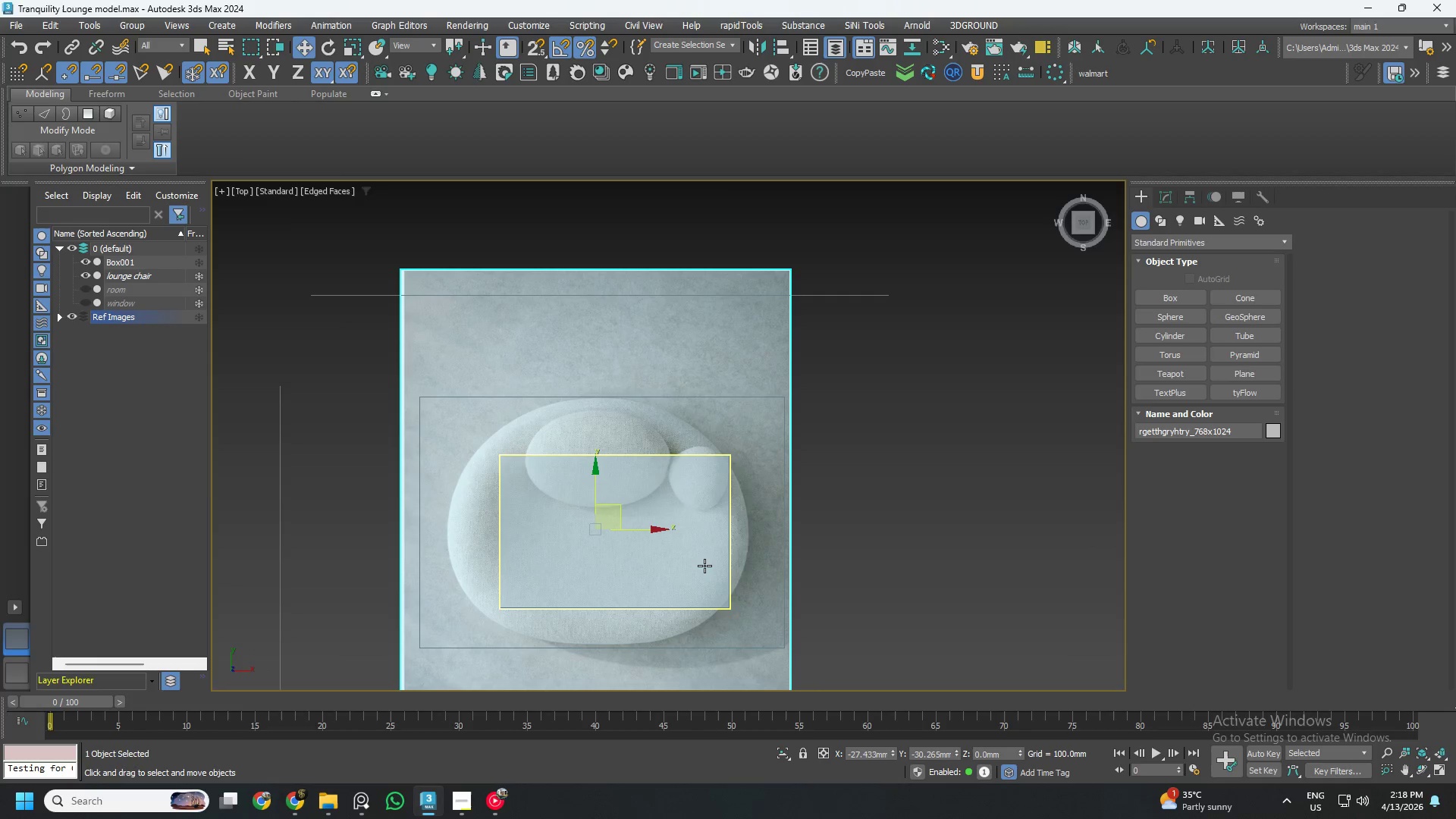 
hold_key(key=AltLeft, duration=1.53)
 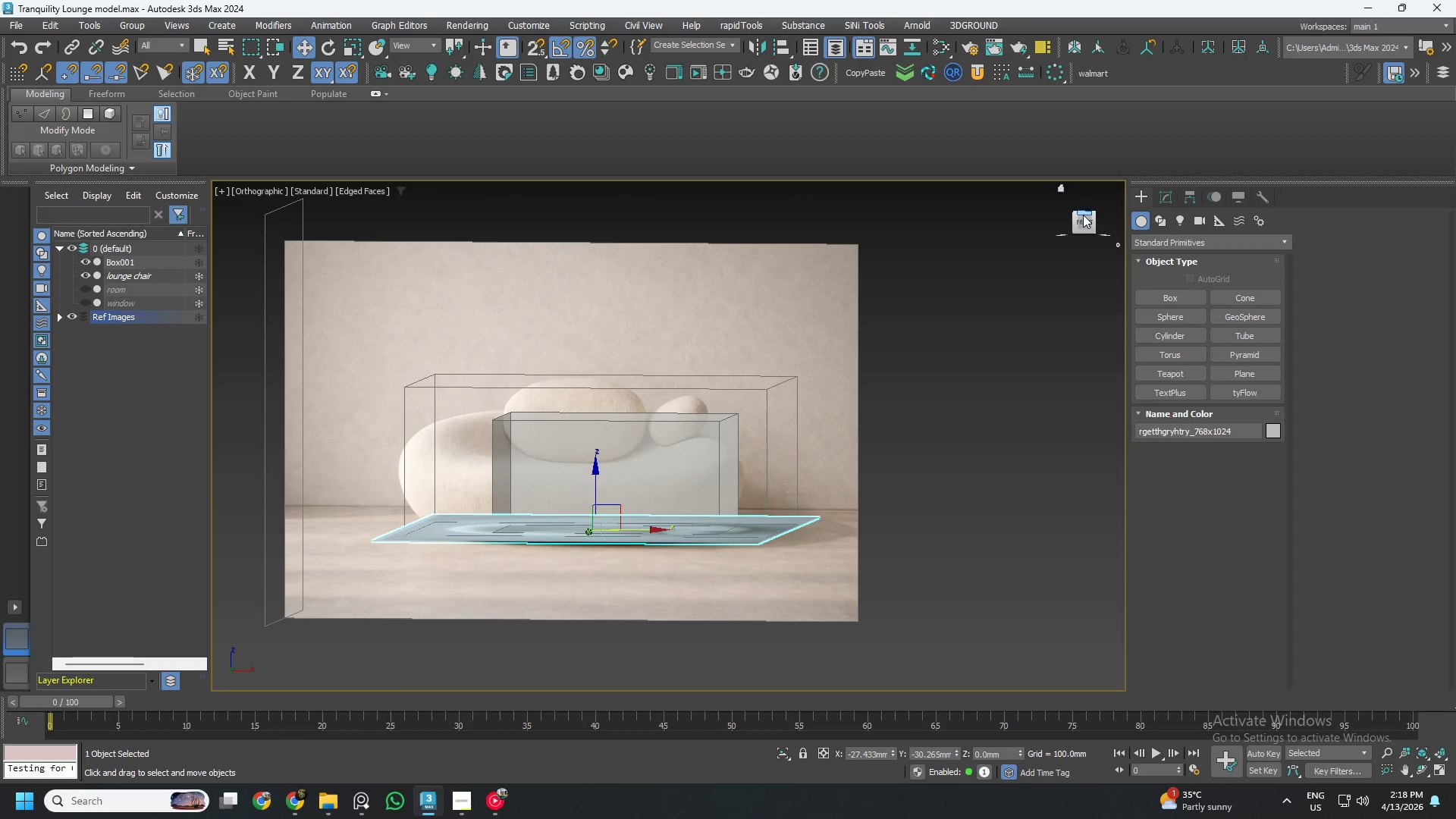 
key(Alt+AltLeft)
 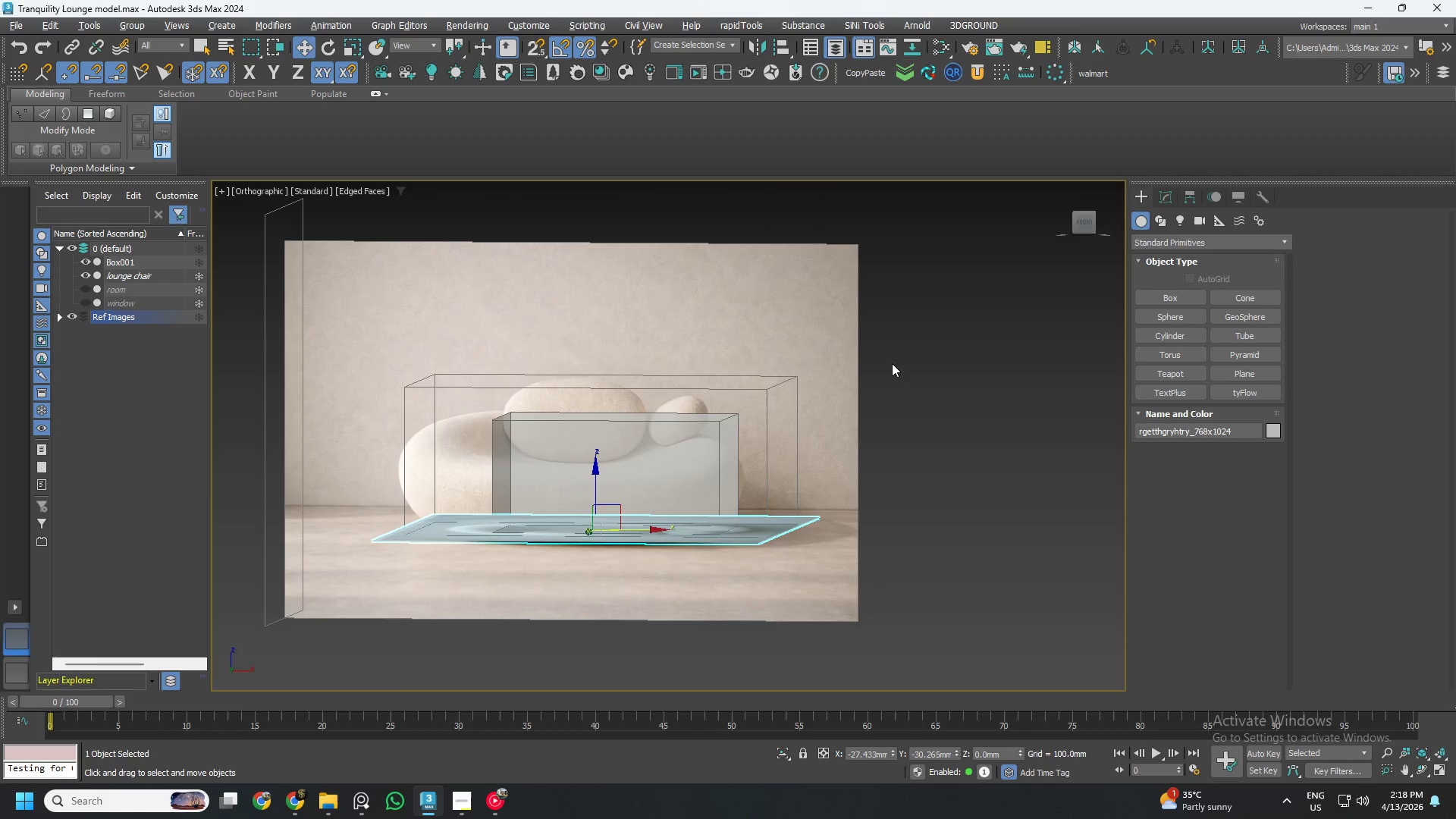 
hold_key(key=AltLeft, duration=15.44)
left_click([1082, 221])
 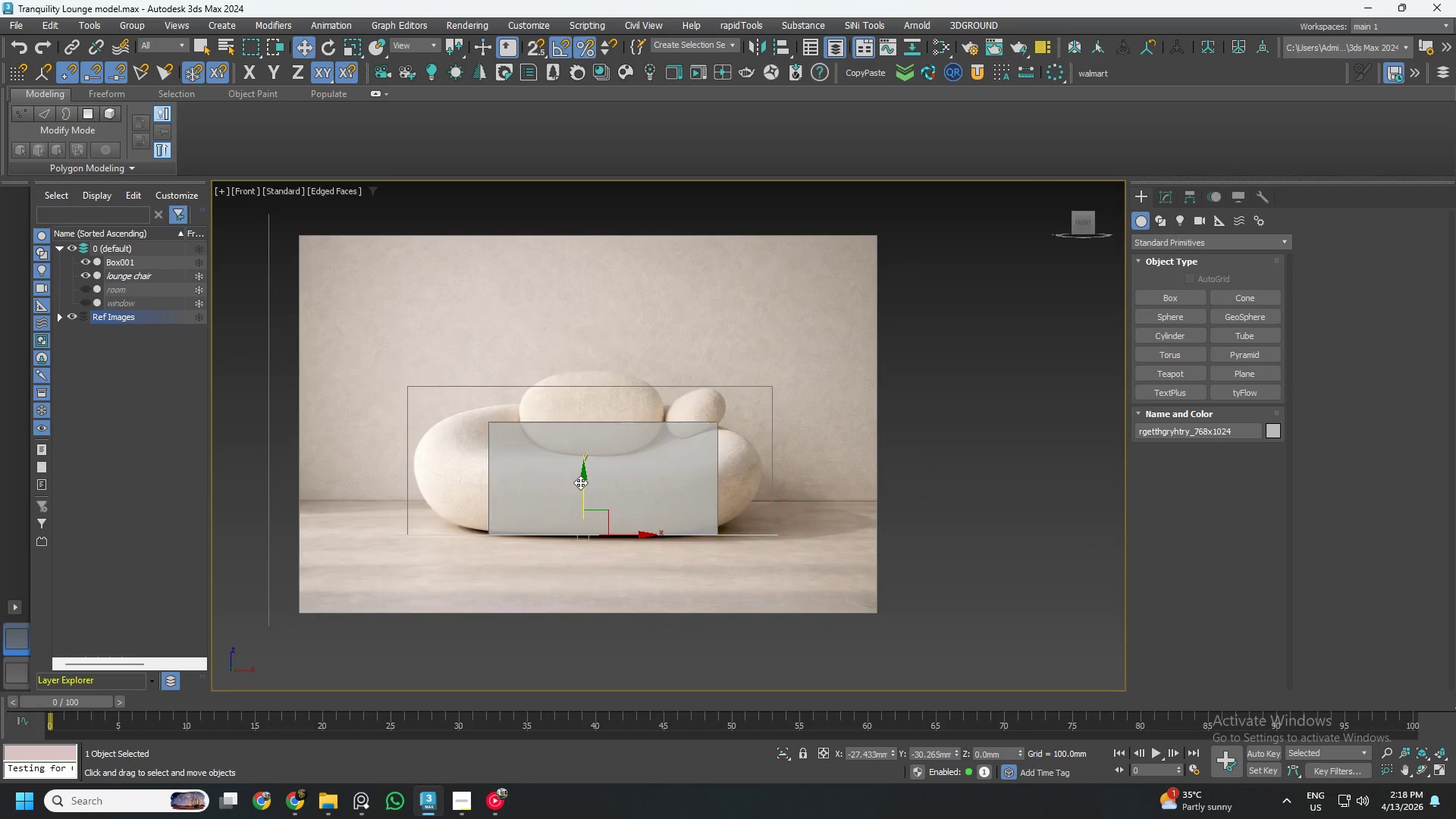 
left_click_drag(start_coordinate=[579, 482], to_coordinate=[570, 580])
 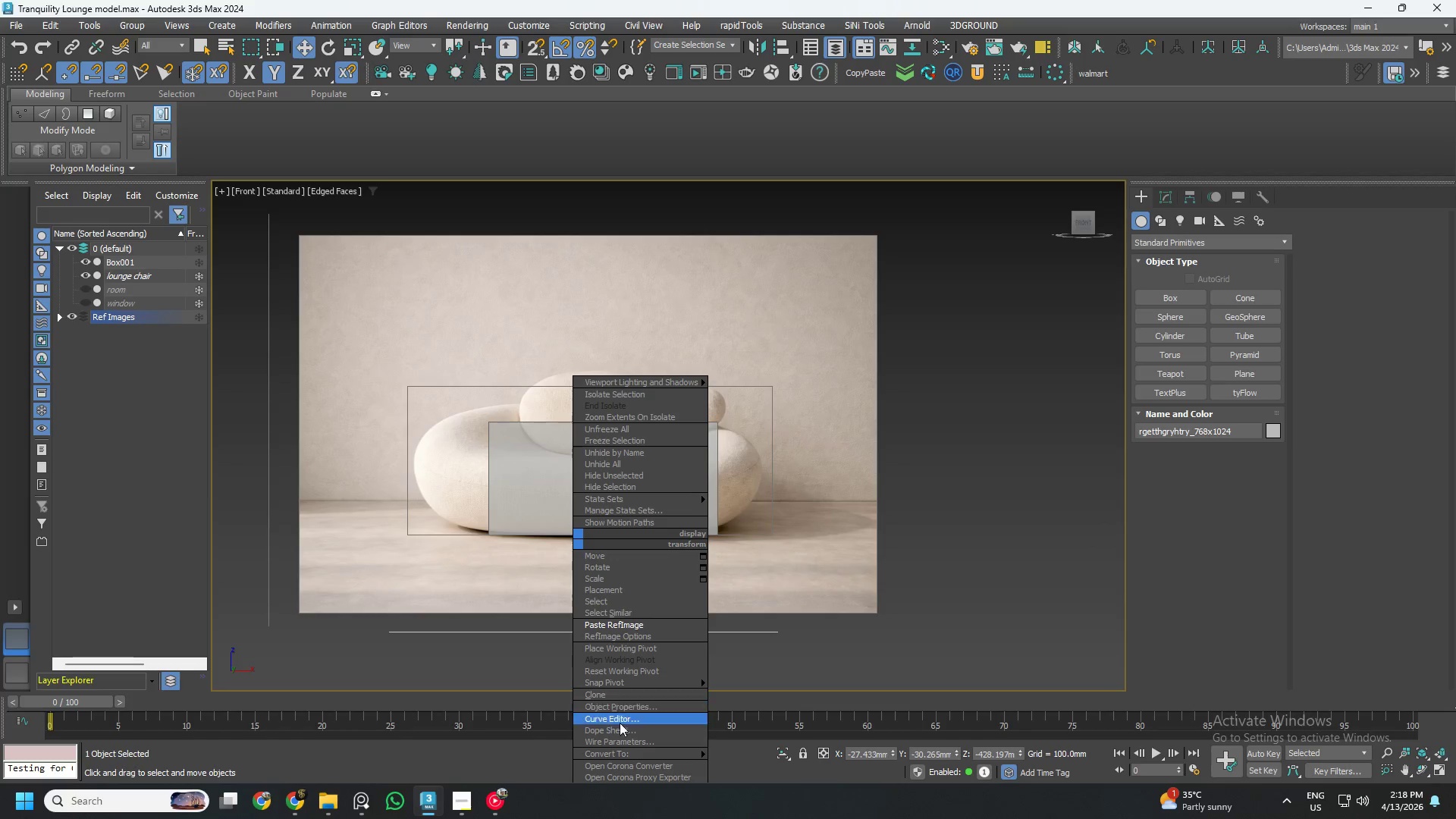 
left_click_drag(start_coordinate=[622, 706], to_coordinate=[622, 777])
 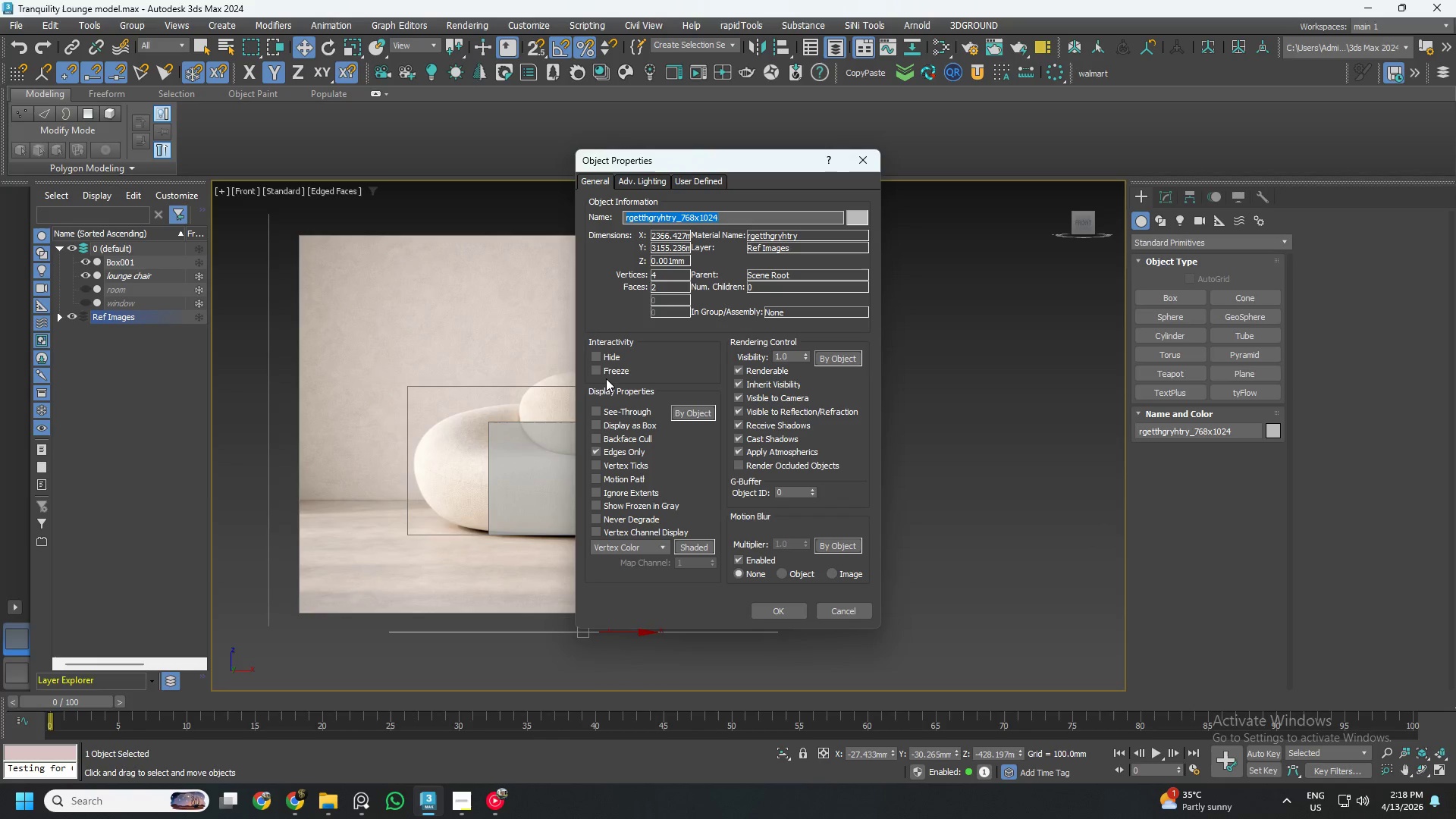 
left_click([595, 372])
 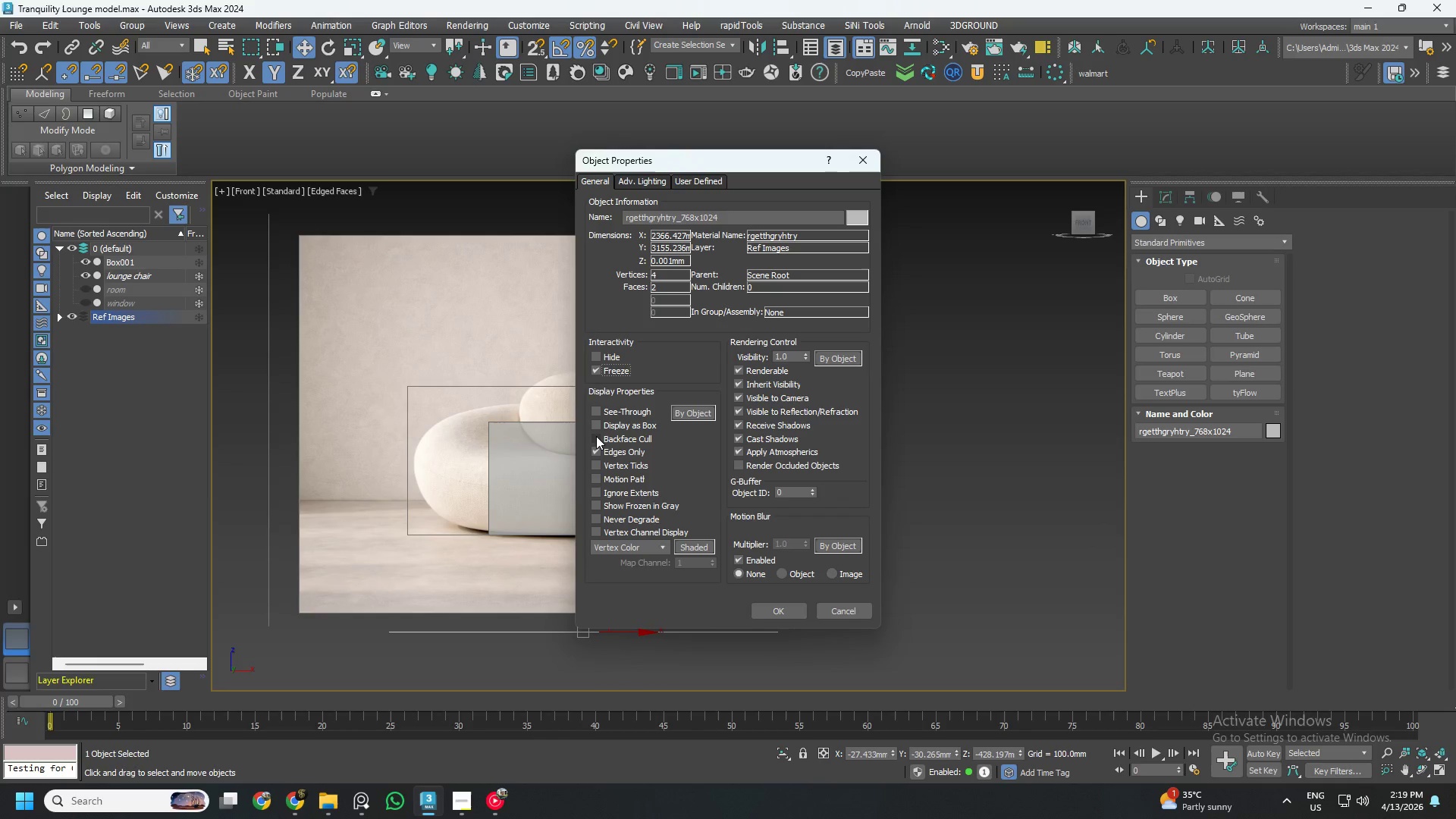 
left_click([597, 437])
 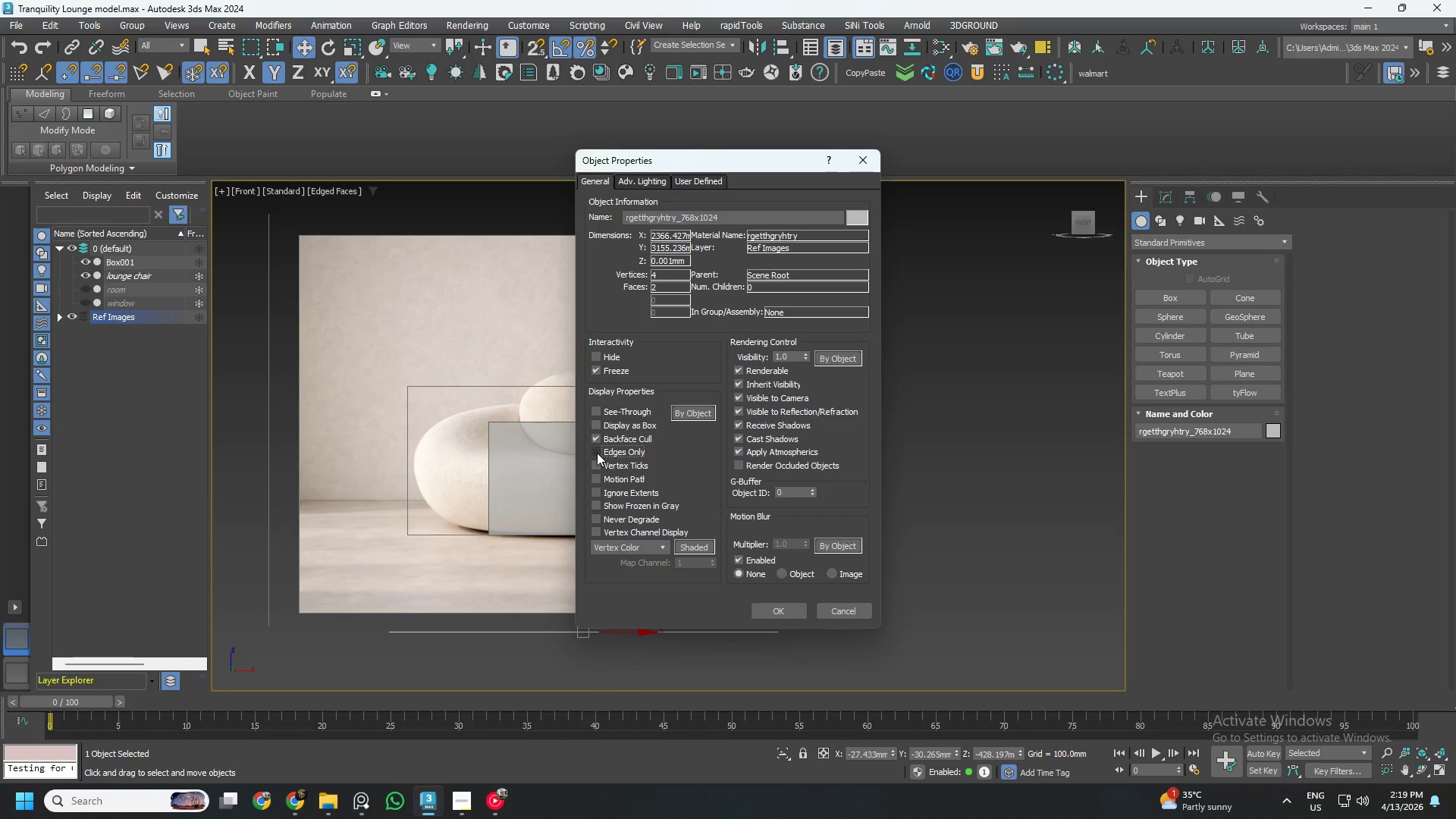 
double_click([597, 453])
 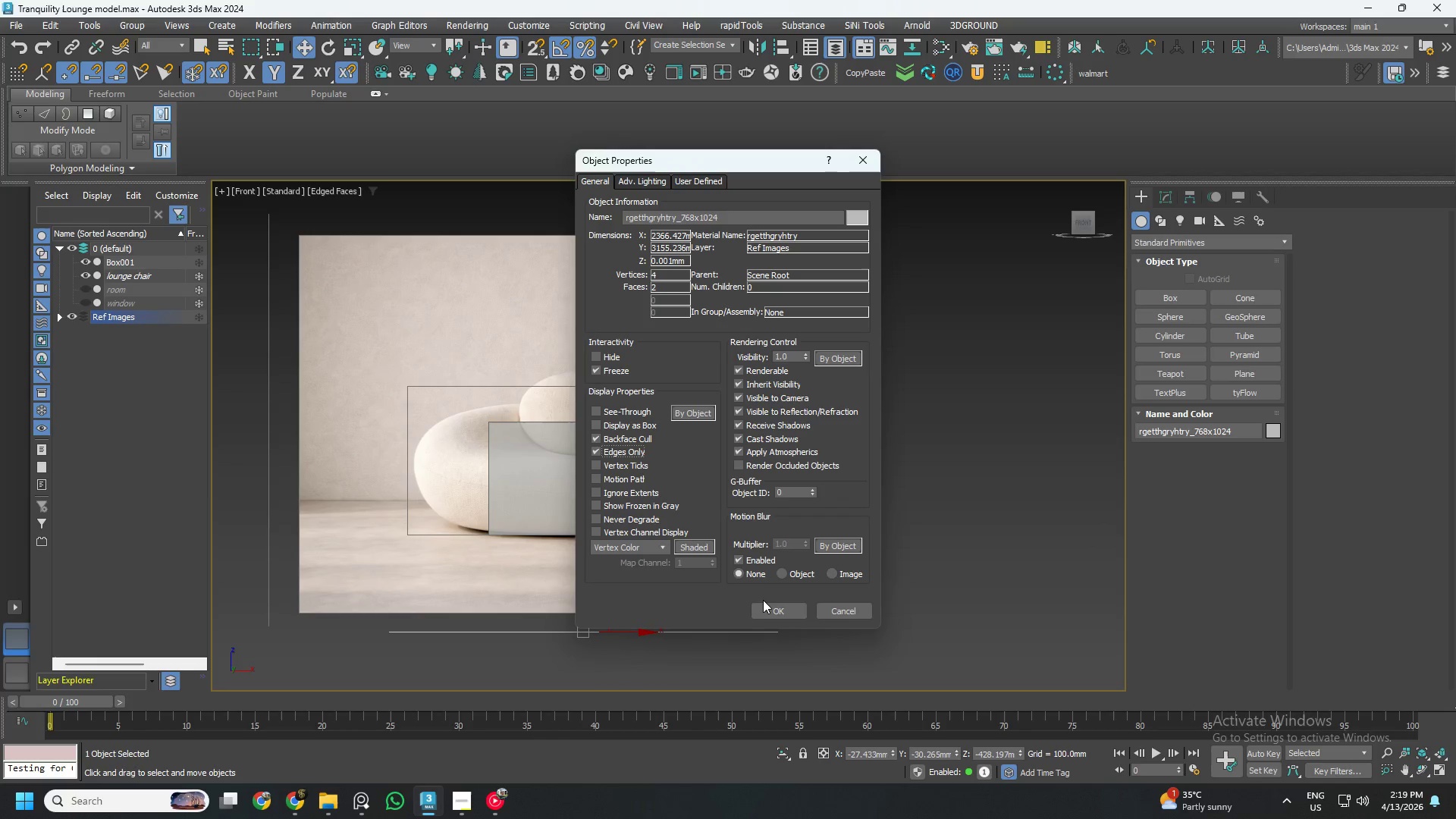 
left_click([796, 615])
 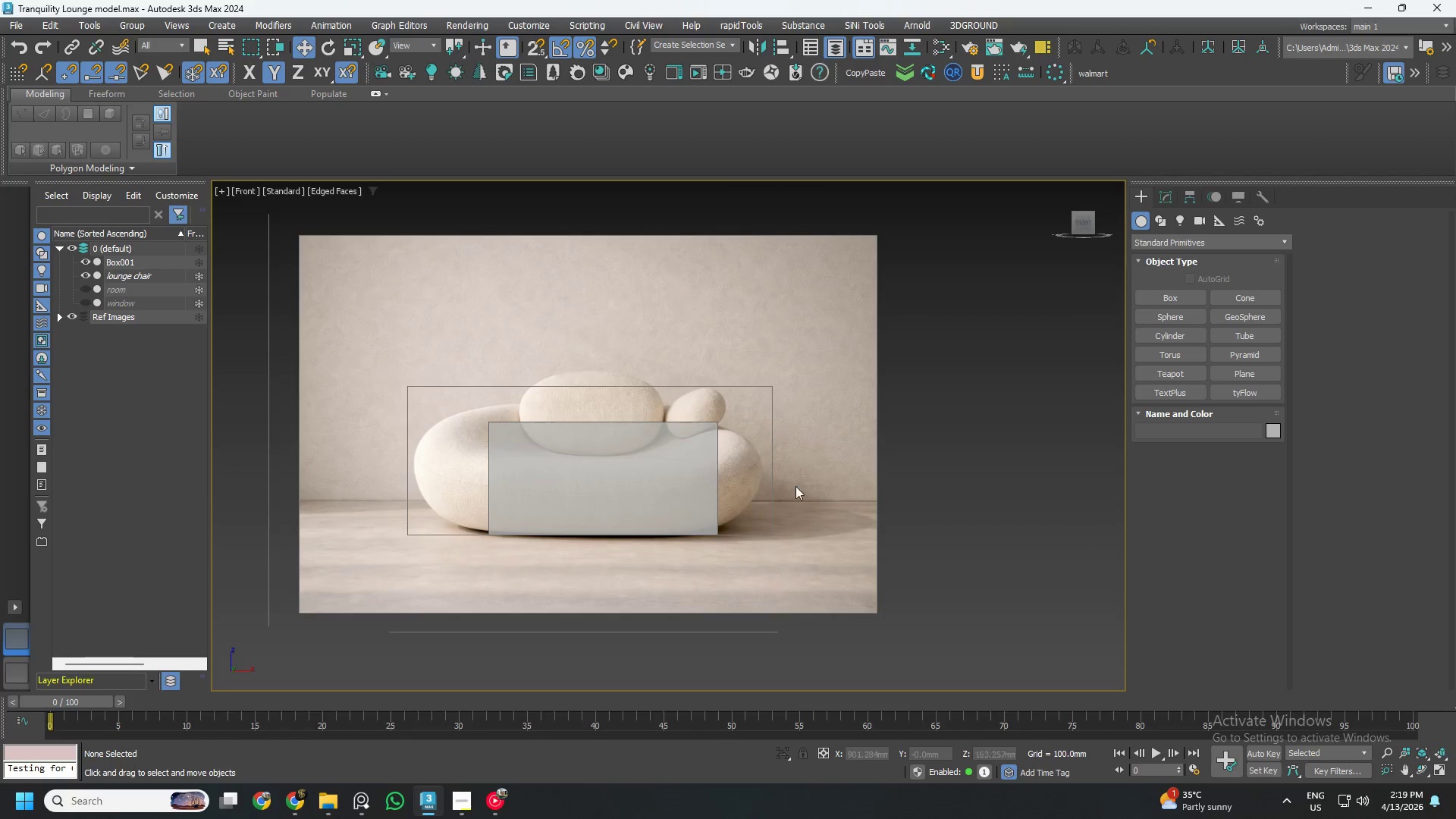 
hold_key(key=AltLeft, duration=1.34)
 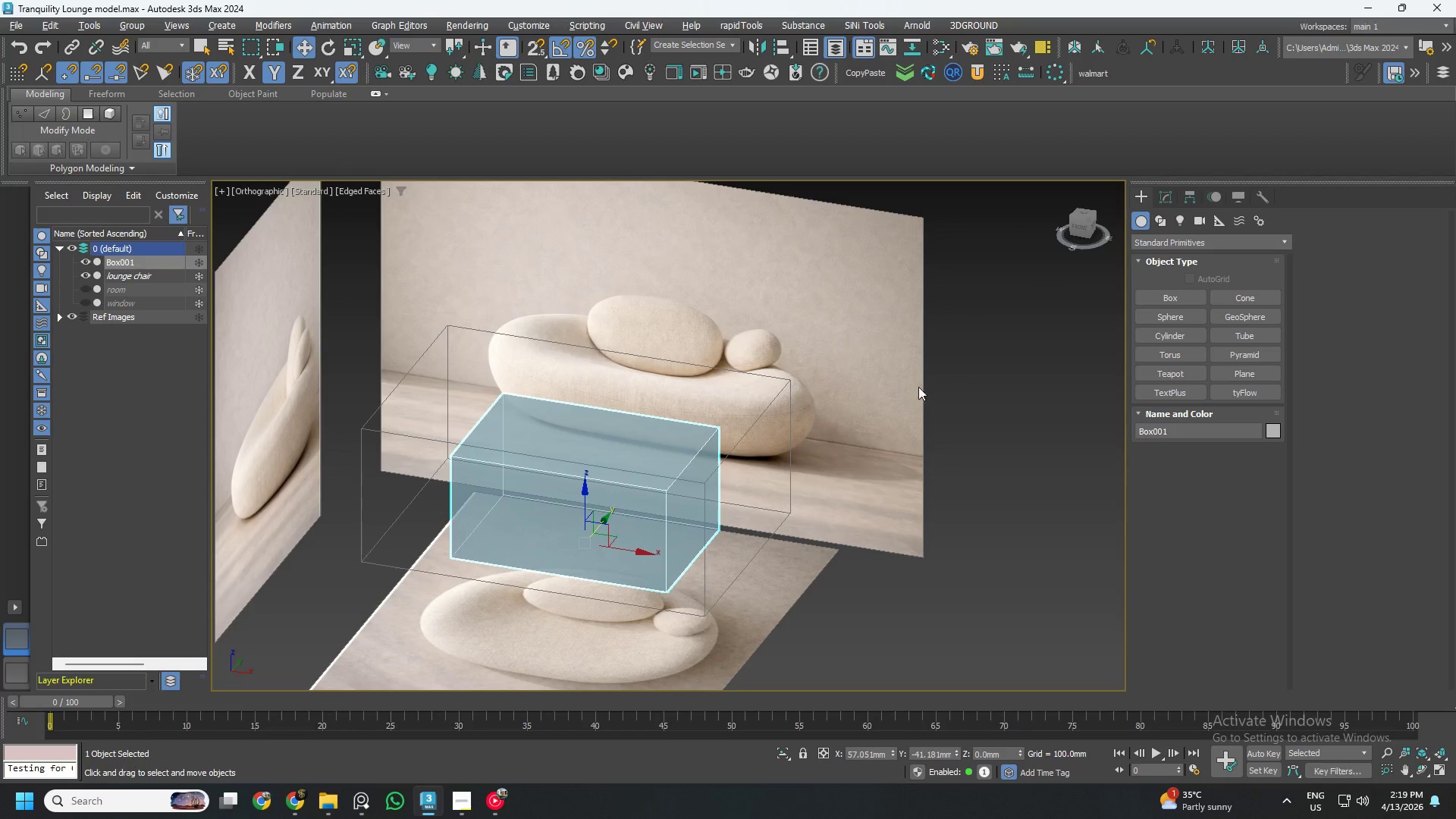 
left_click([652, 522])
 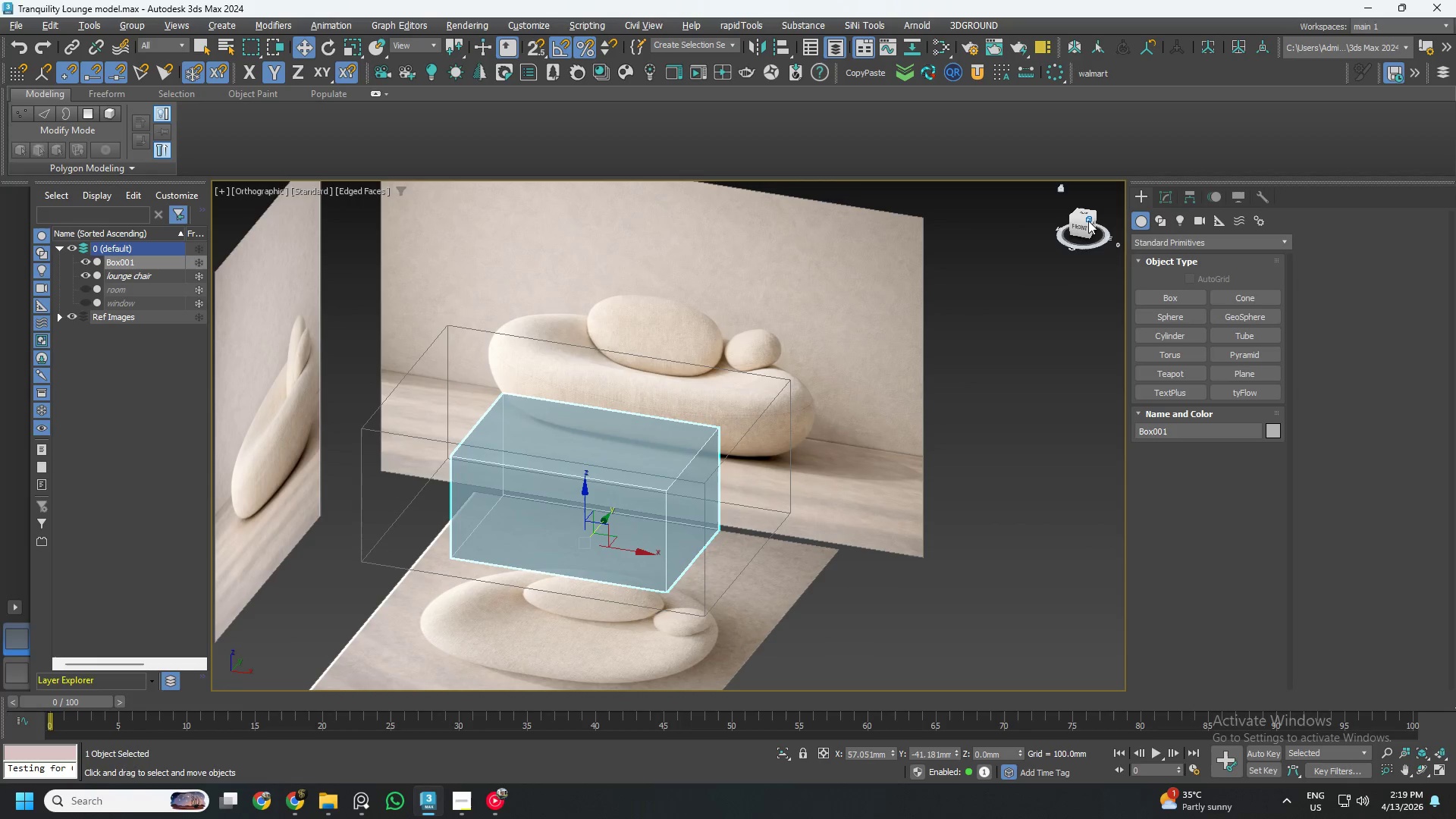 
left_click([1070, 235])
 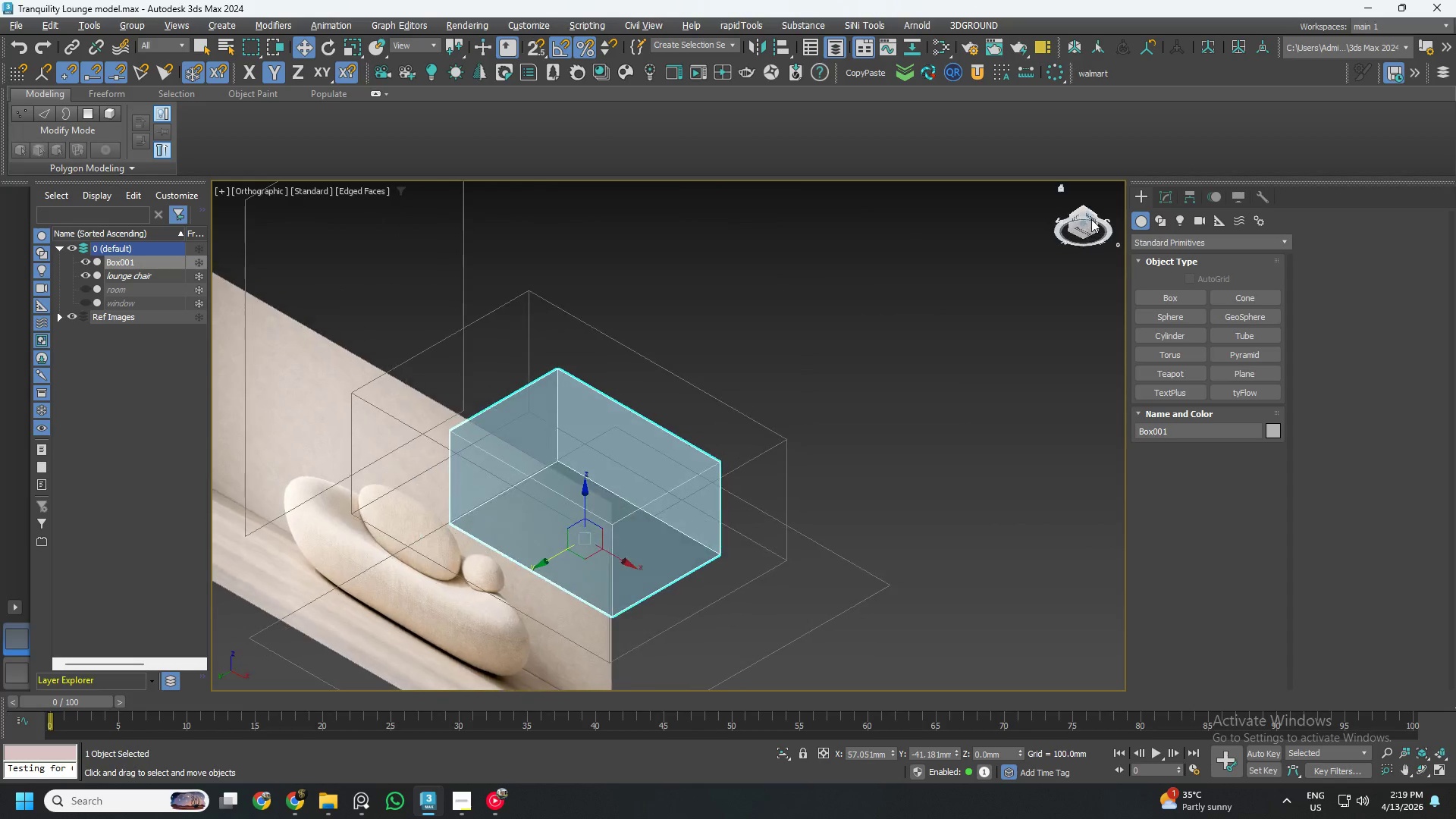 
left_click([1092, 218])
 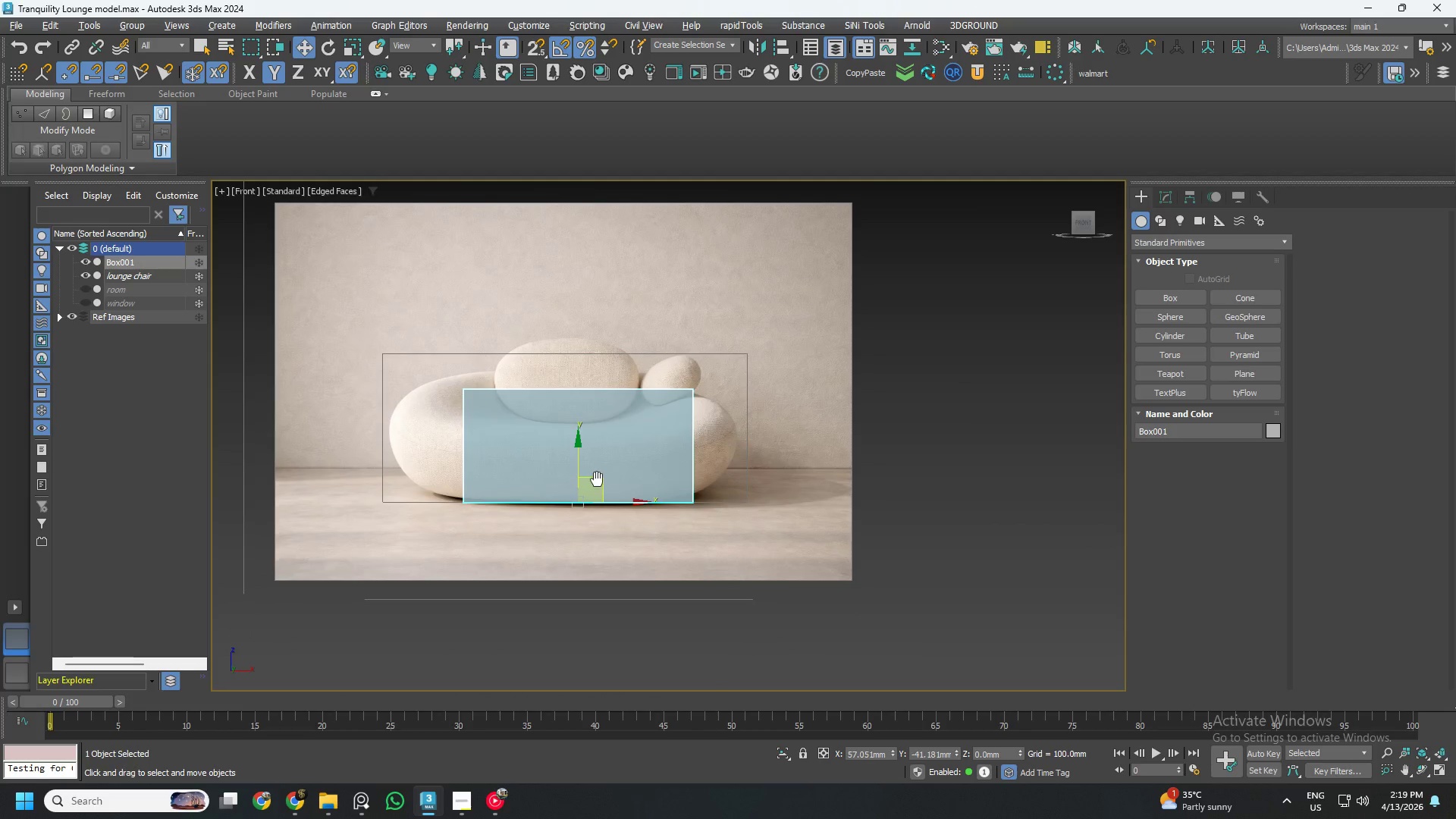 
scroll: coordinate [601, 500], scroll_direction: up, amount: 2.0
 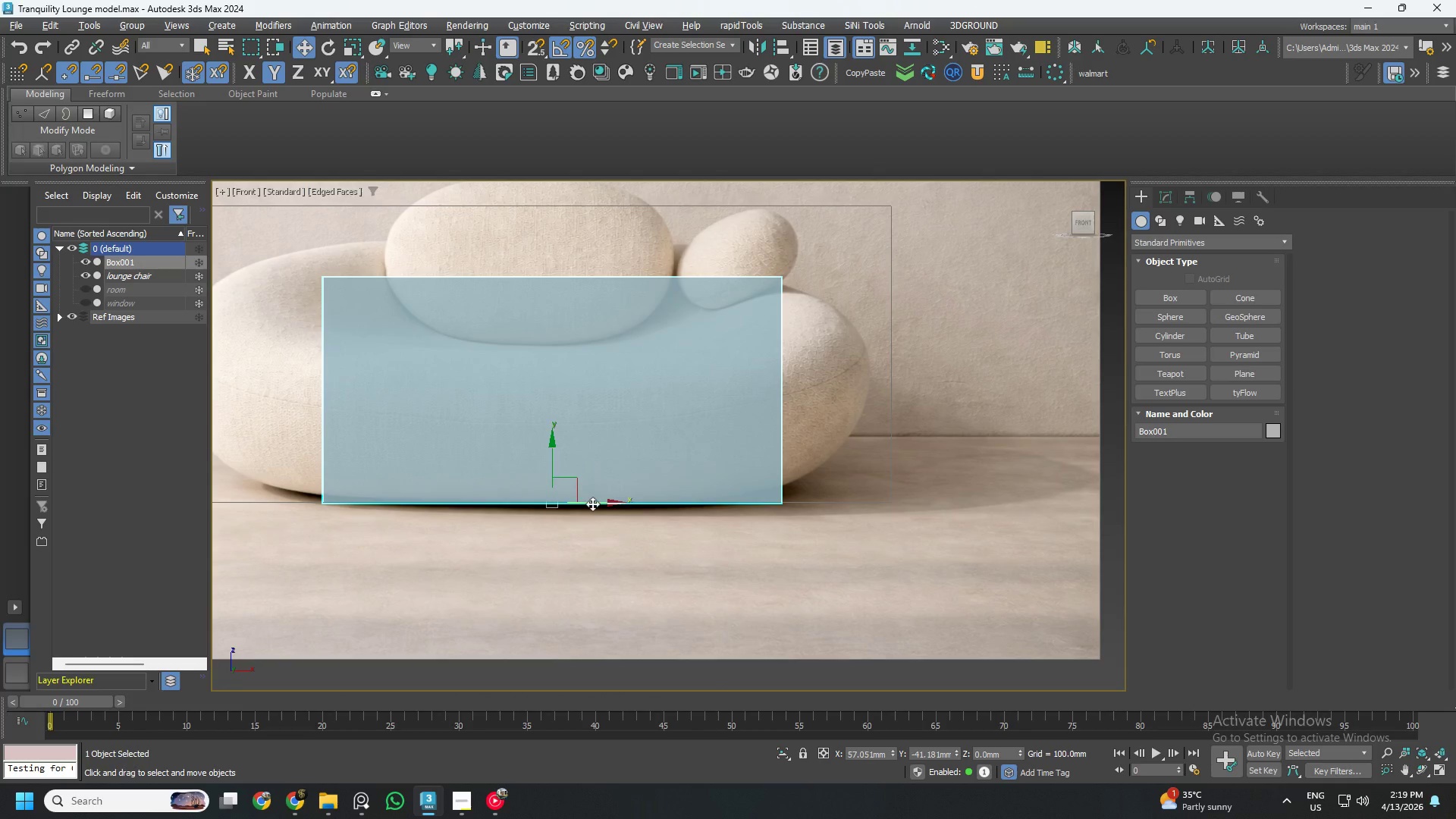 
left_click_drag(start_coordinate=[592, 505], to_coordinate=[578, 509])
 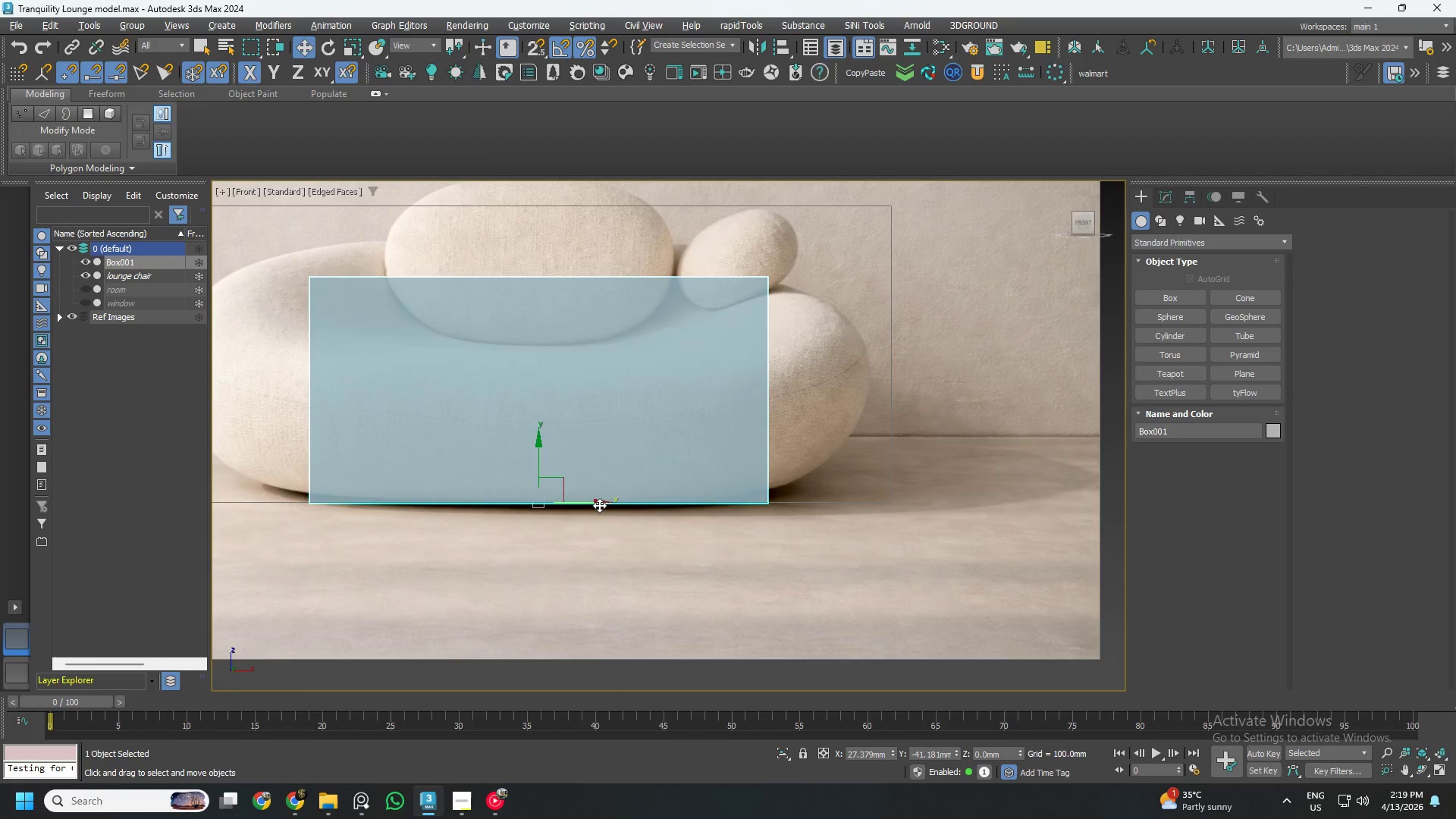 
scroll: coordinate [599, 505], scroll_direction: down, amount: 1.0
 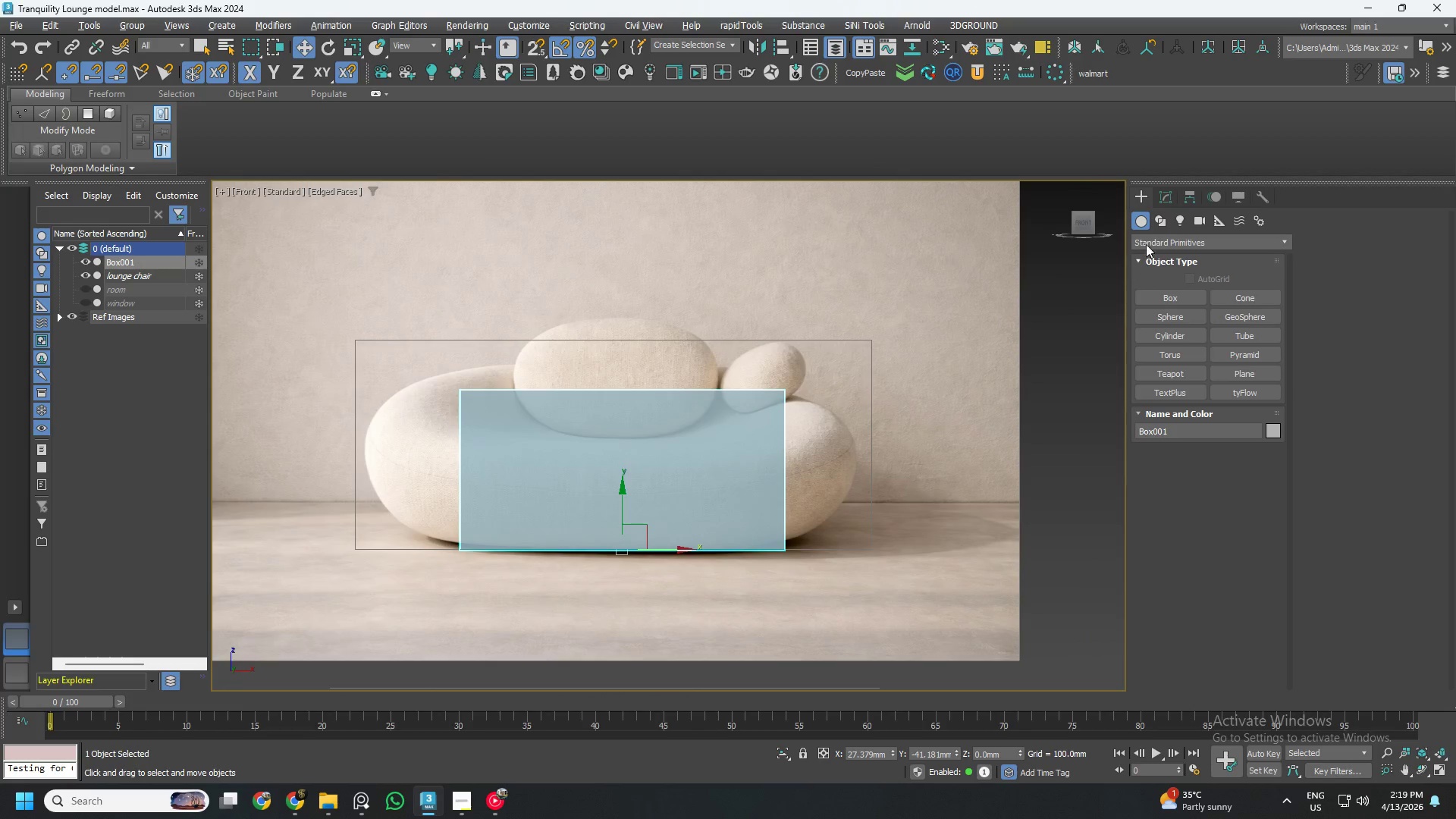 
left_click([1165, 193])
 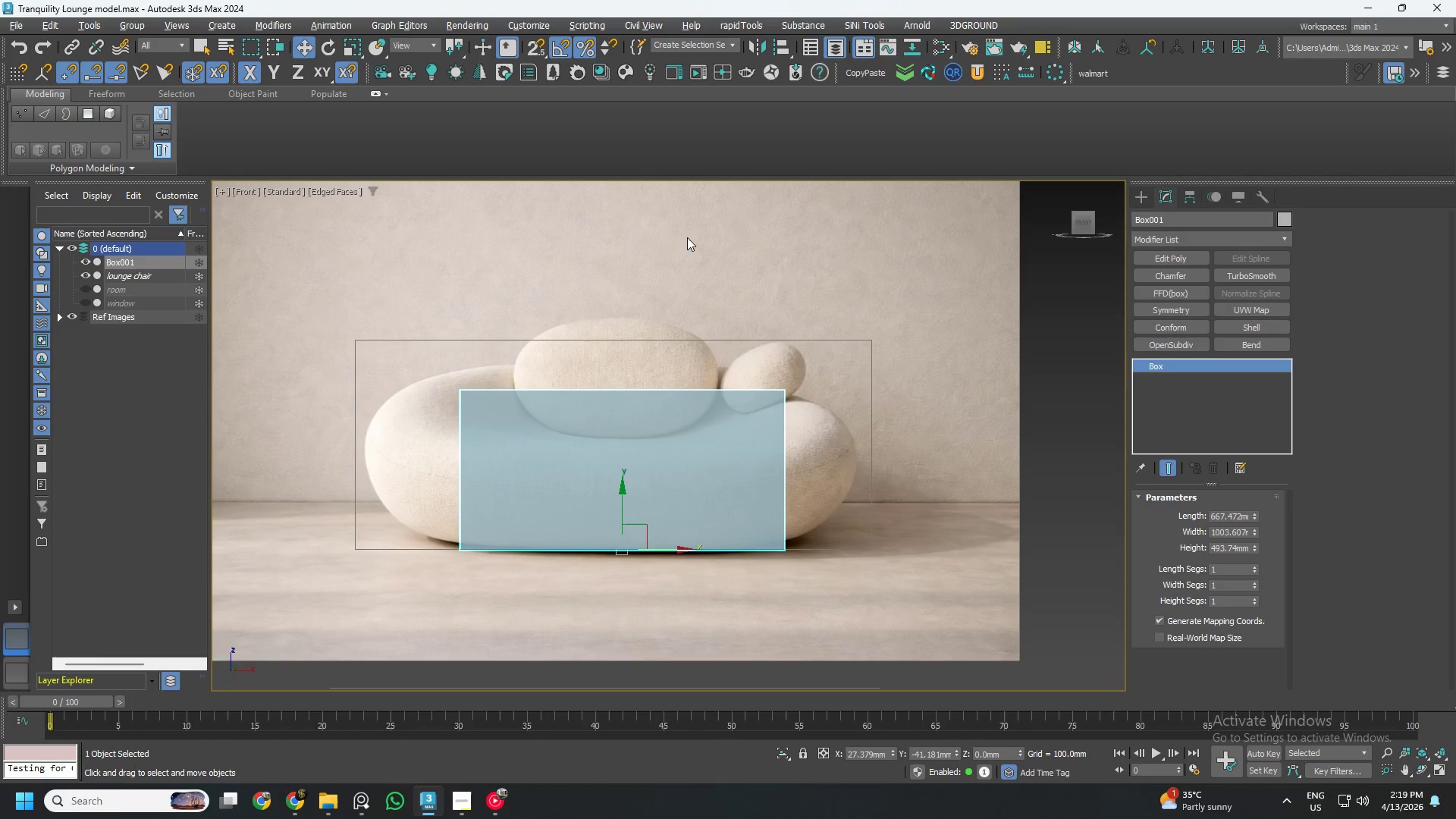 
left_click([521, 25])
 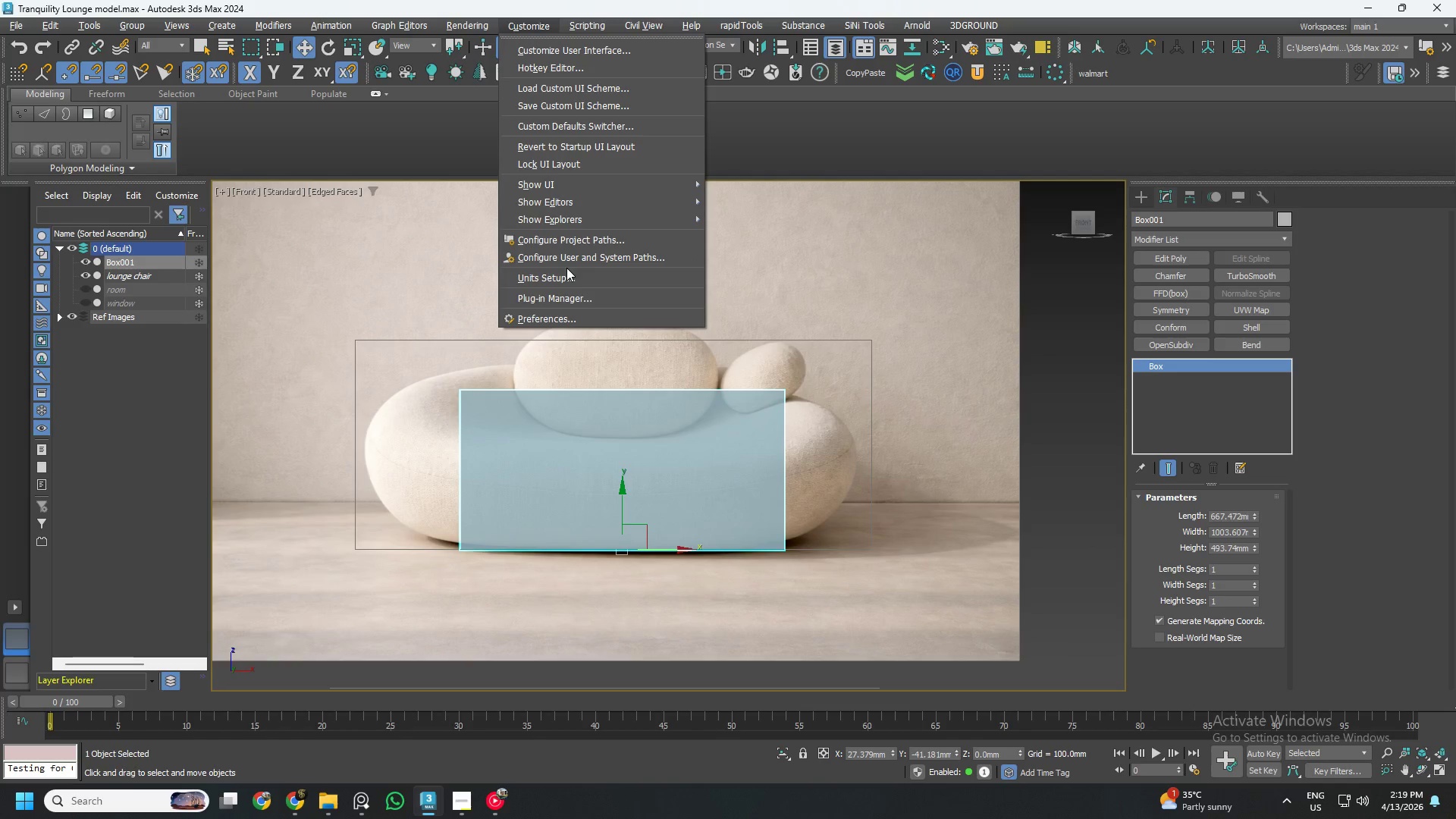 
left_click([566, 271])
 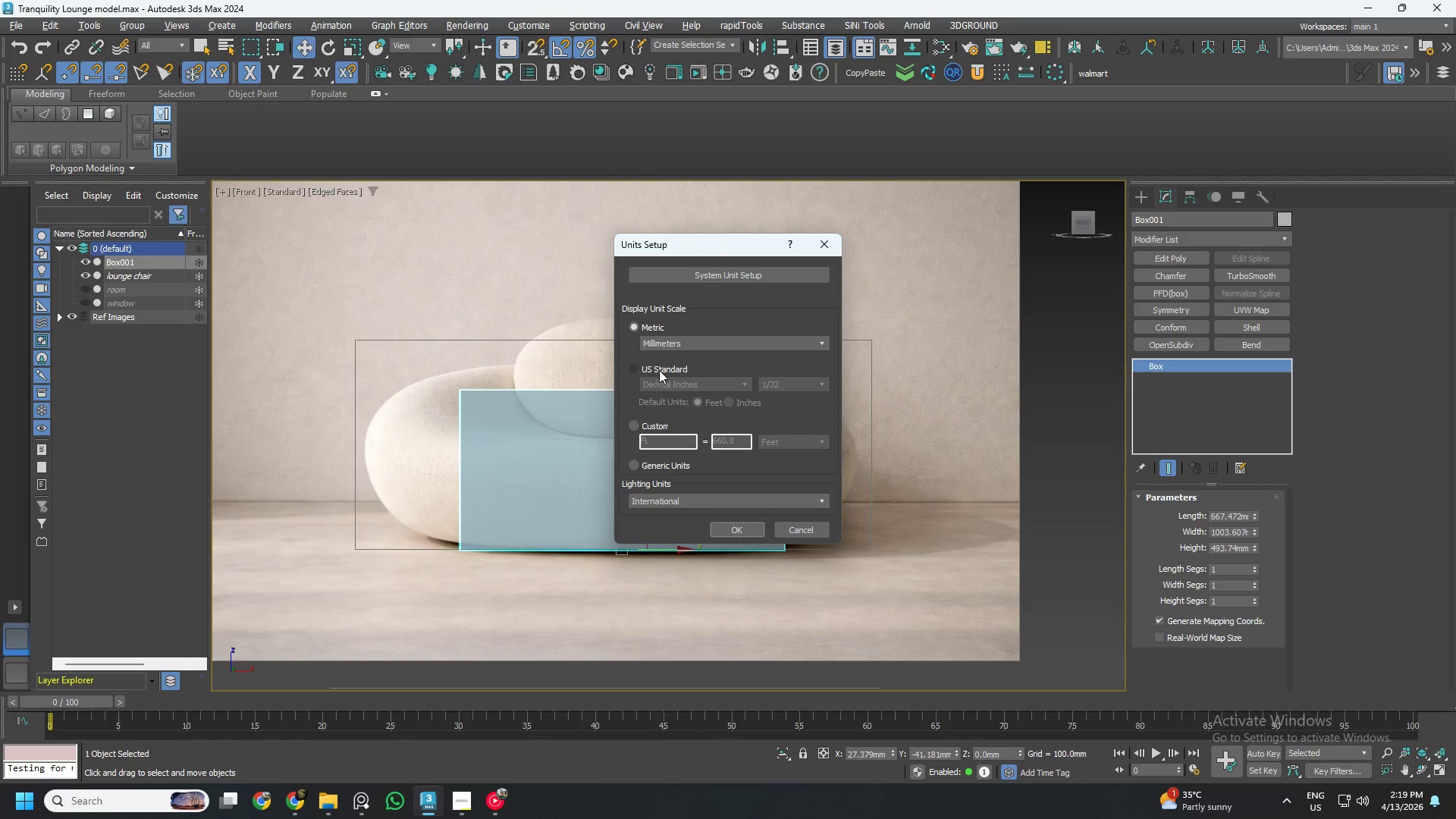 
left_click([674, 338])
 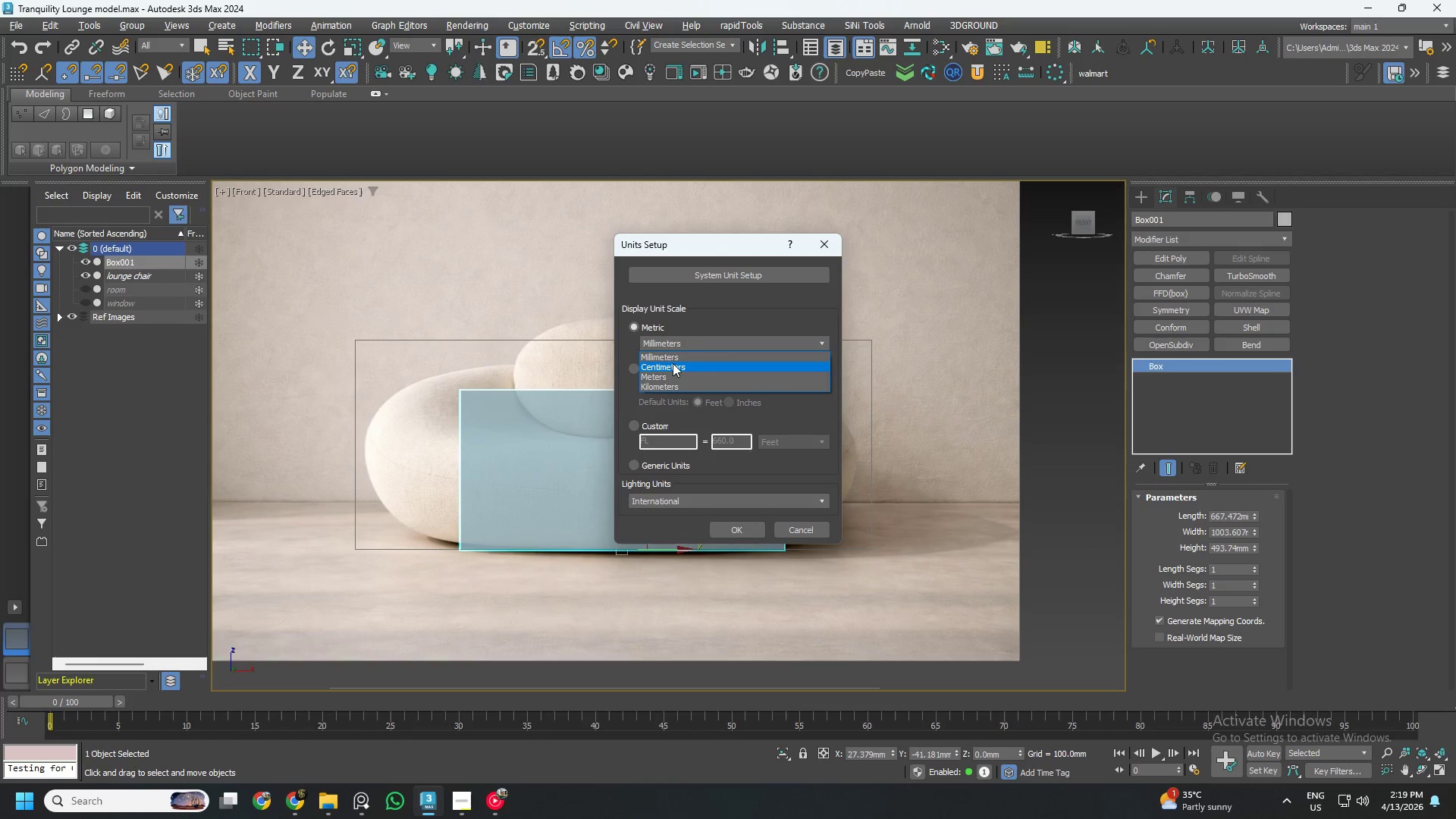 
left_click([673, 364])
 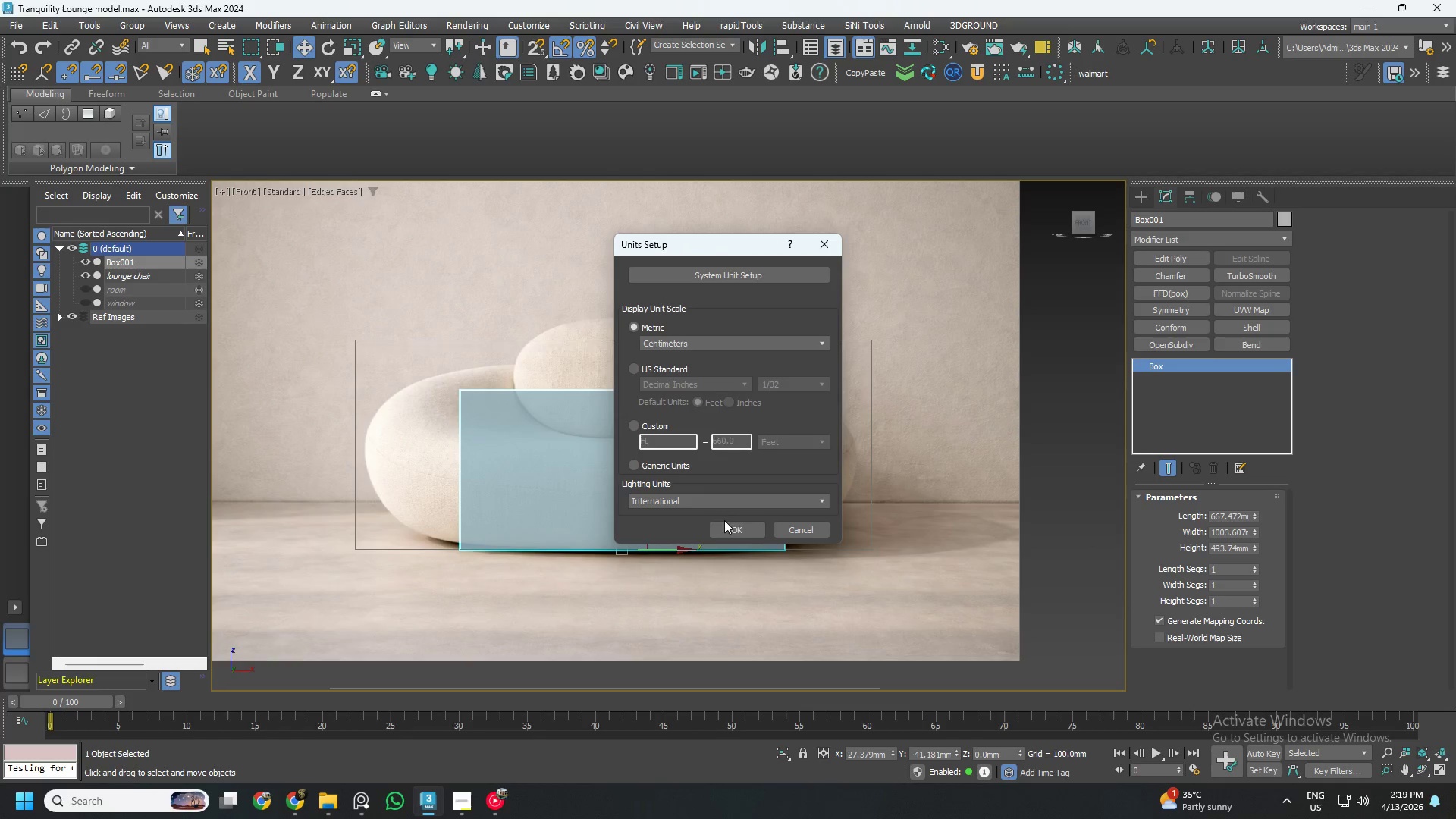 
left_click([726, 527])
 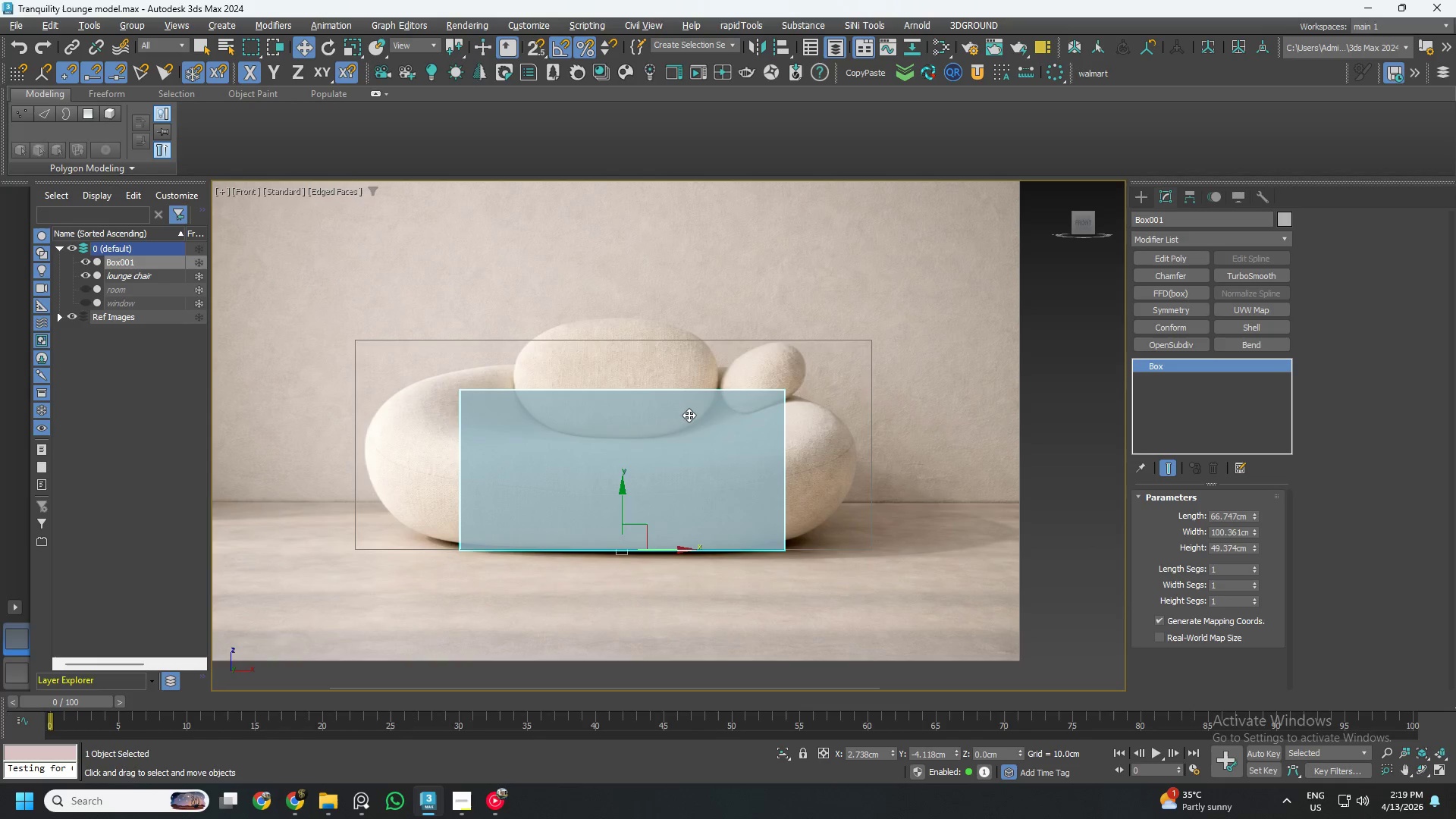 
key(Control+S)
 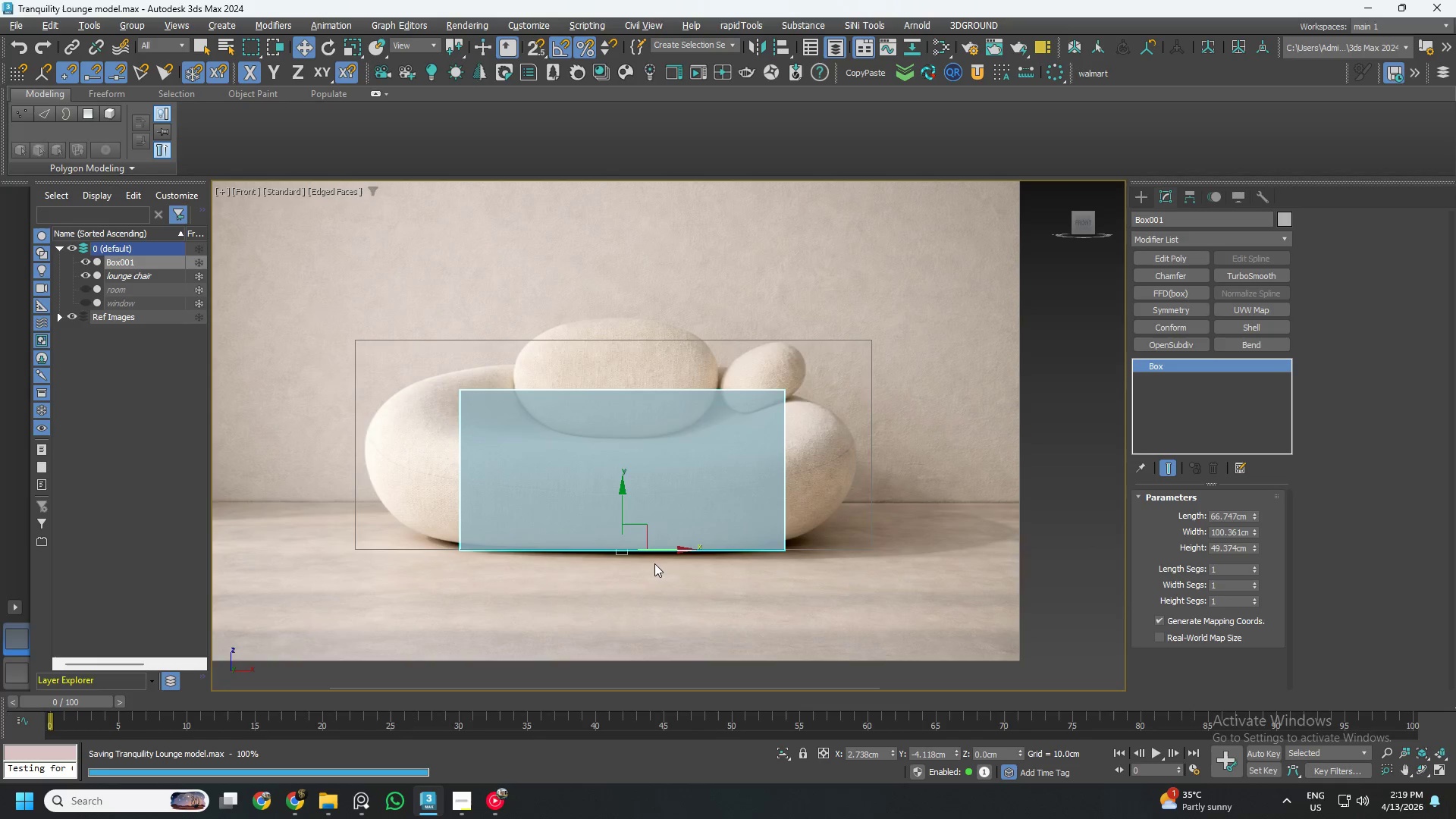 
left_click_drag(start_coordinate=[657, 549], to_coordinate=[635, 551])
 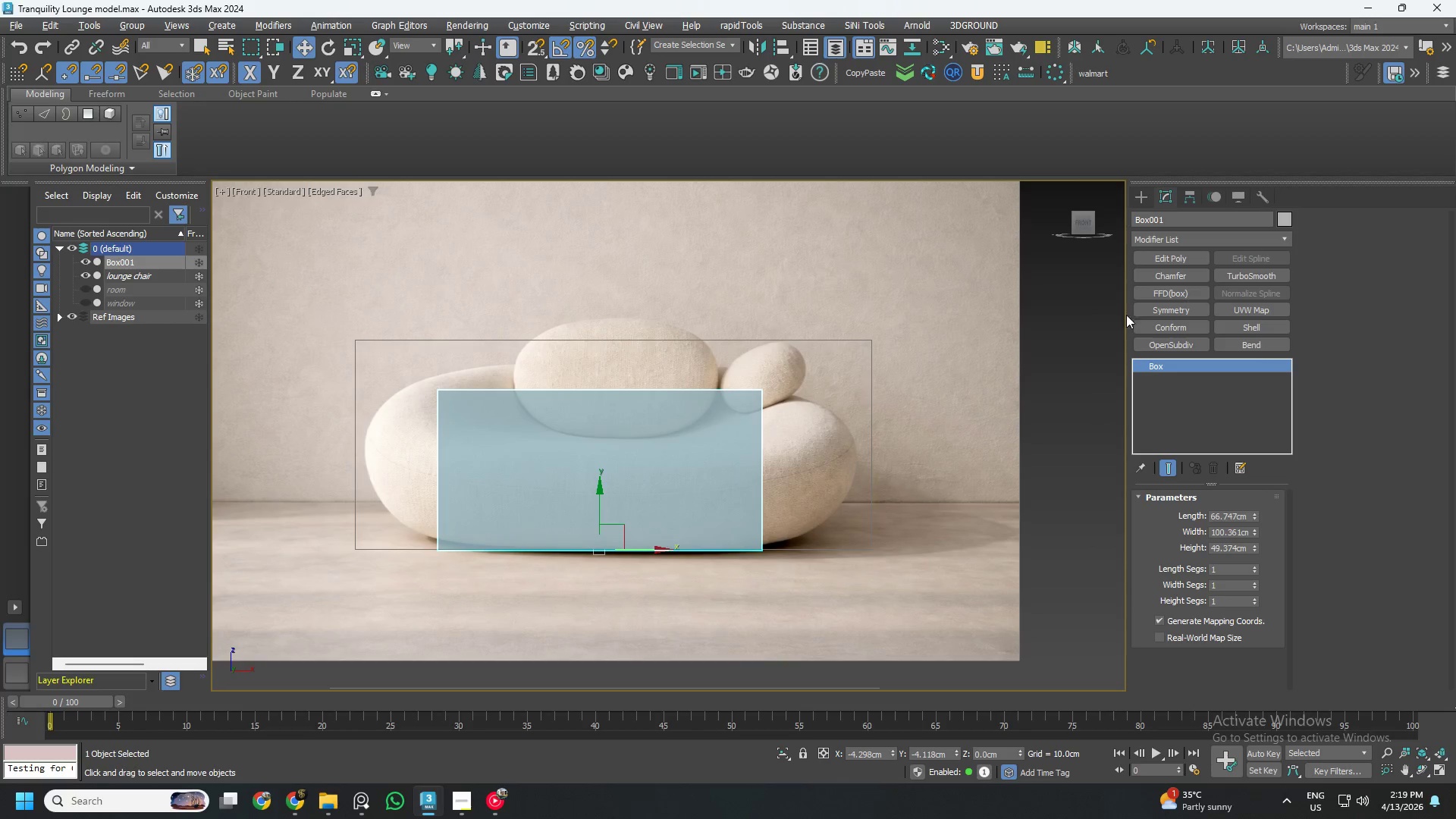 
left_click([1153, 256])
 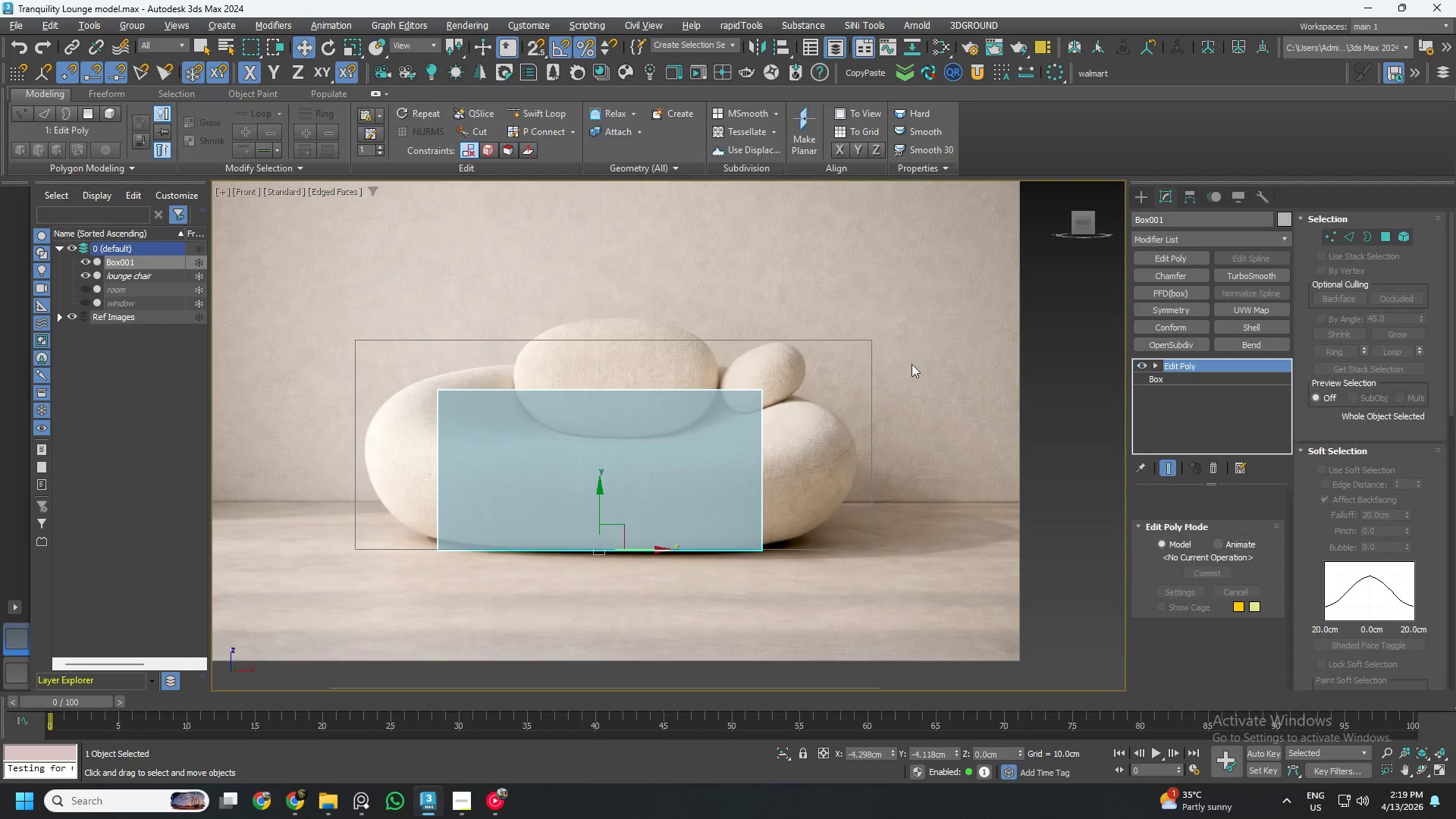 
key(1)
 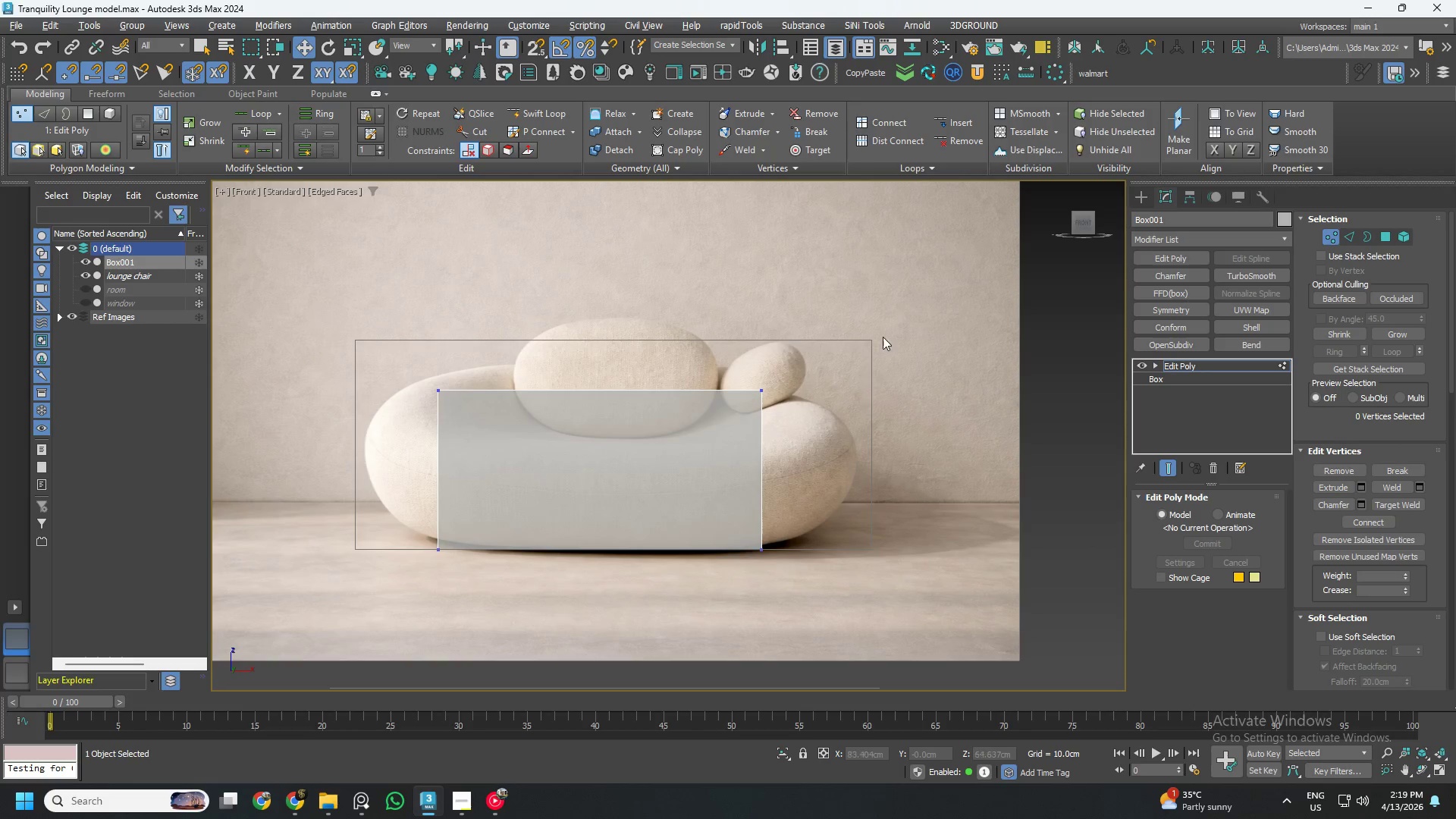 
left_click_drag(start_coordinate=[883, 335], to_coordinate=[726, 613])
 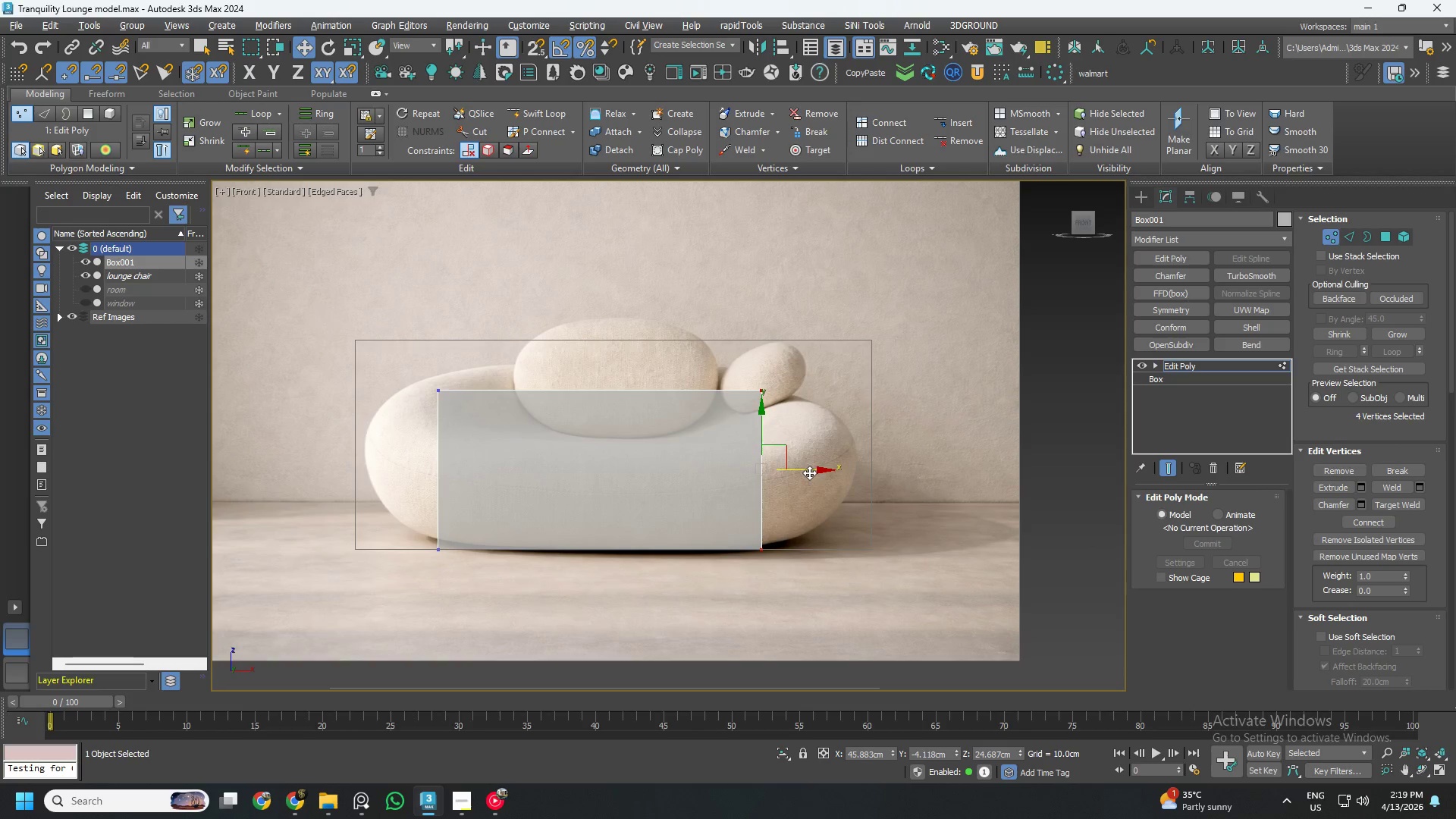 
left_click_drag(start_coordinate=[809, 471], to_coordinate=[905, 493])
 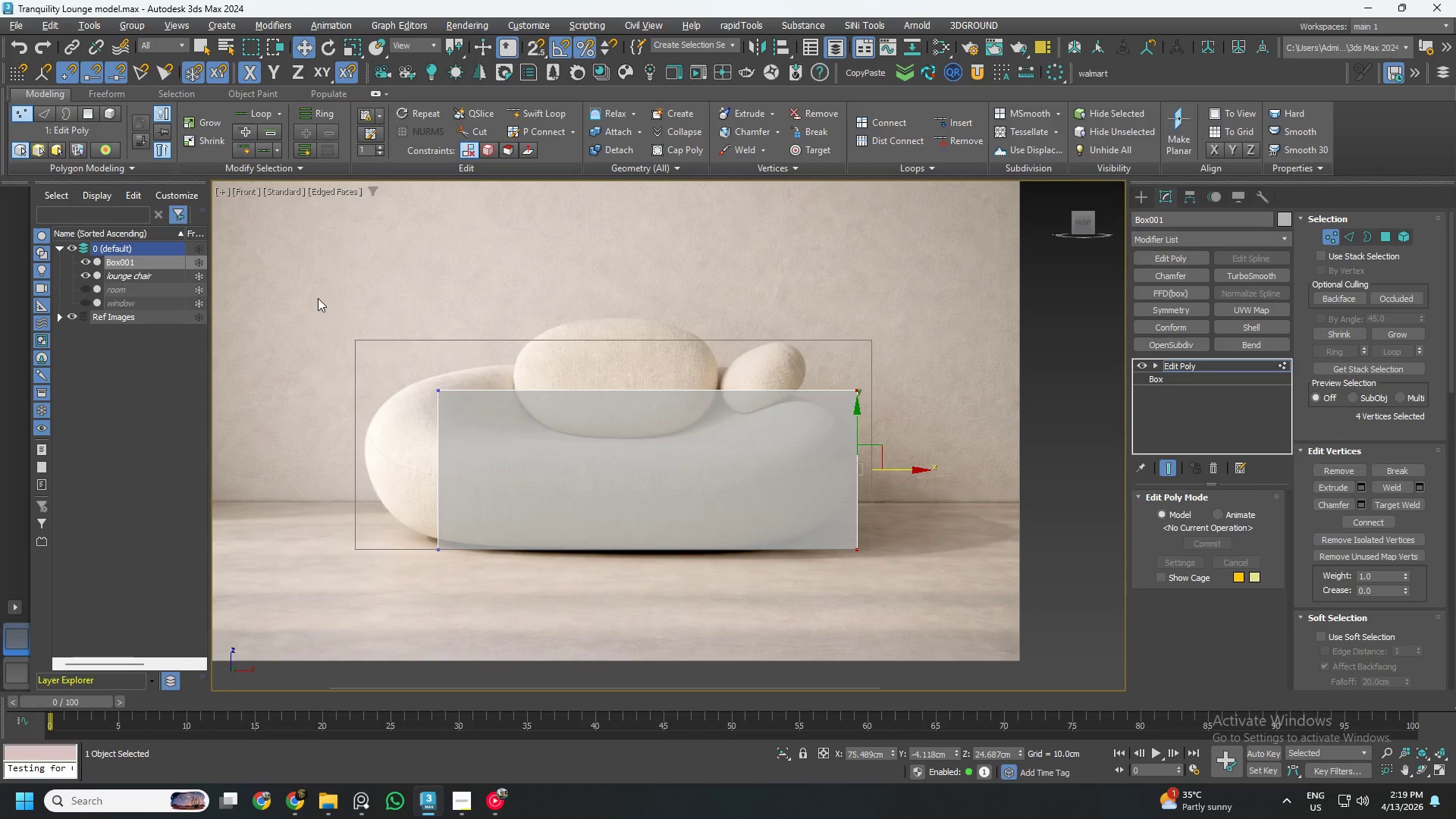 
left_click_drag(start_coordinate=[326, 309], to_coordinate=[551, 671])
 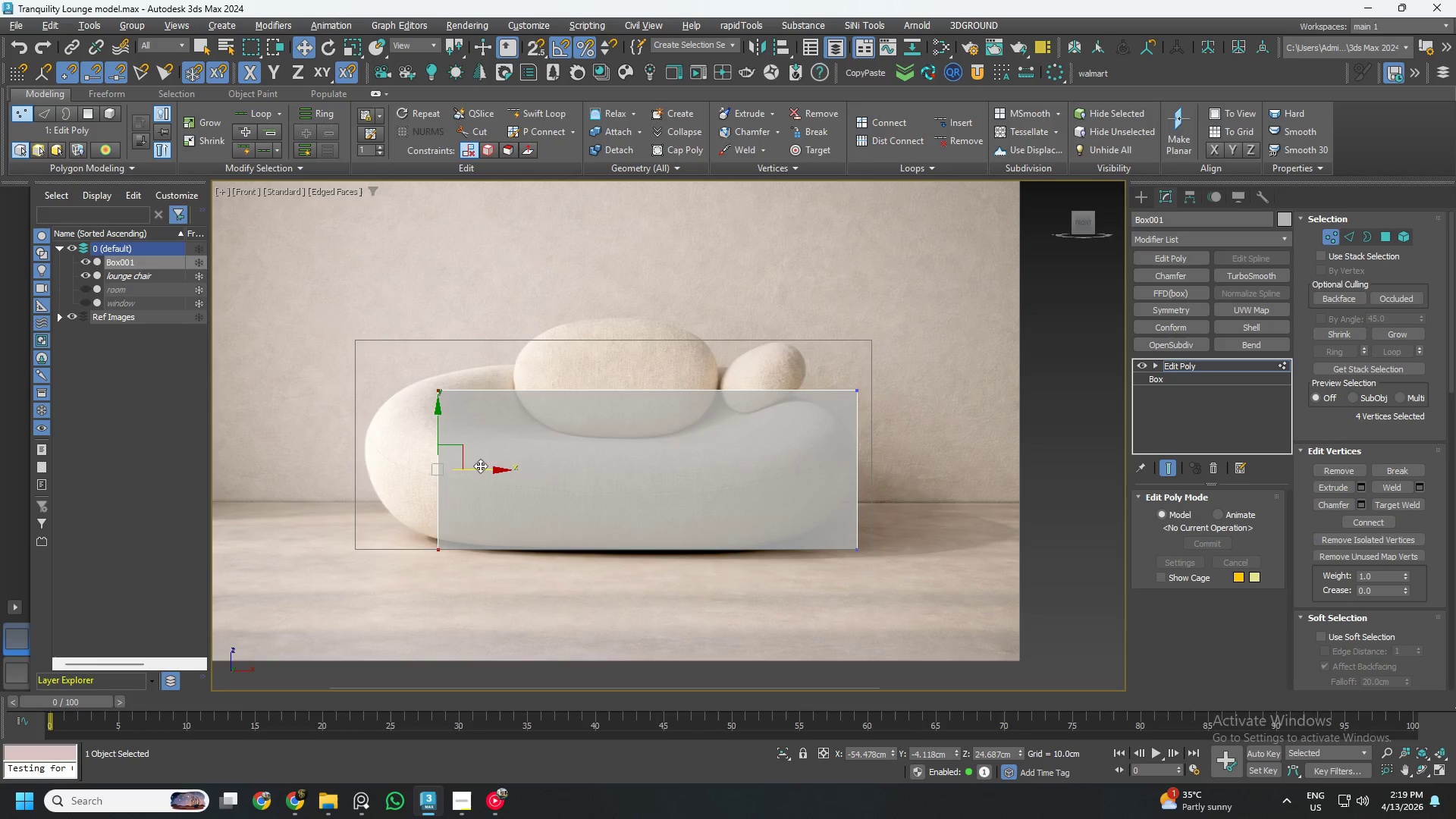 
left_click_drag(start_coordinate=[481, 466], to_coordinate=[404, 472])
 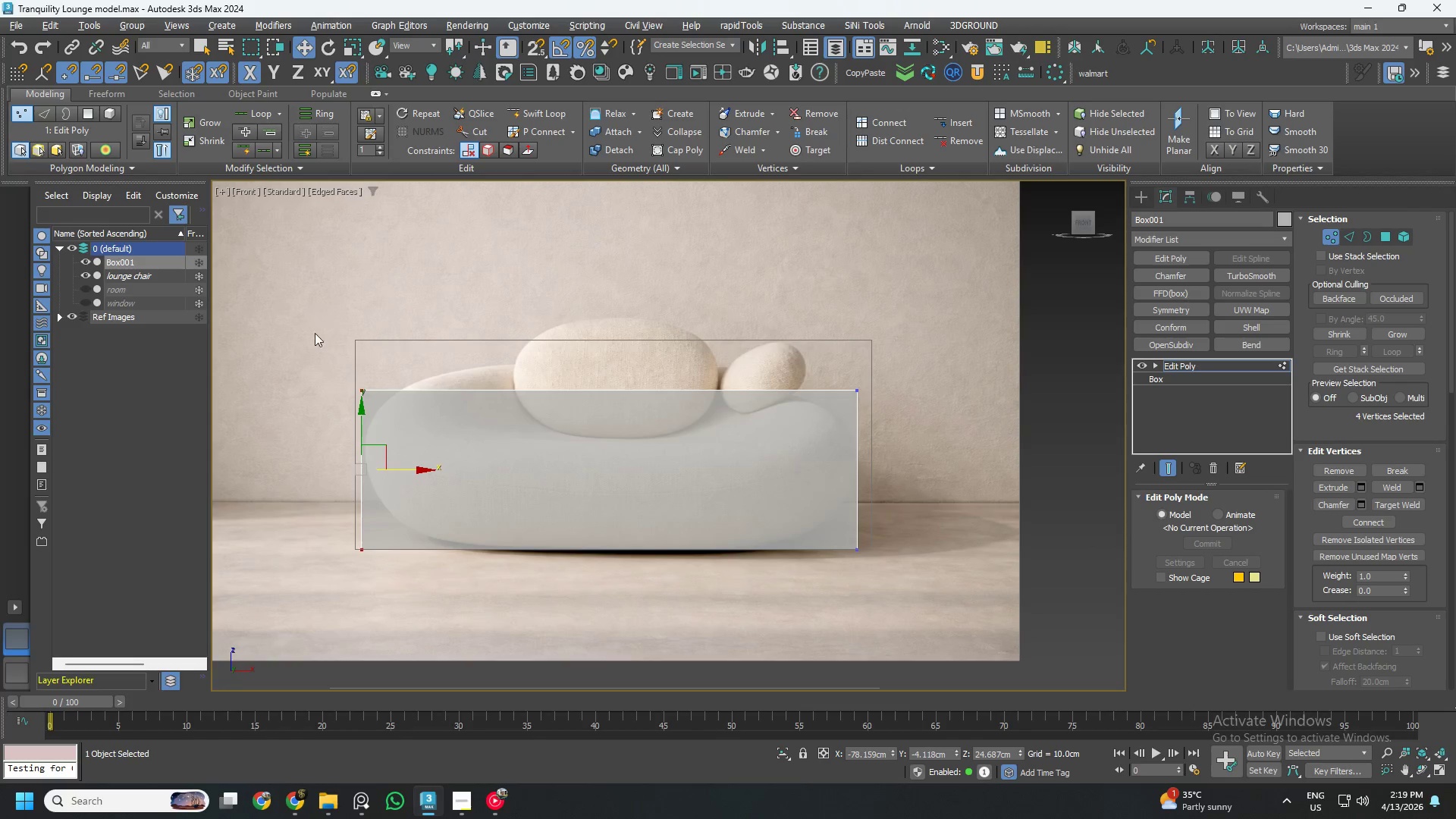 
left_click_drag(start_coordinate=[304, 331], to_coordinate=[922, 459])
 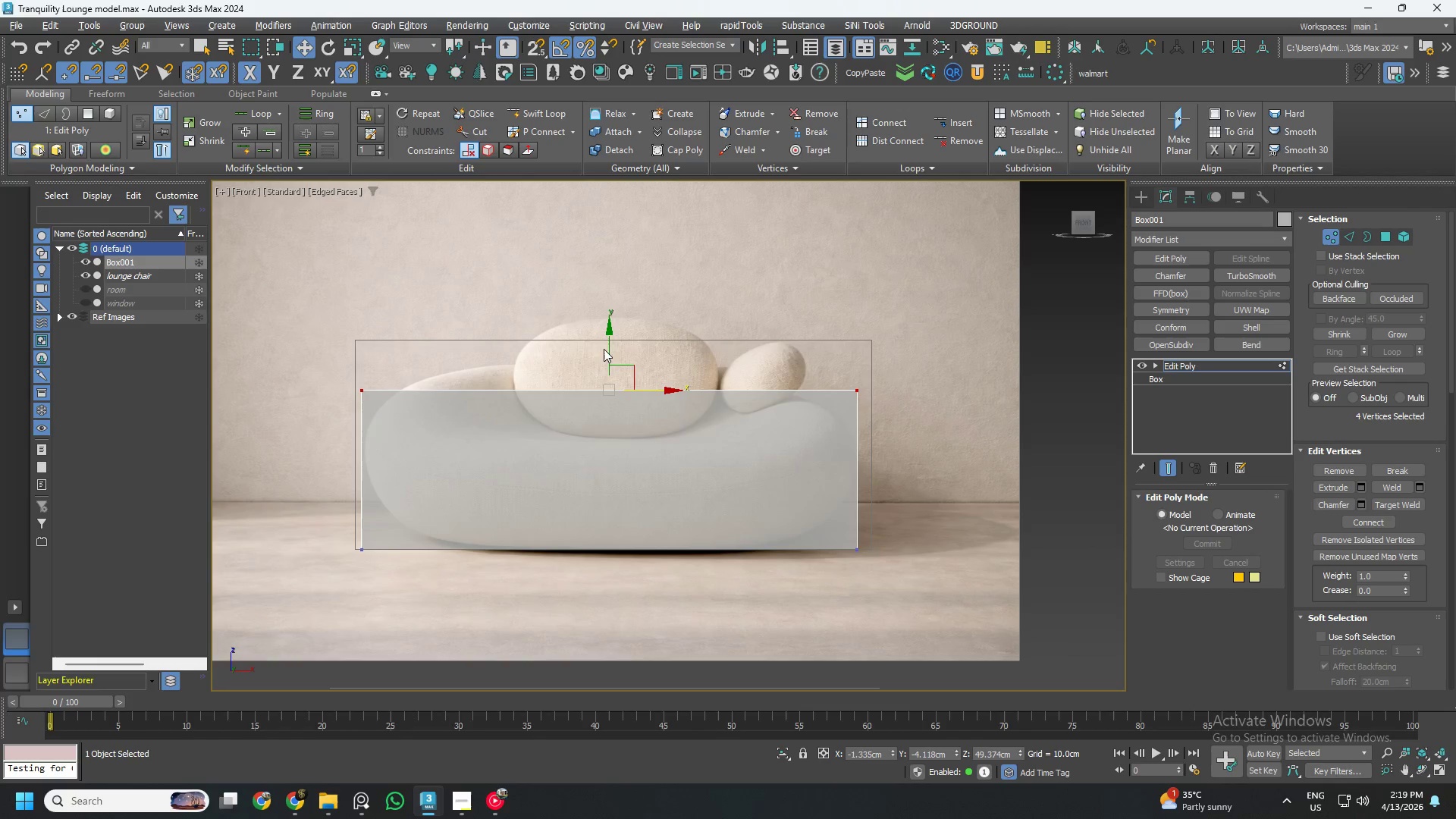 
left_click_drag(start_coordinate=[613, 353], to_coordinate=[613, 325])
 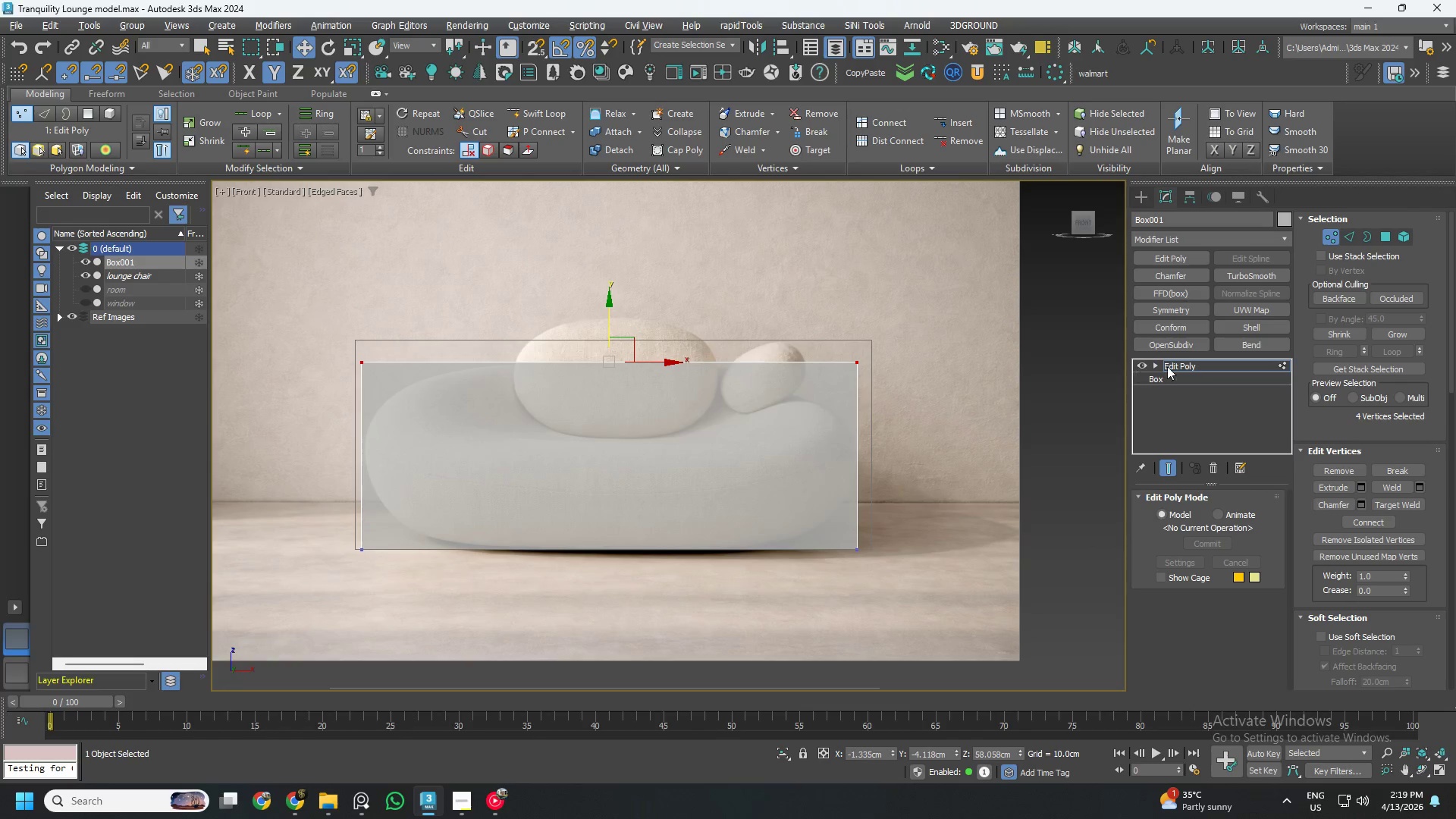 
key(Alt+AltLeft)
 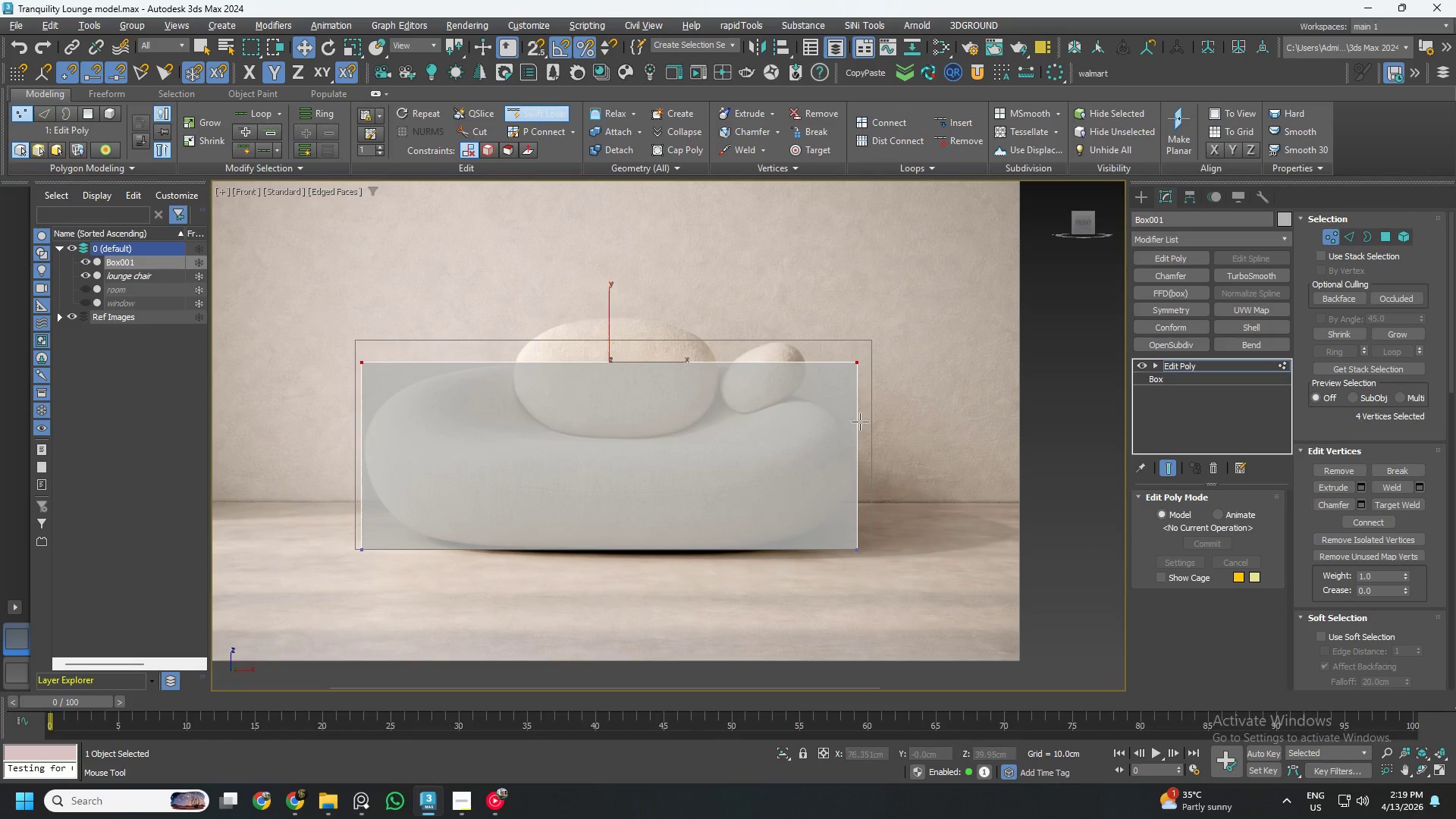 
key(Alt+1)
 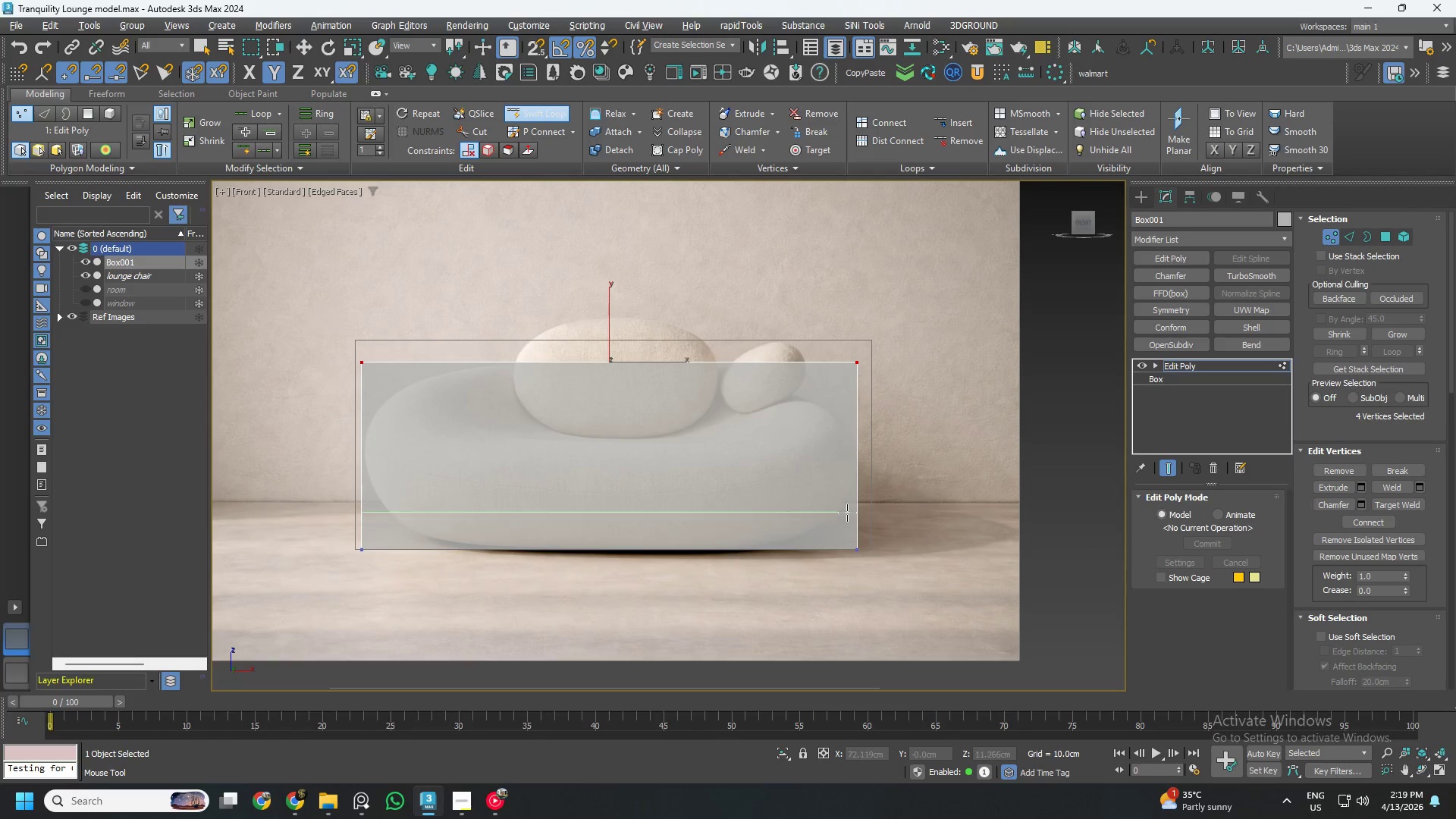 
left_click([849, 495])
 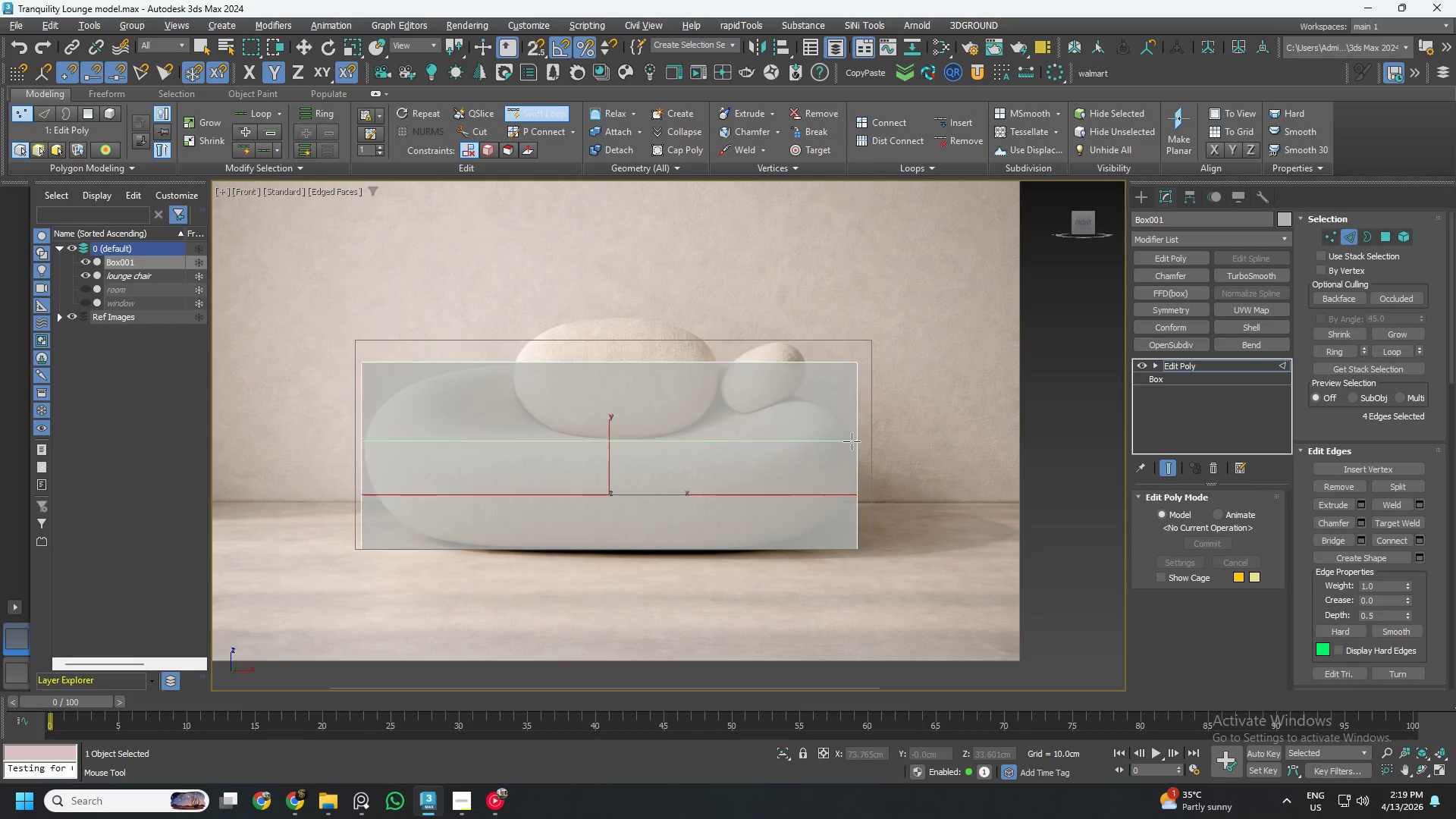 
left_click([853, 438])
 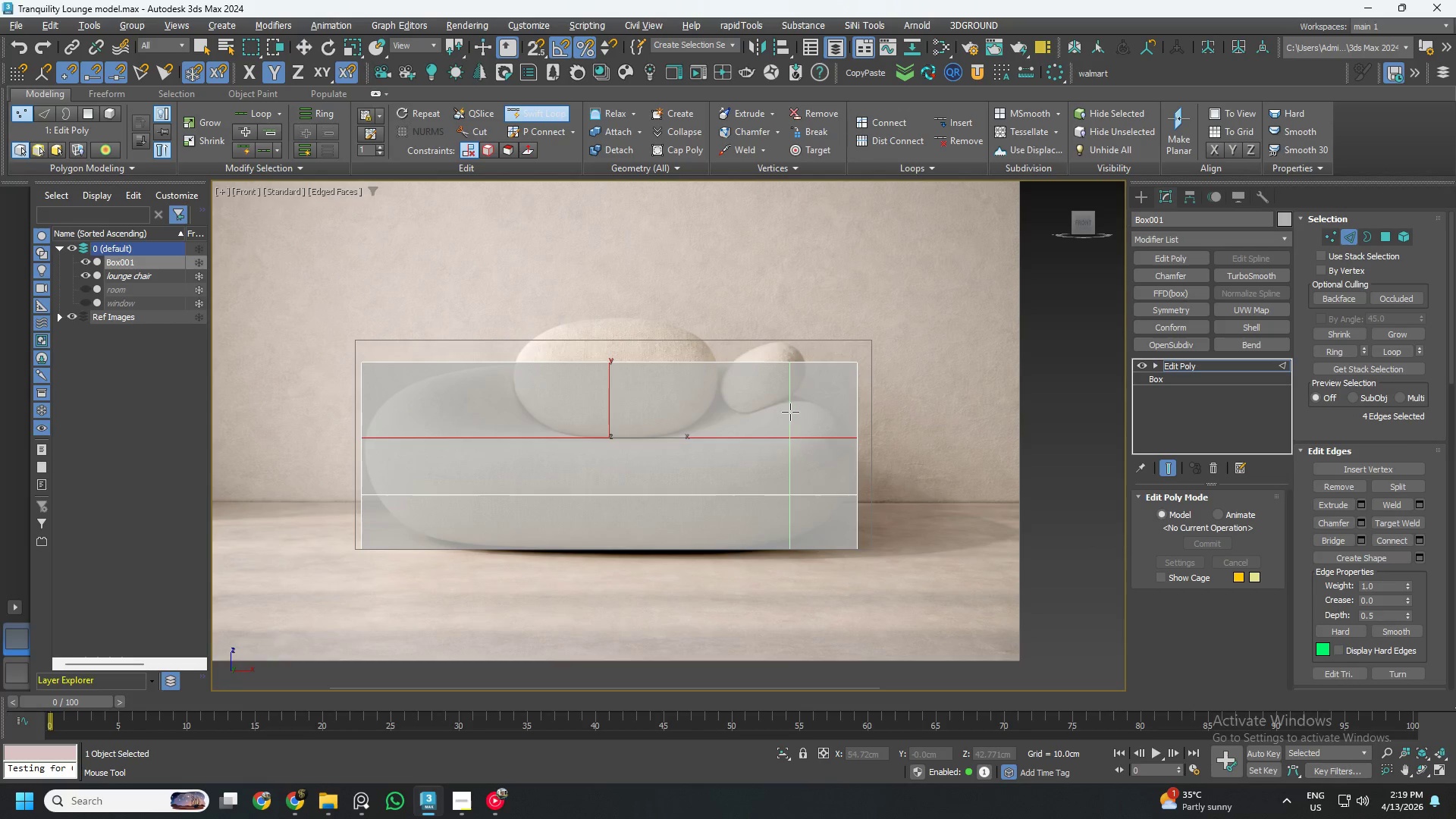 
left_click([791, 409])
 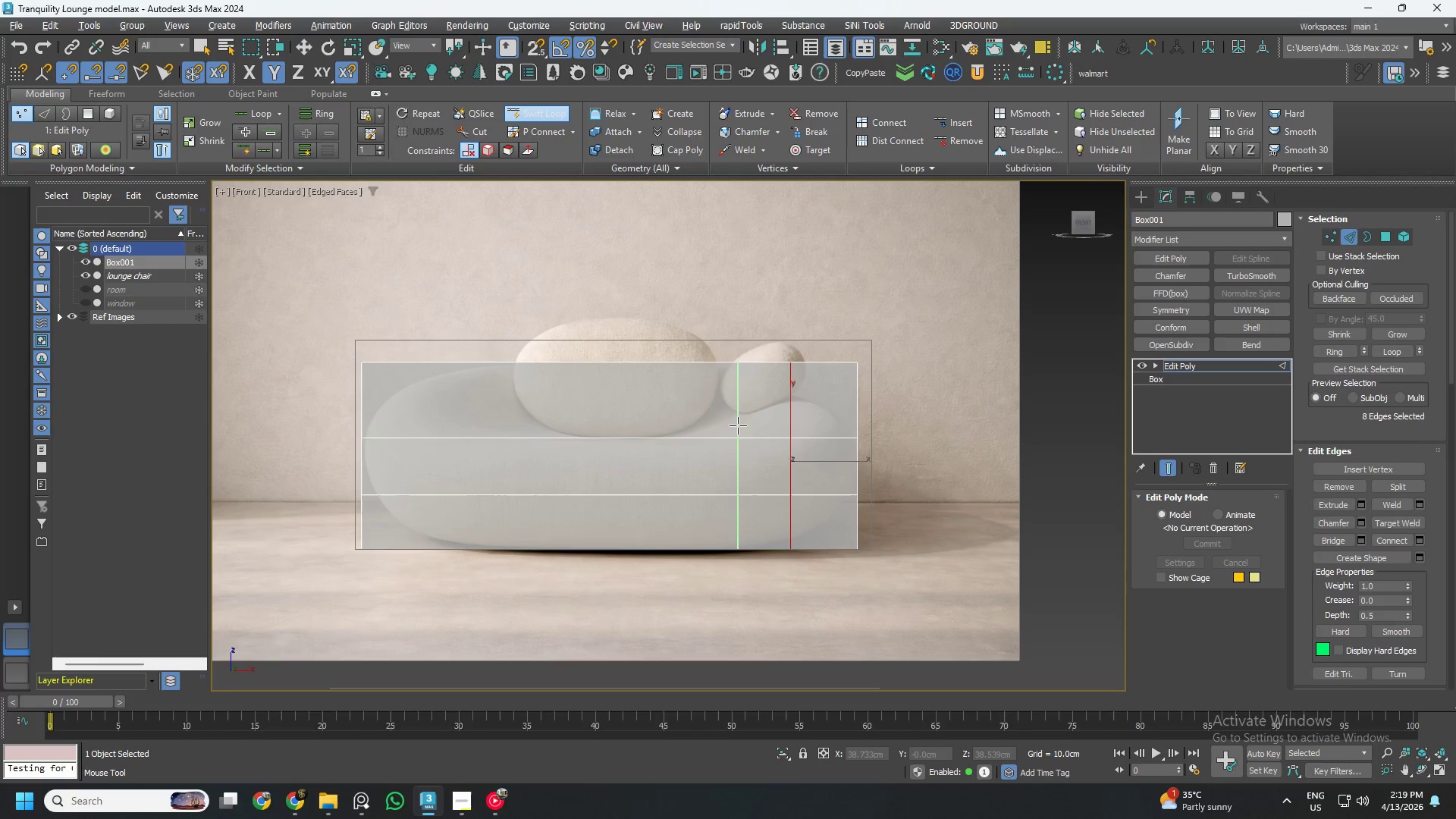 
left_click([728, 428])
 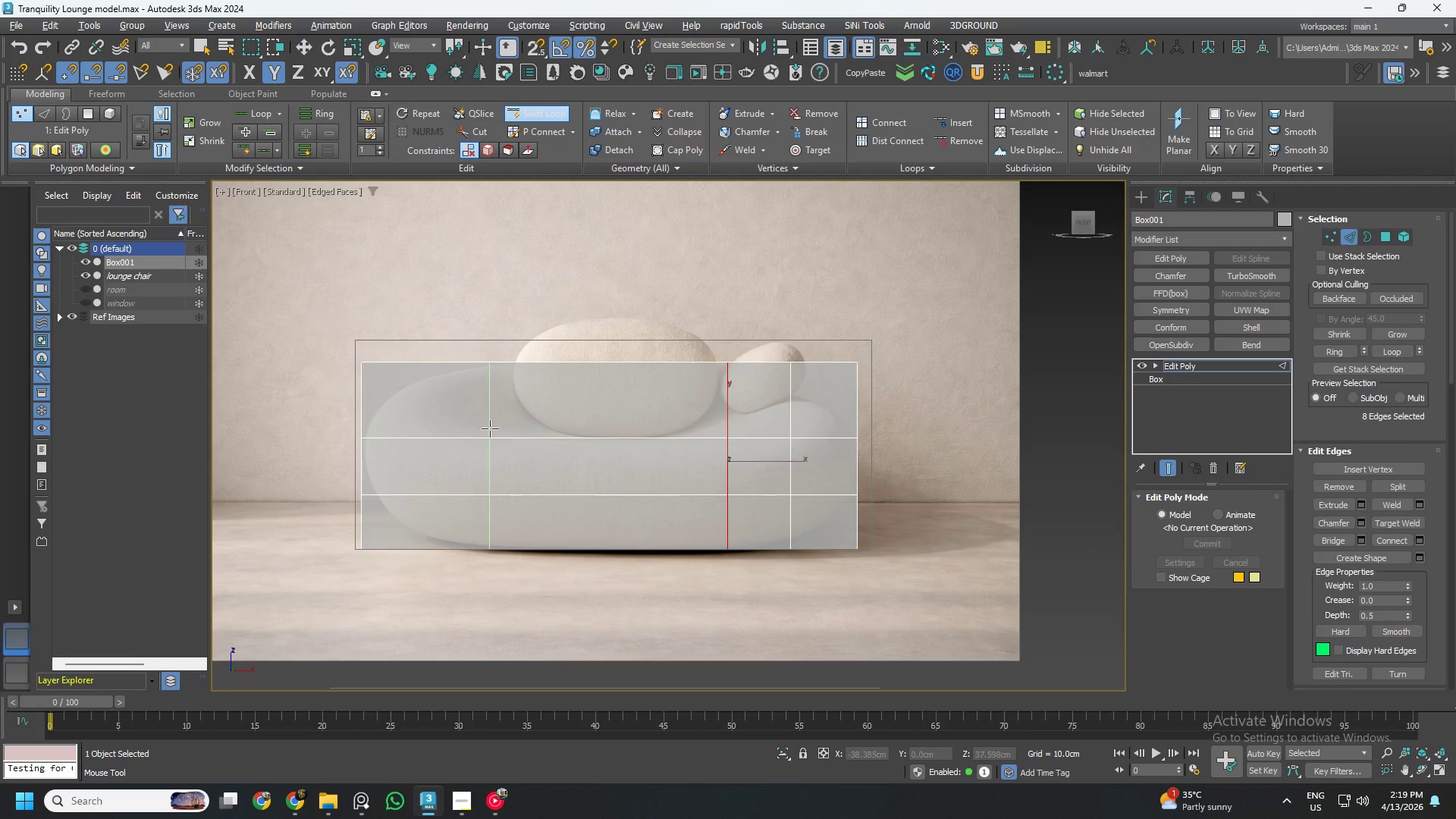 
left_click([488, 428])
 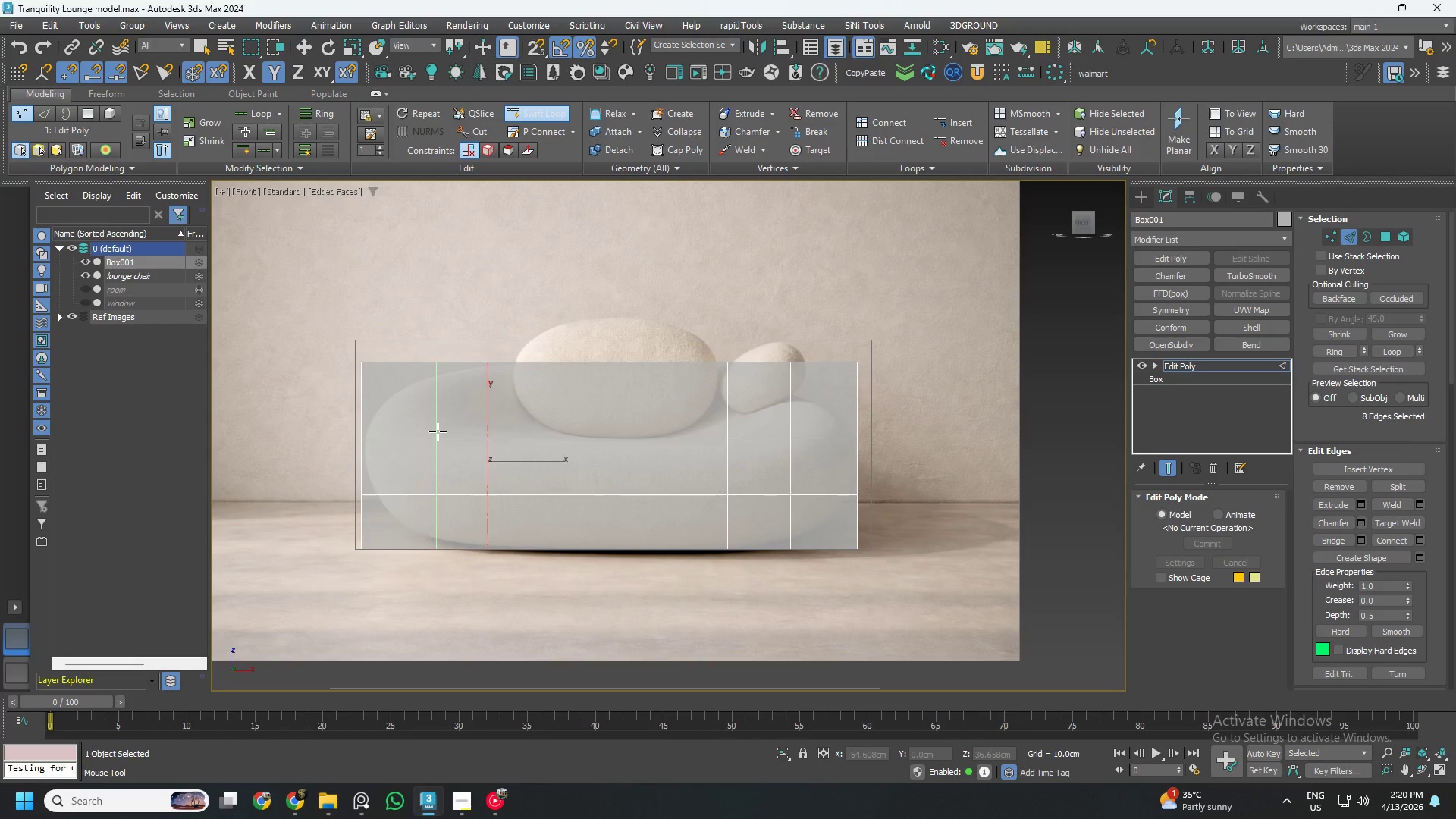 
wait(5.19)
 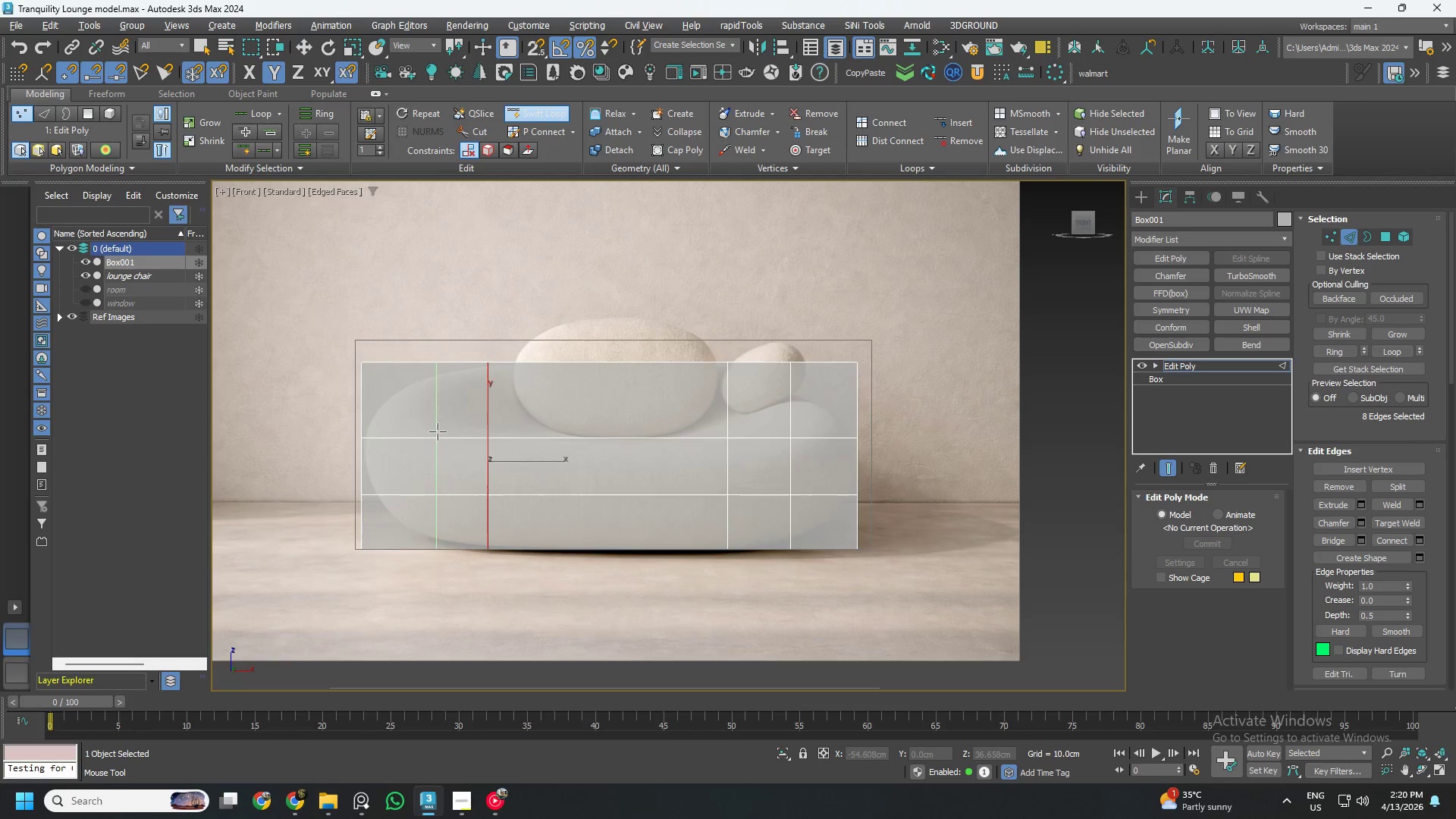 
right_click([453, 435])
 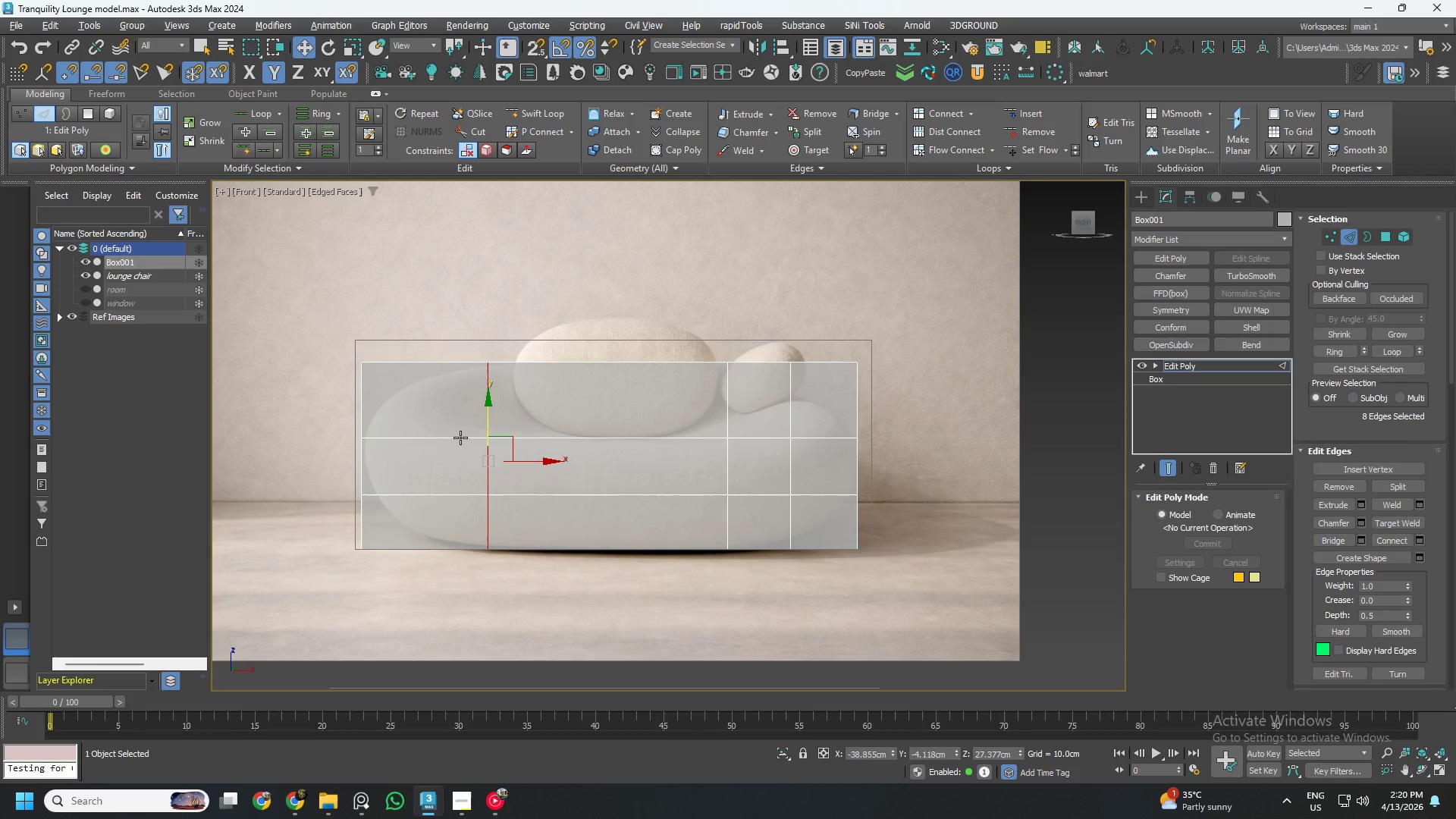 
key(Control+Z)
 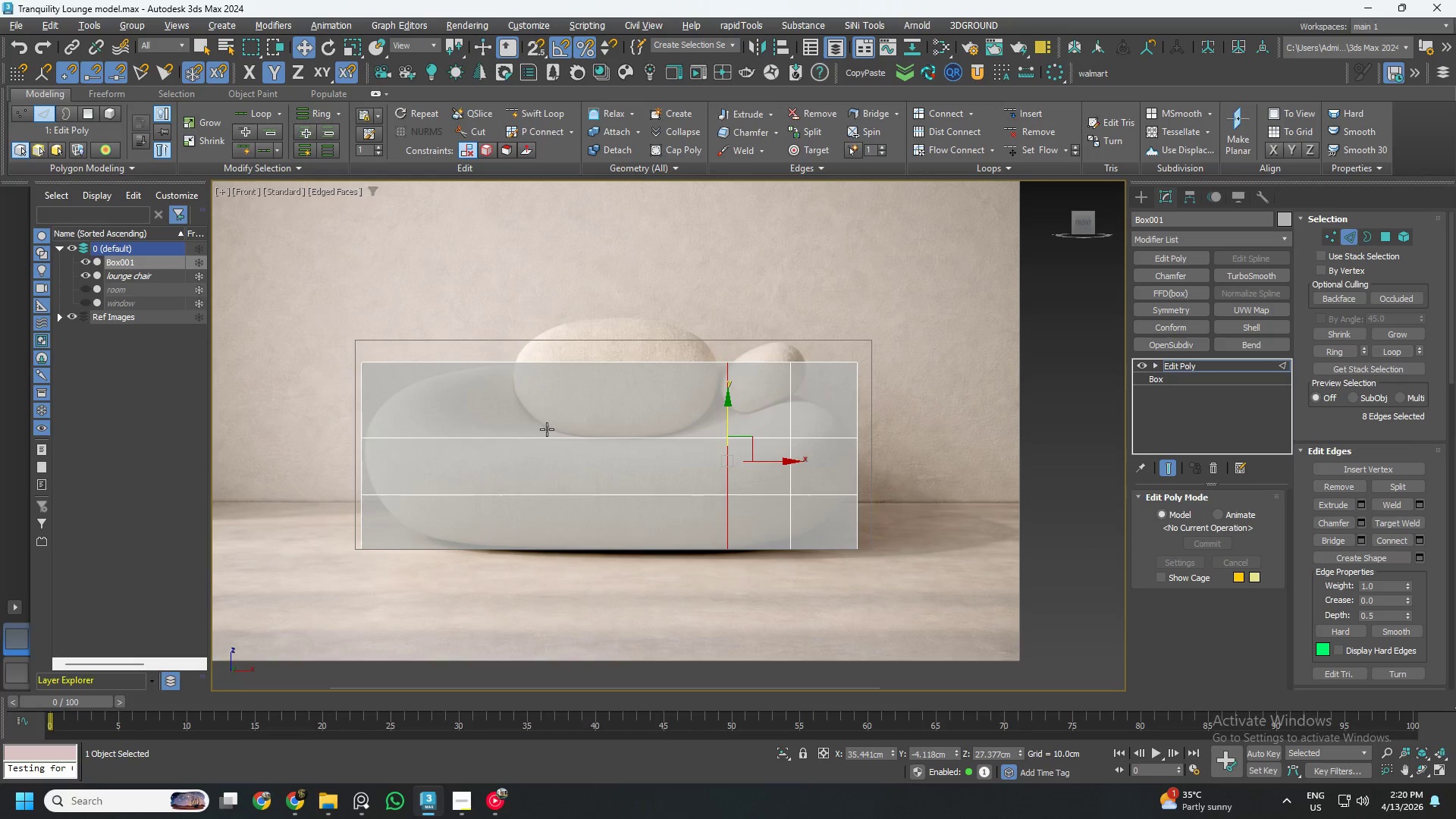 
key(Alt+AltLeft)
 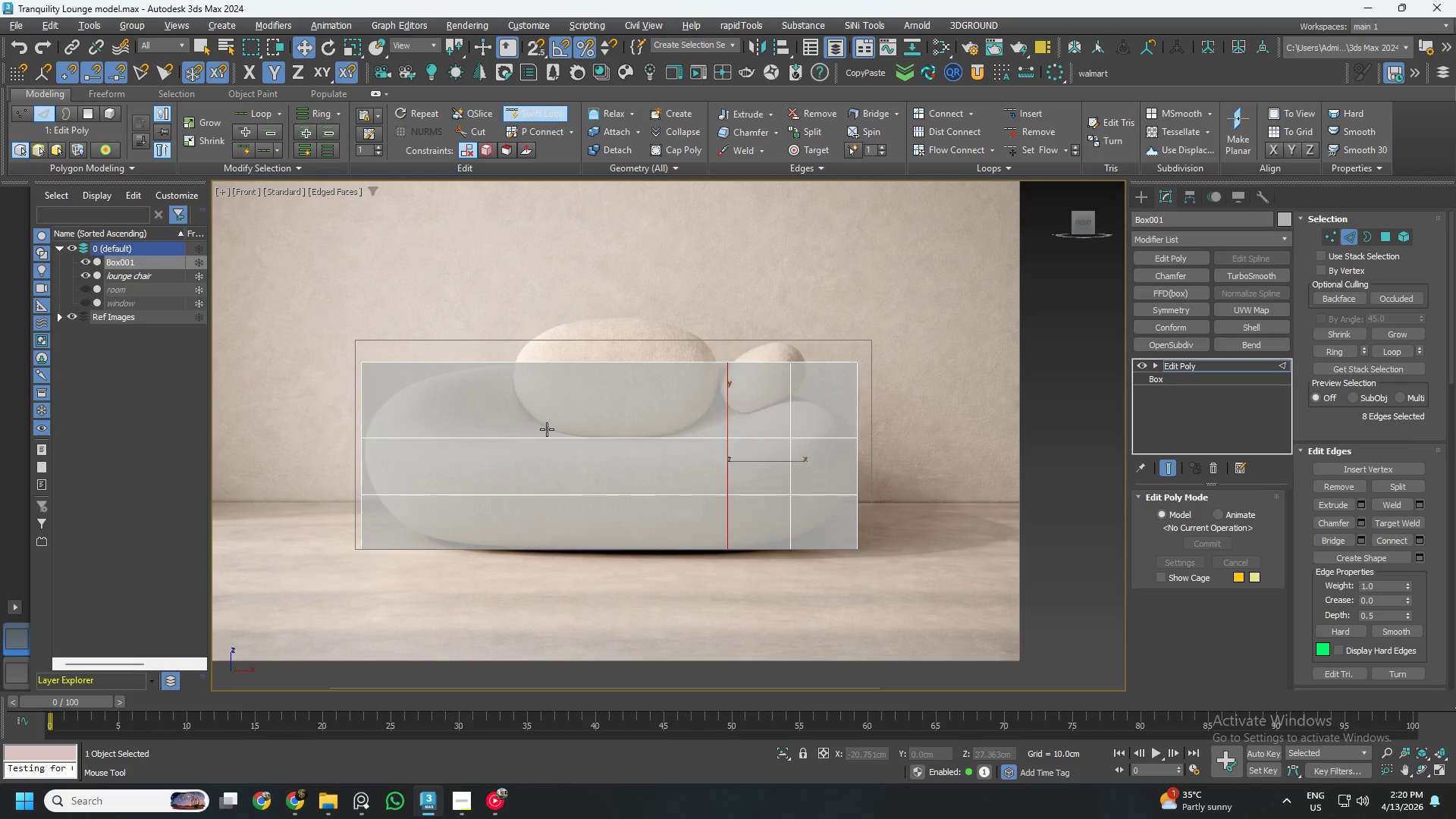 
key(Alt+1)
 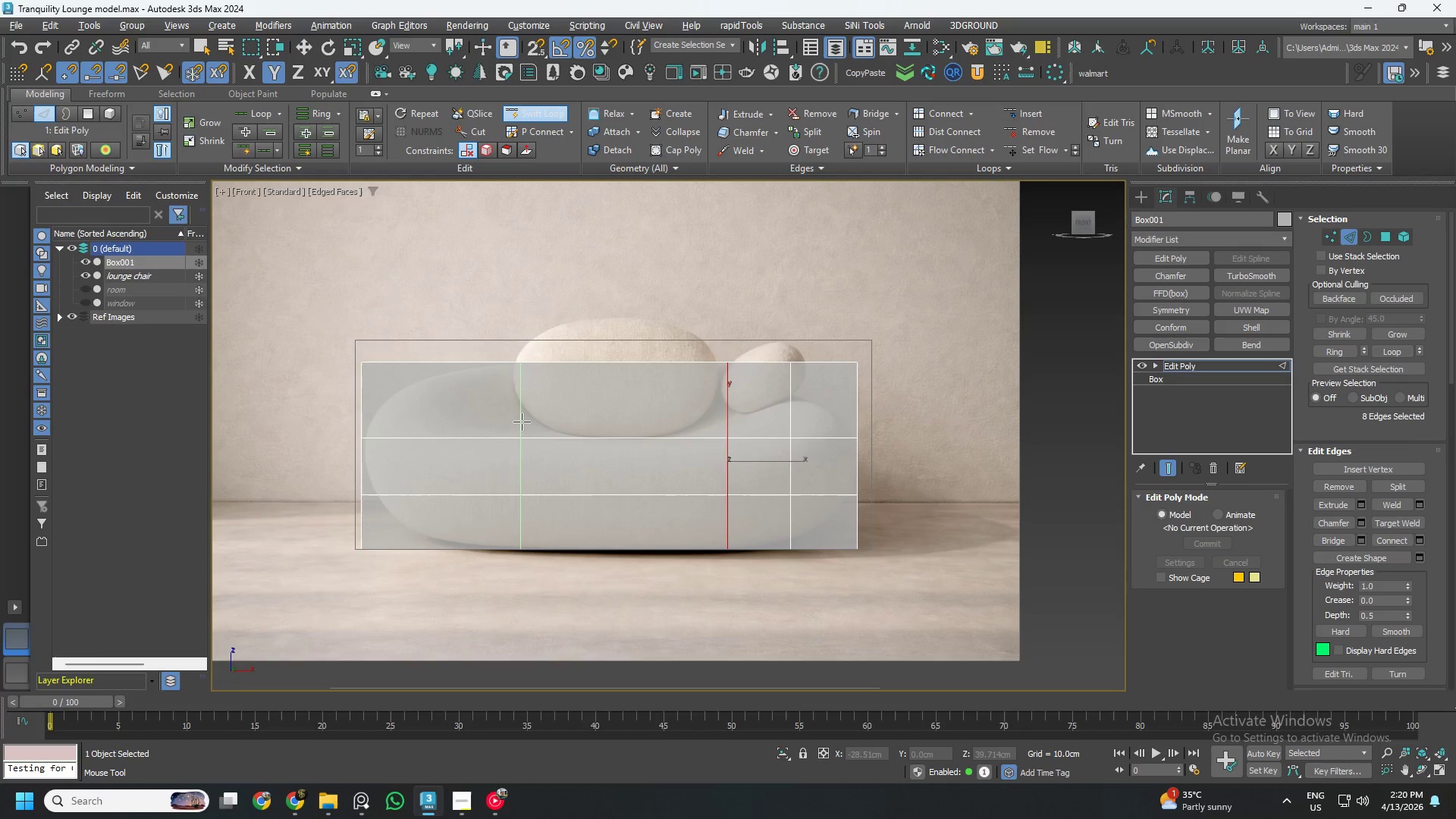 
left_click([531, 421])
 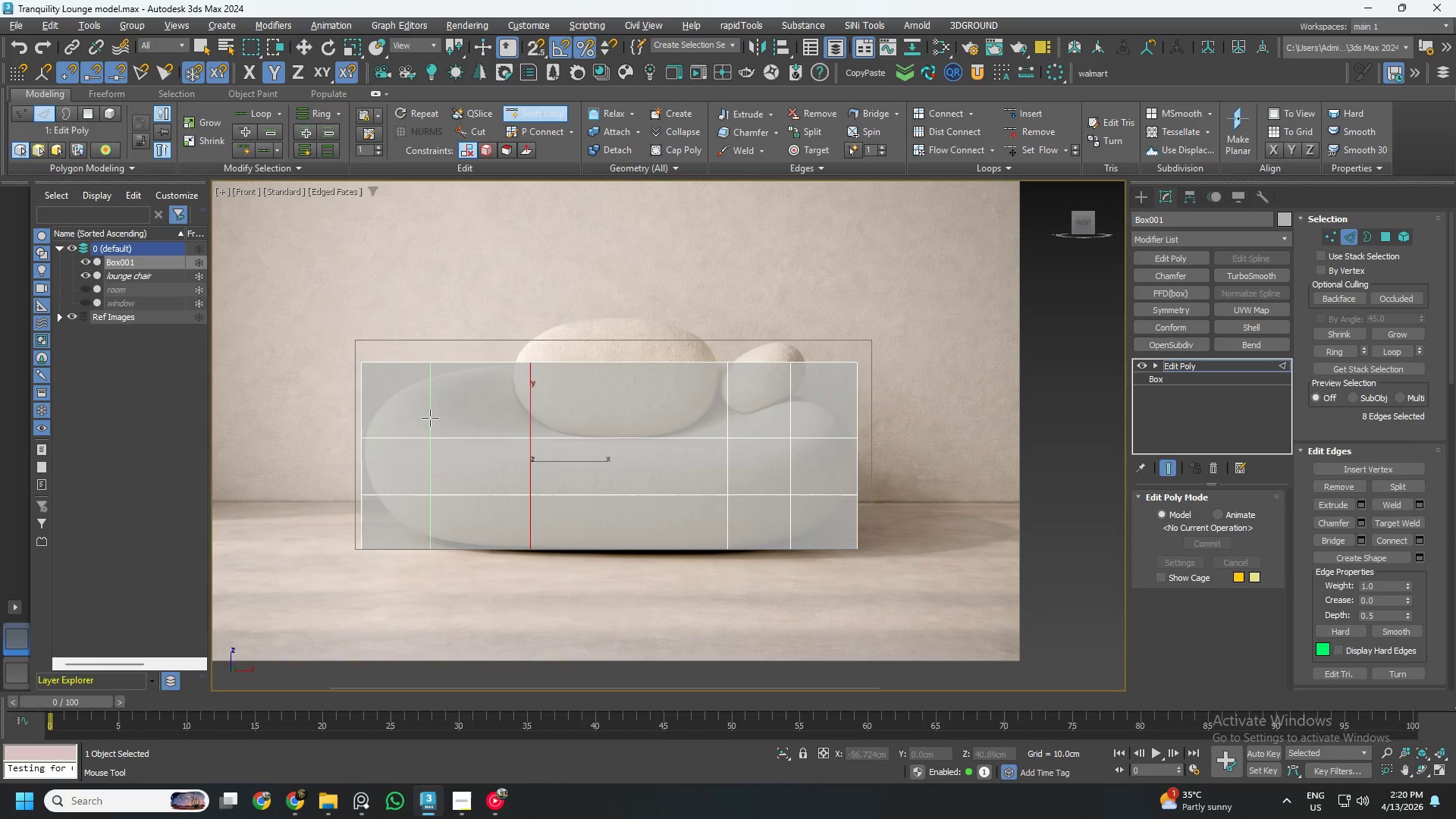 
left_click([430, 418])
 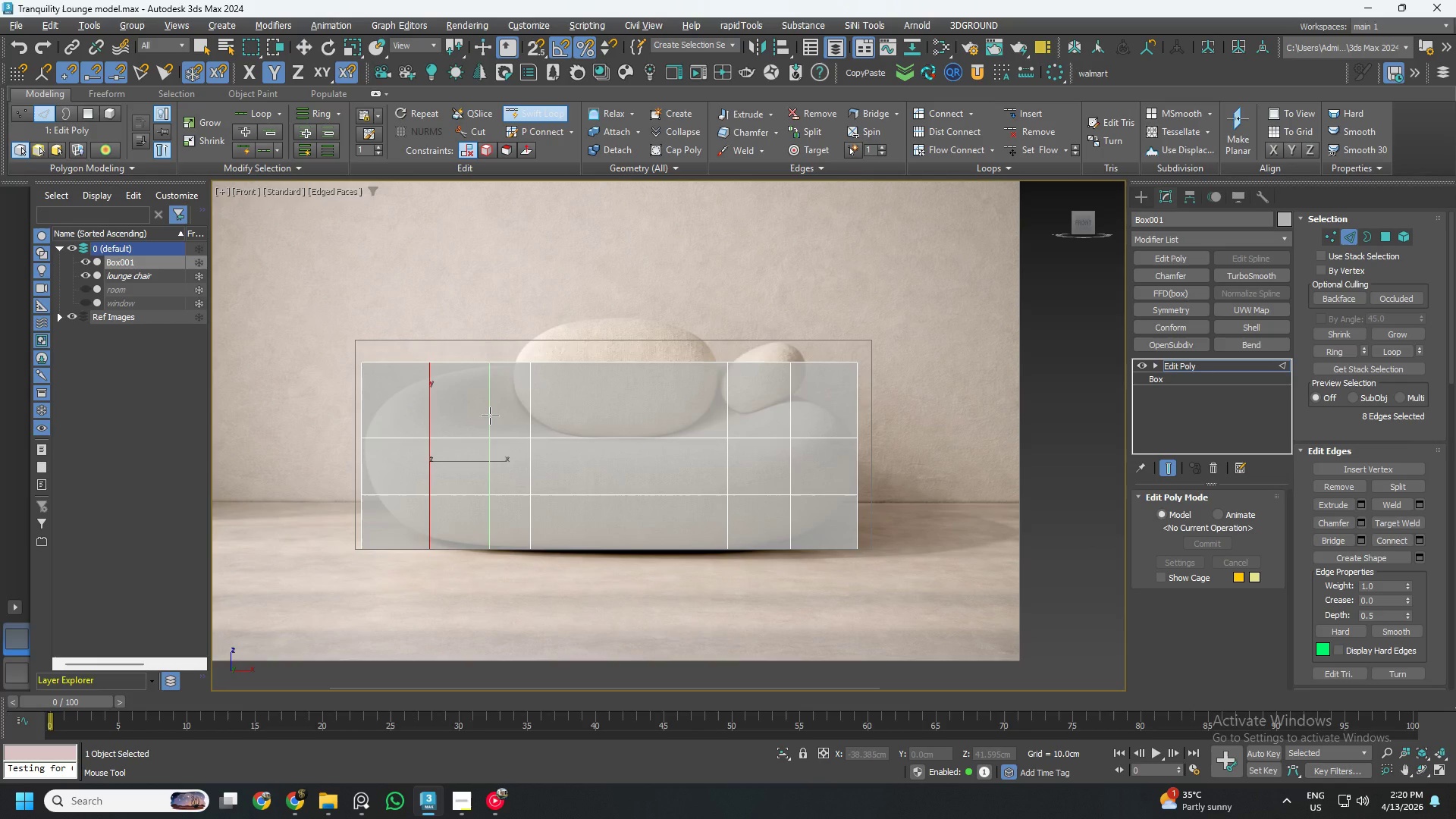 
left_click([490, 416])
 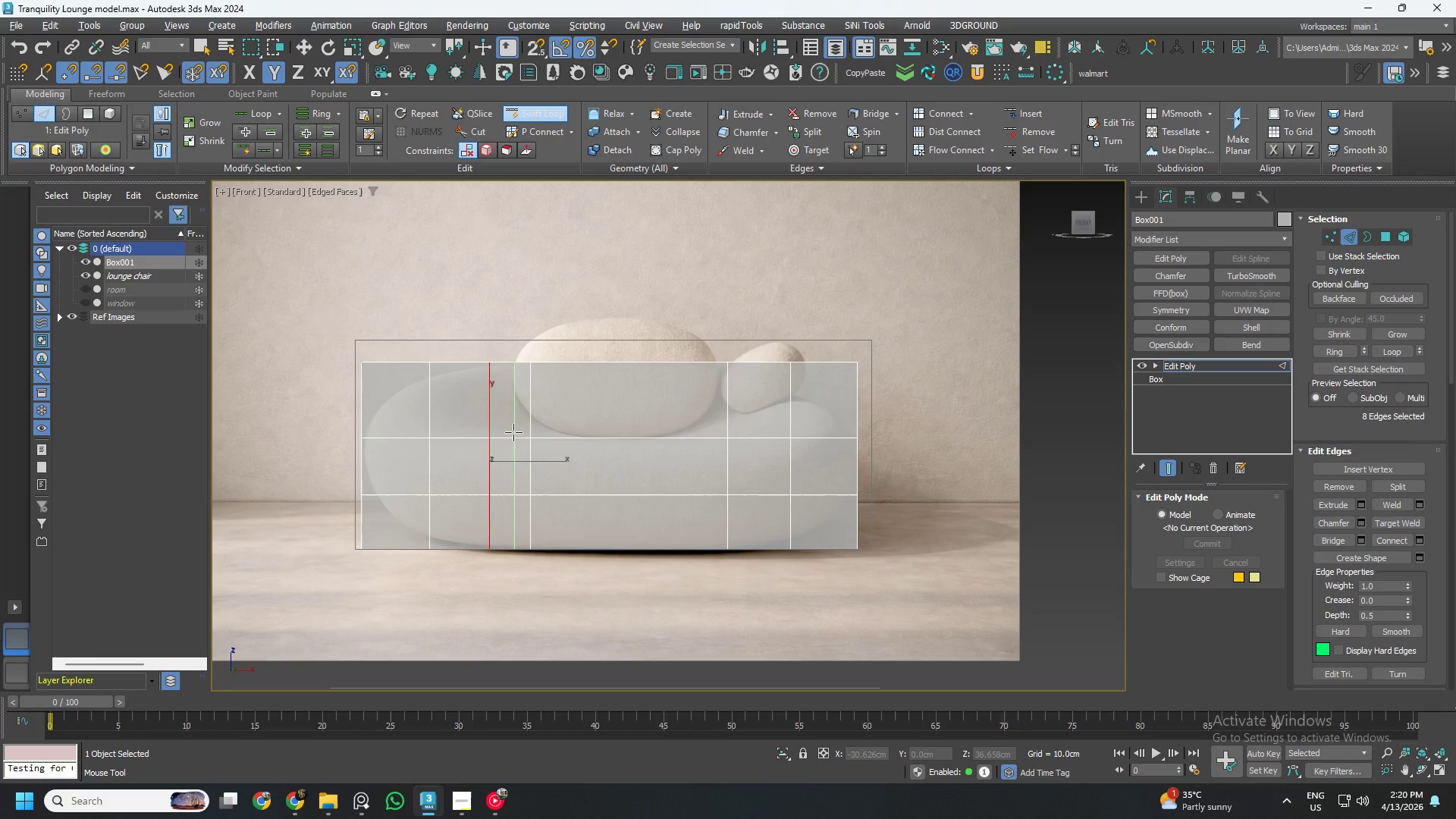 
key(Alt+AltLeft)
 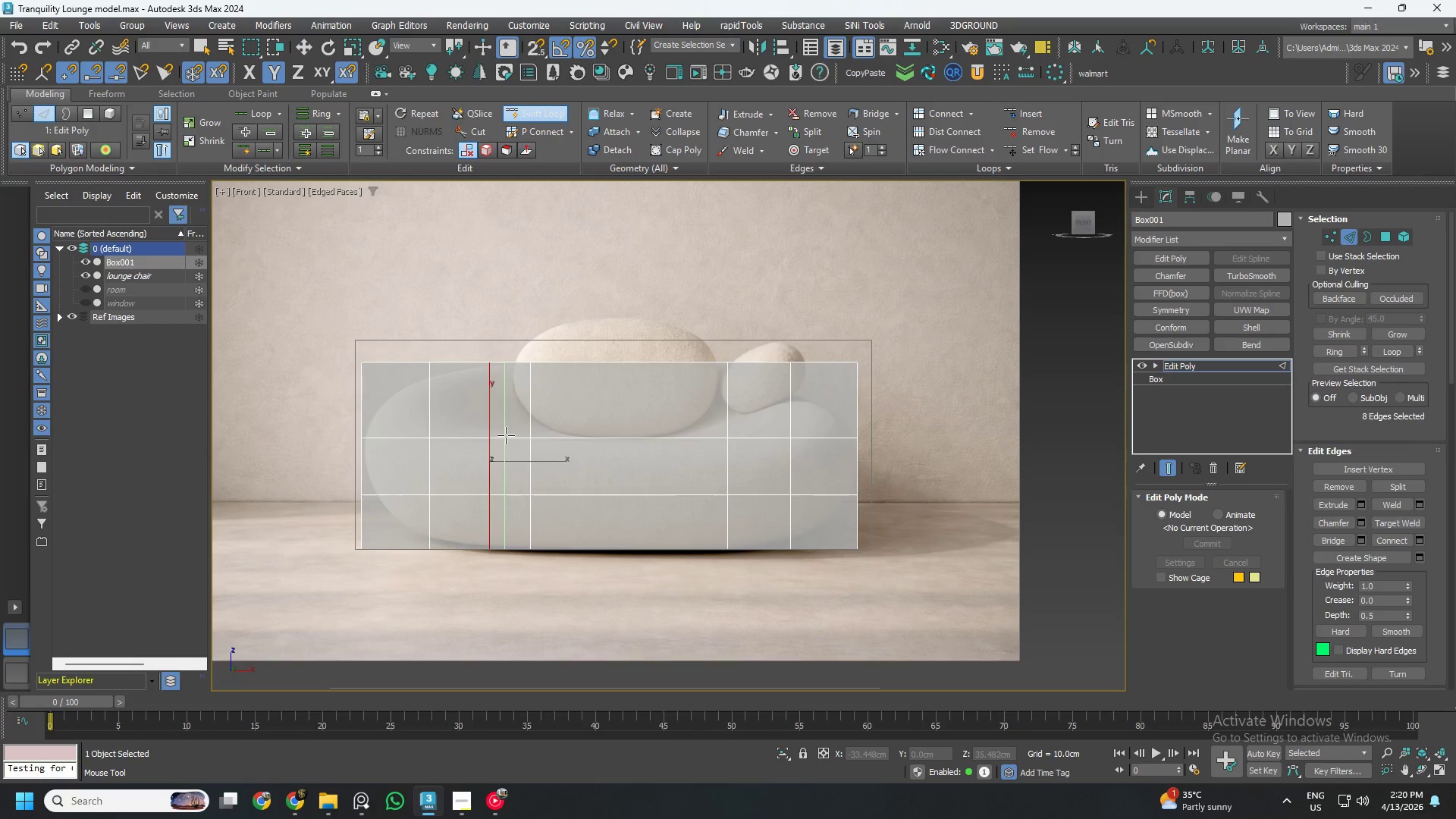 
hold_key(key=AltLeft, duration=0.91)
 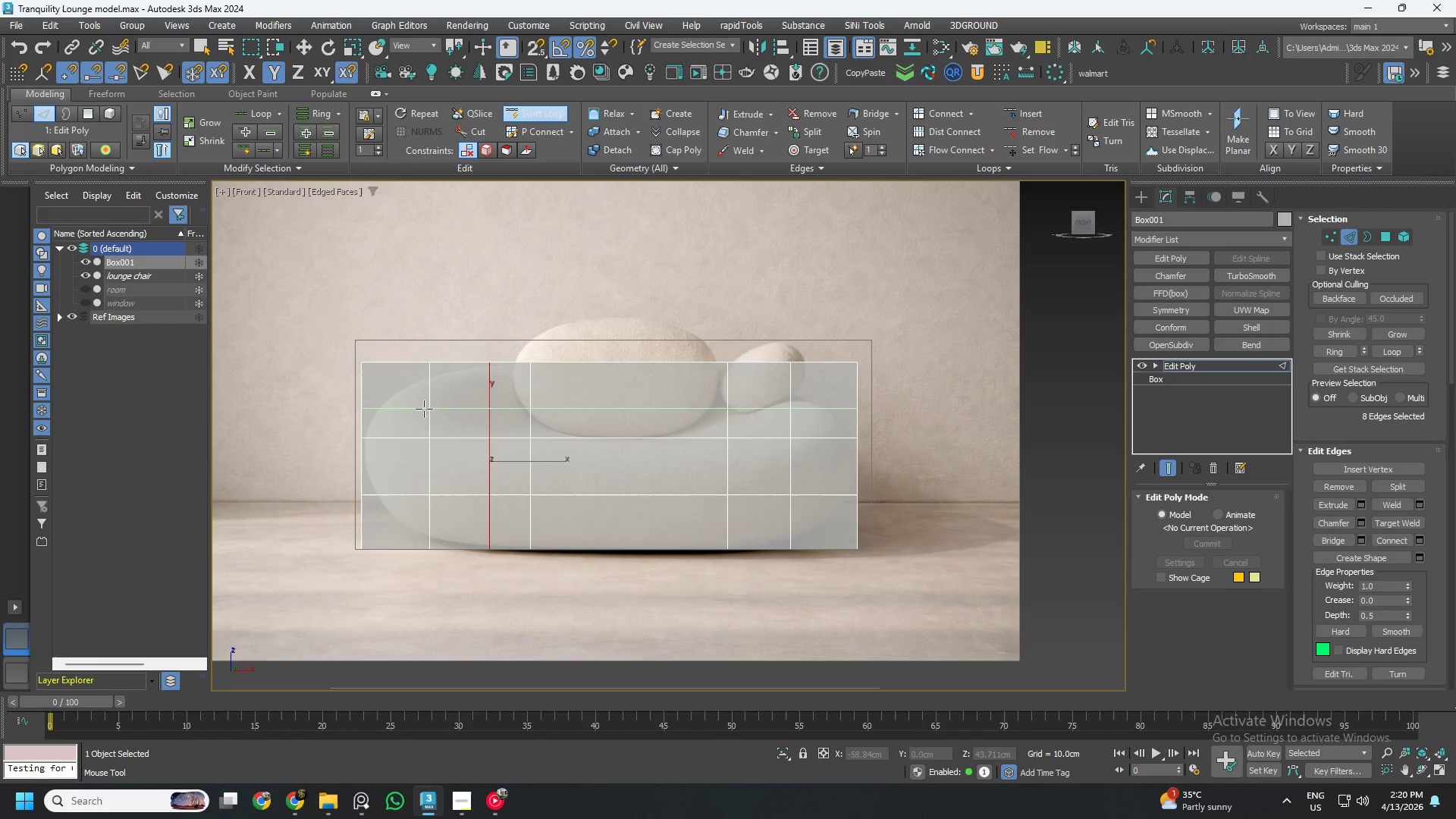 
key(Alt+AltLeft)
 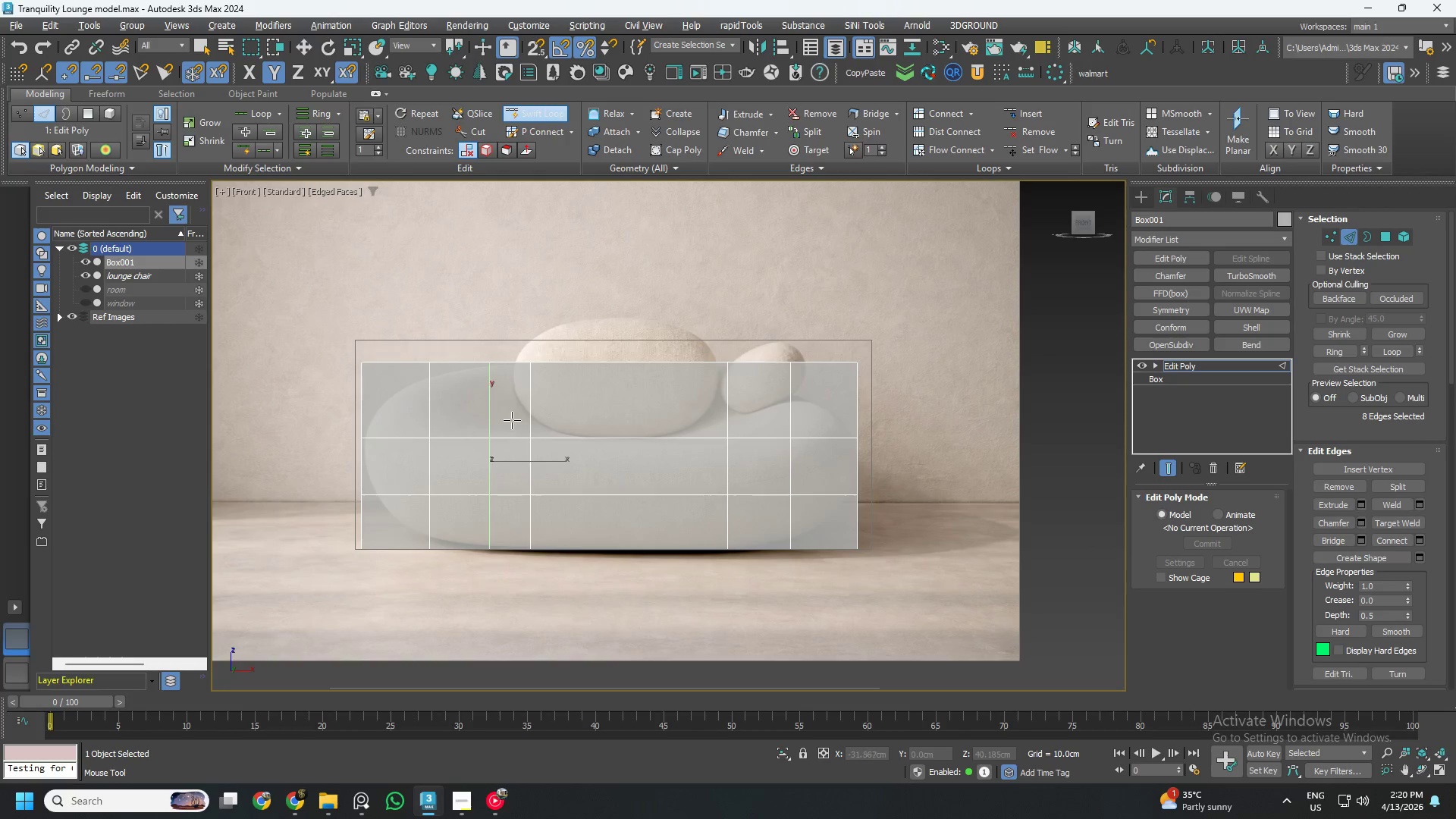 
key(Alt+1)
 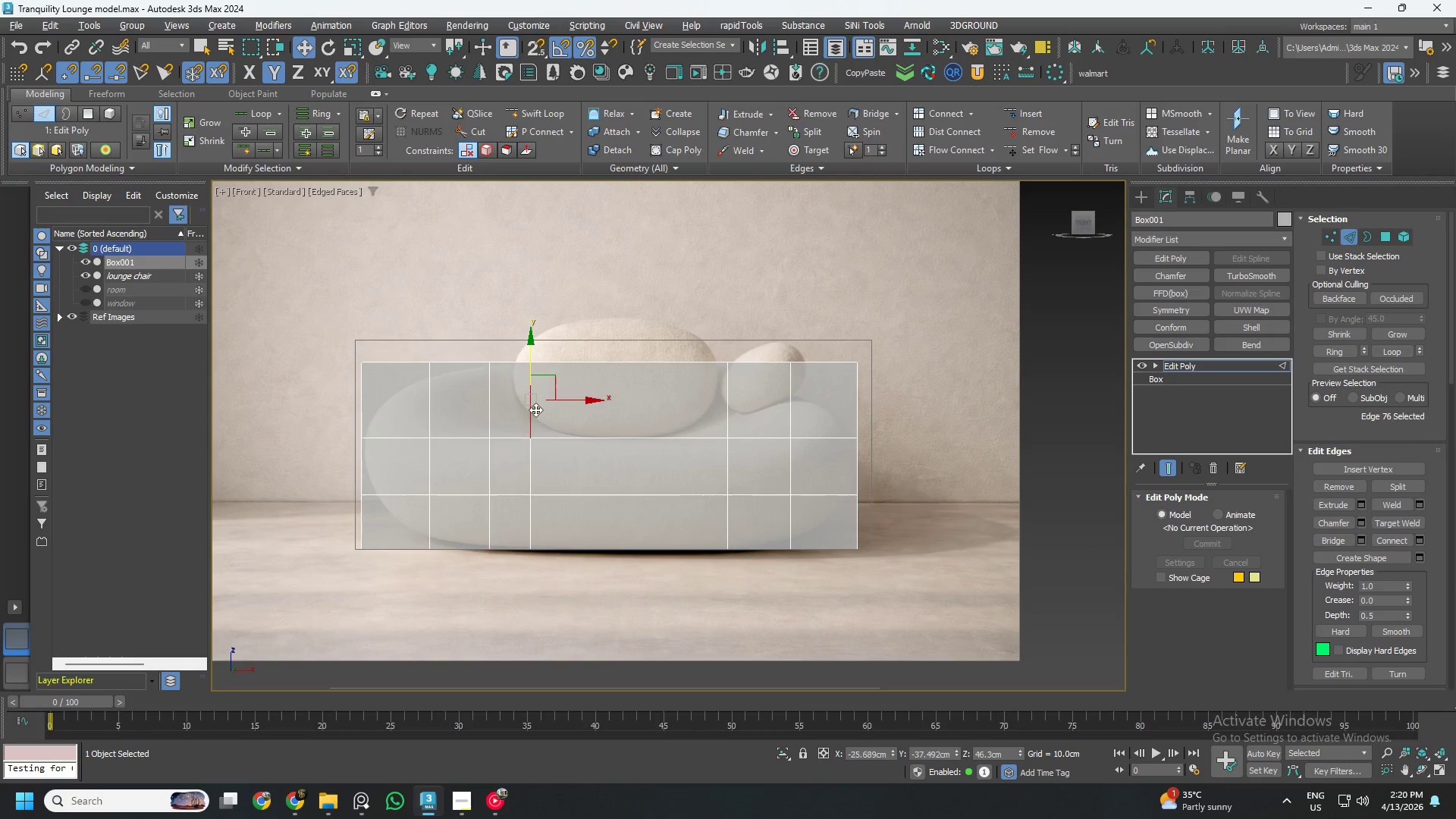 
double_click([535, 410])
 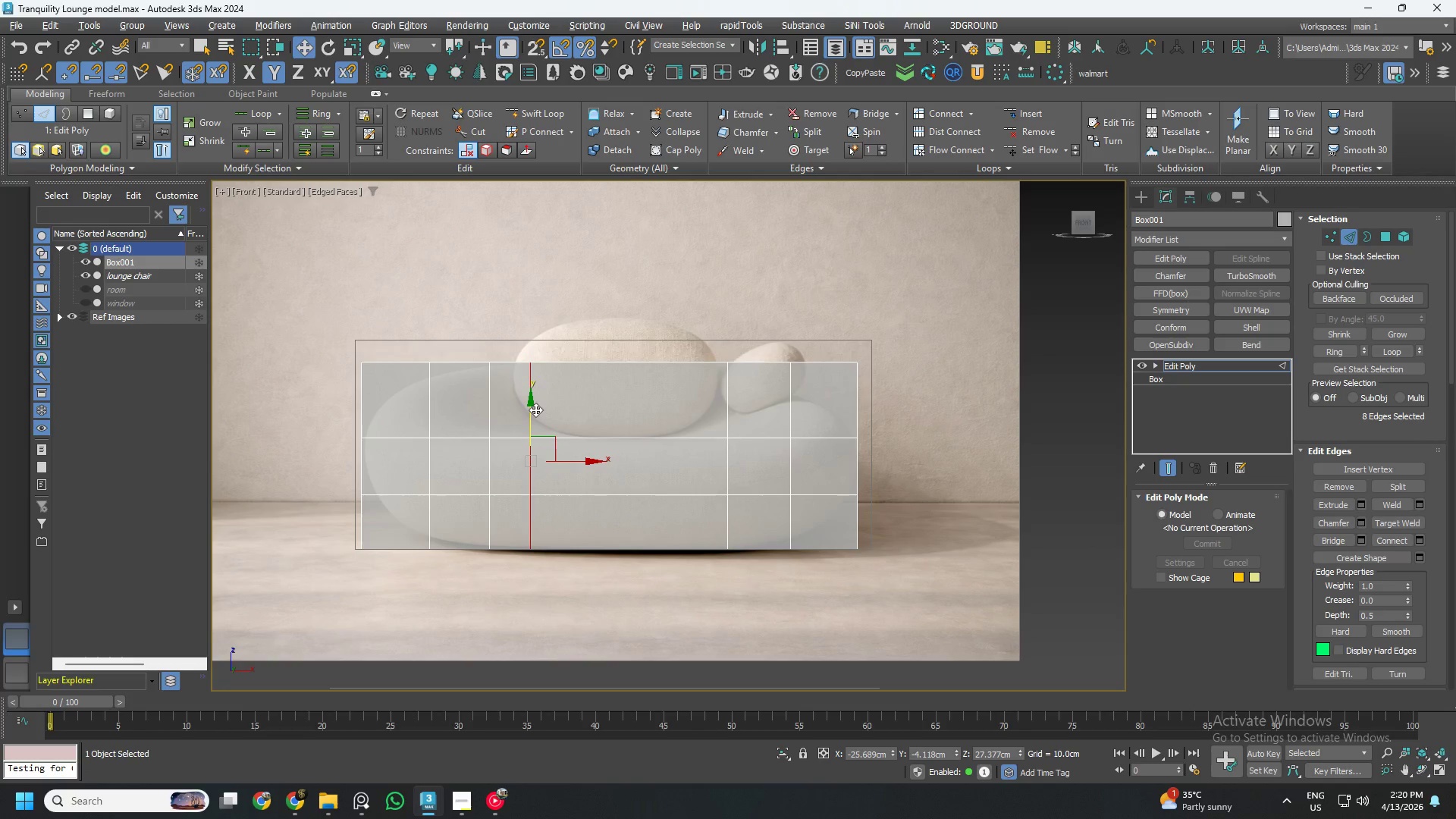 
hold_key(key=ControlLeft, duration=0.78)
 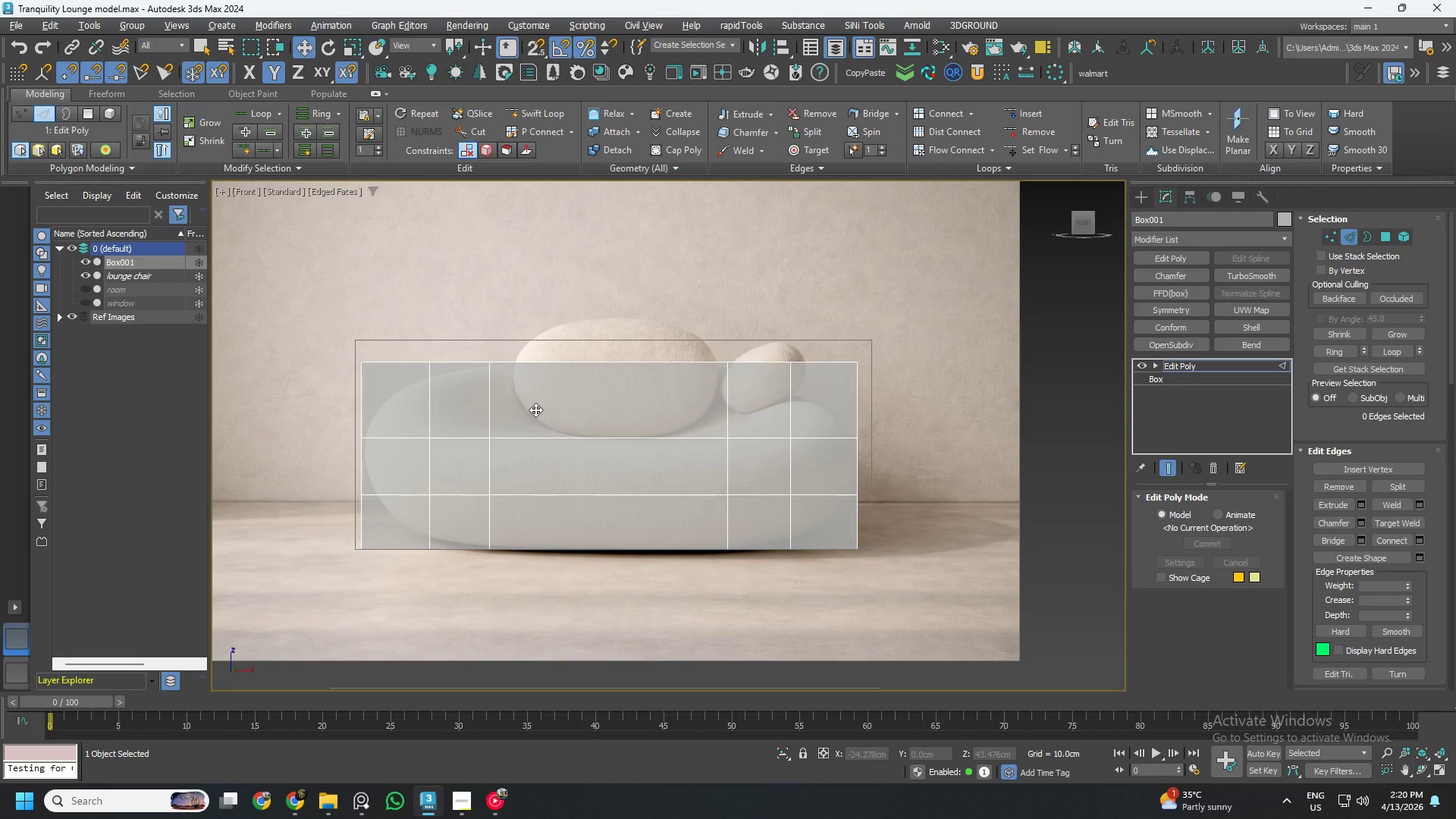 
key(Backspace)
 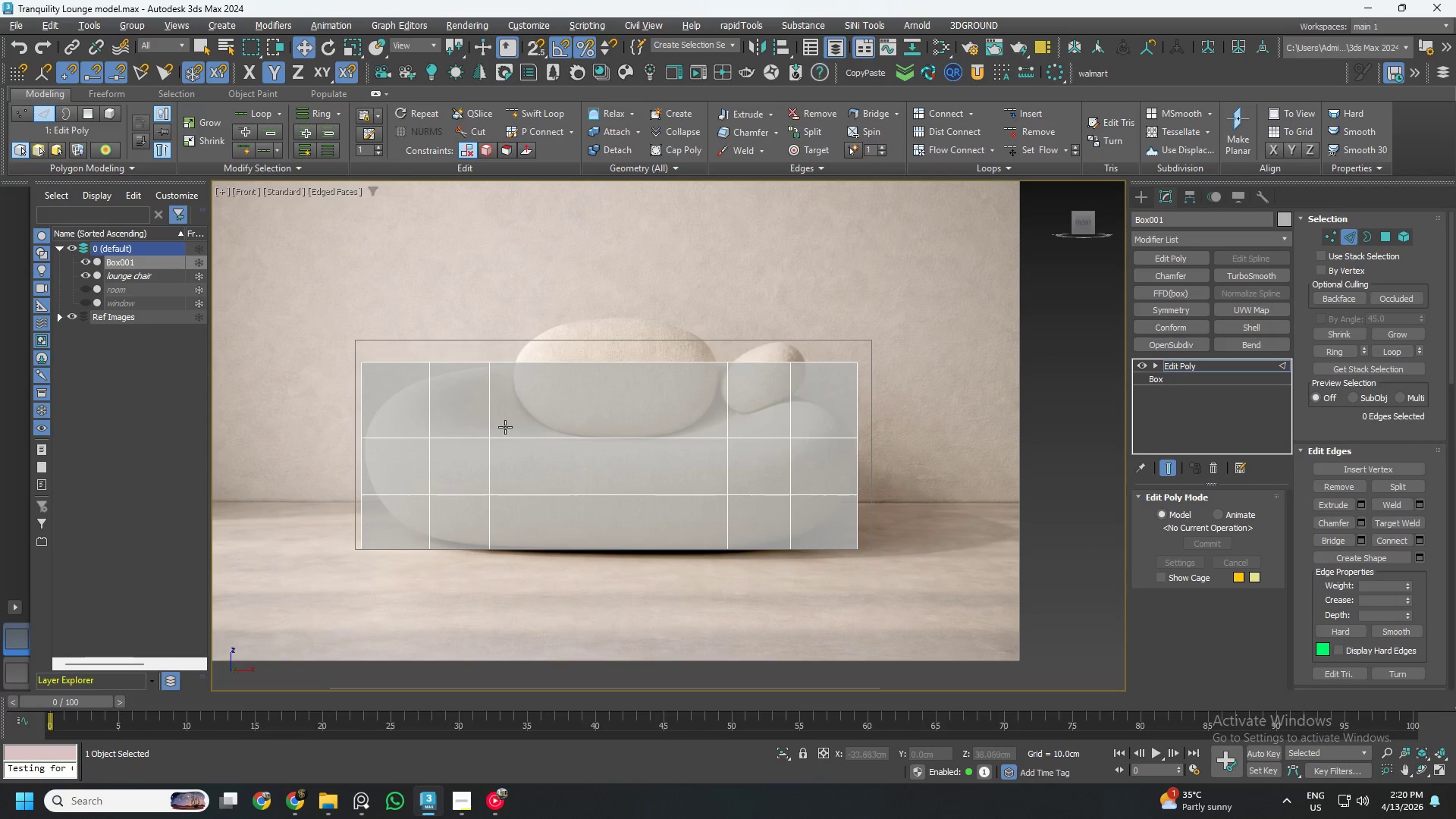 
key(1)
 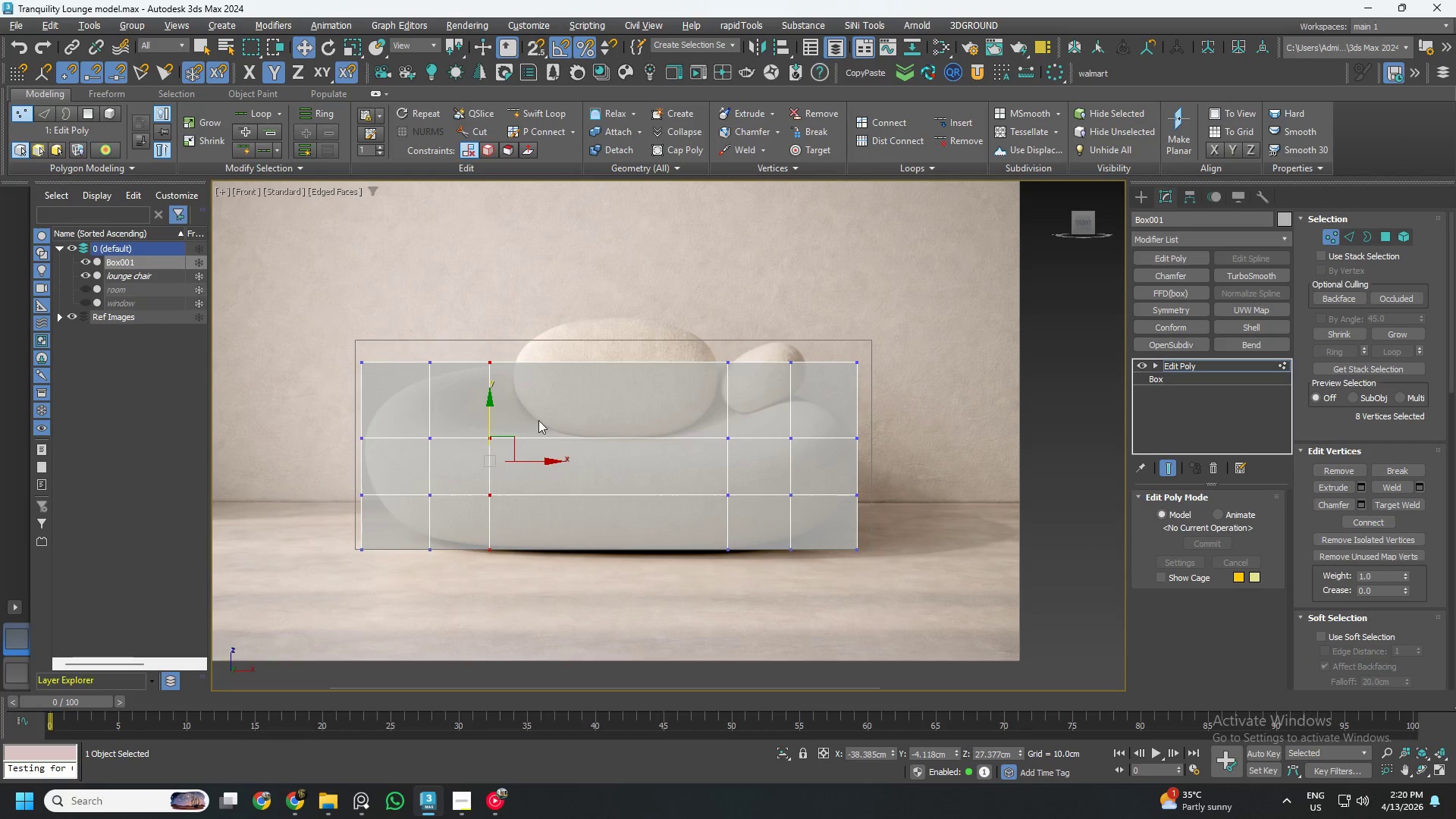 
hold_key(key=AltLeft, duration=0.45)
 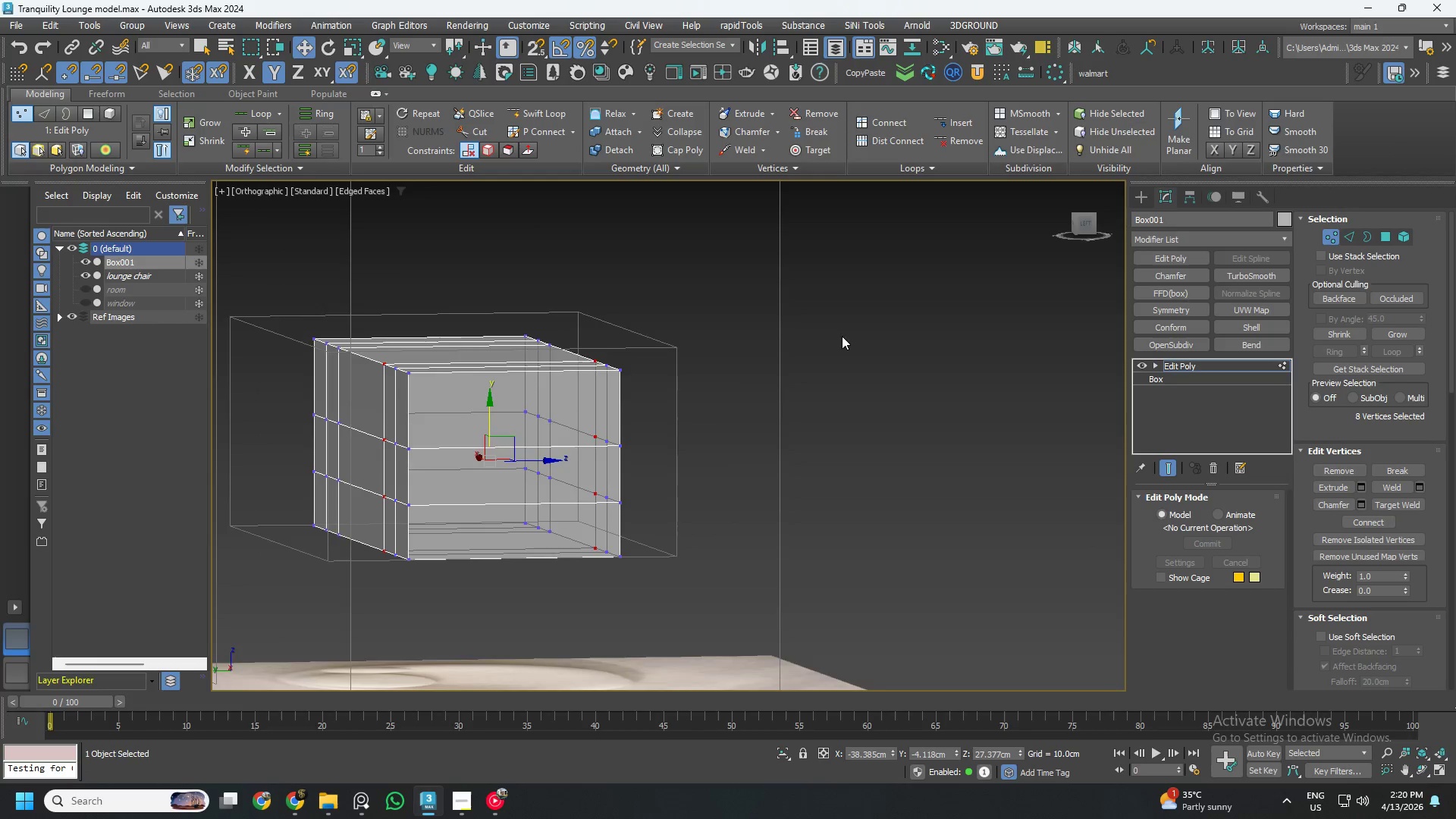 
hold_key(key=AltLeft, duration=0.53)
 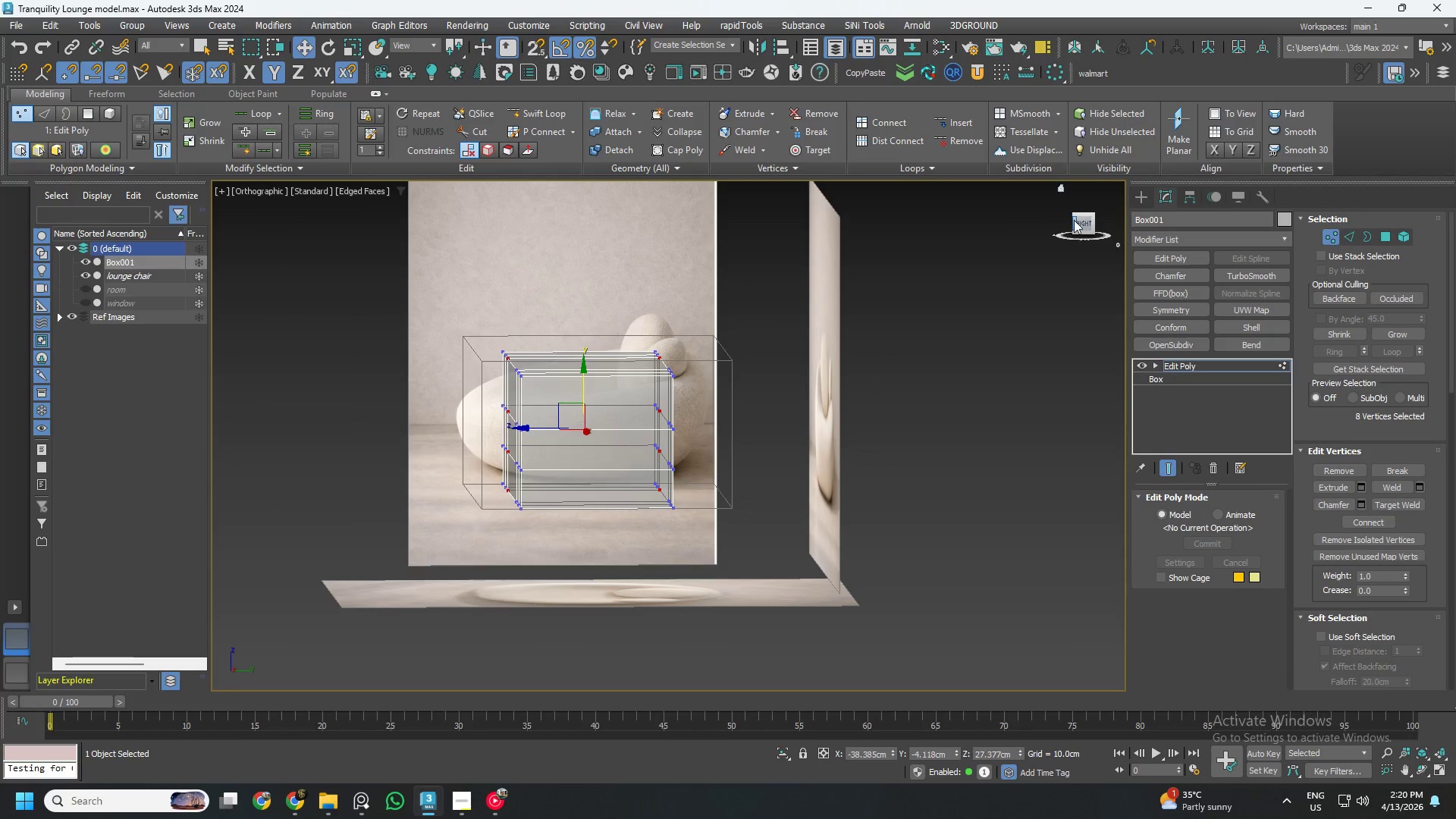 
scroll: coordinate [810, 347], scroll_direction: down, amount: 1.0
 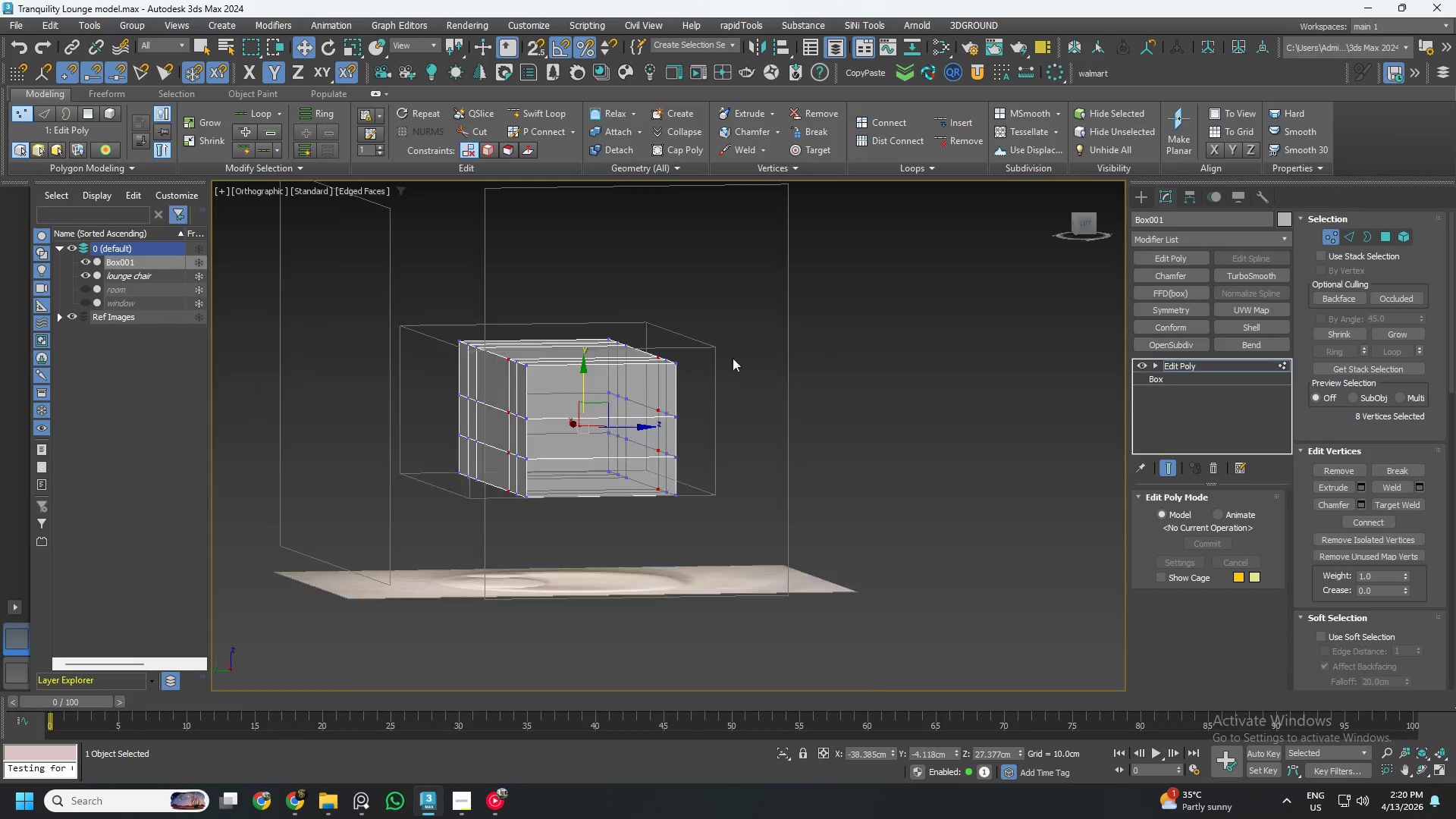 
left_click([1081, 220])
 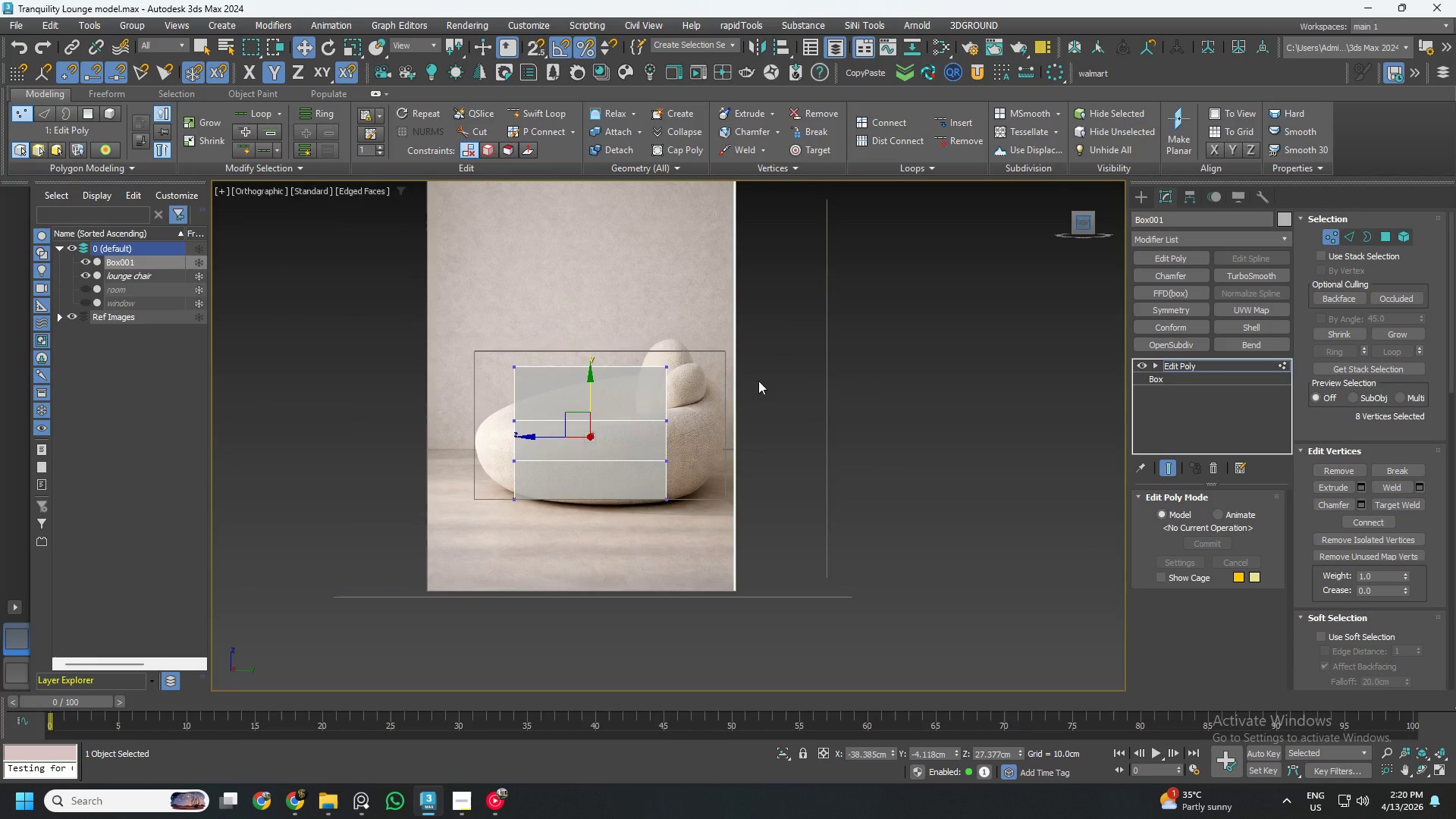 
key(1)
 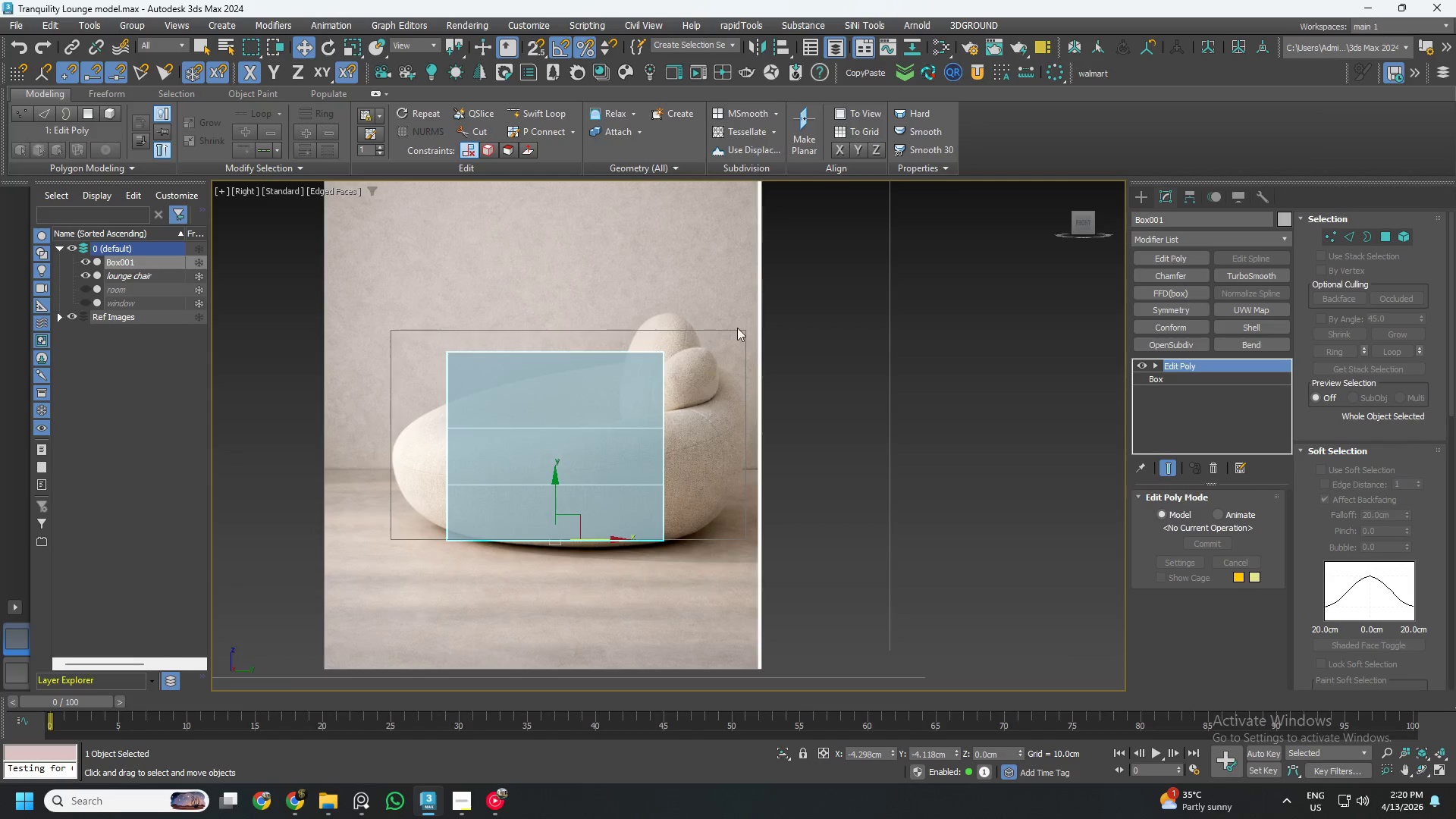 
scroll: coordinate [675, 402], scroll_direction: up, amount: 1.0
 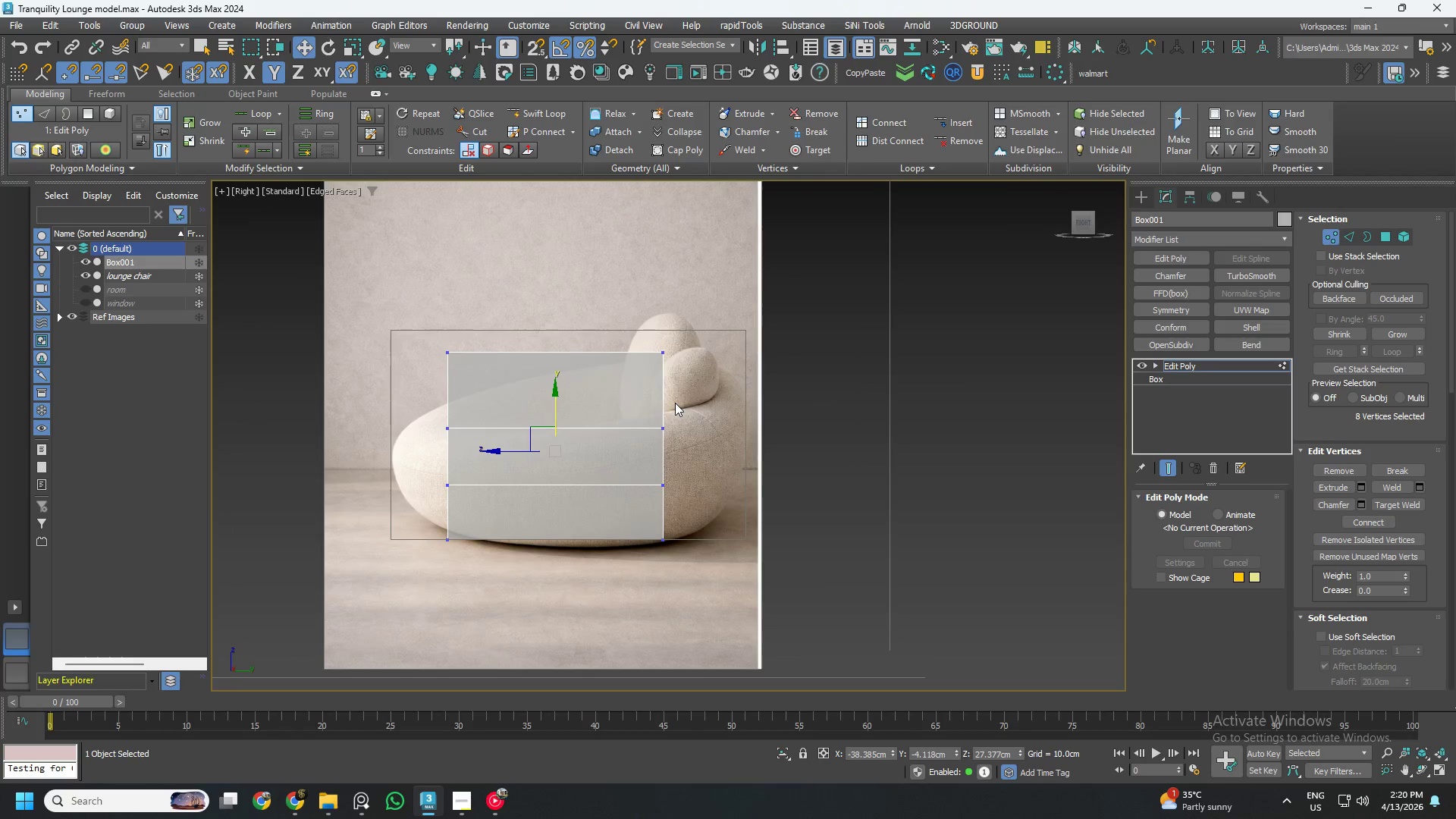 
key(1)
 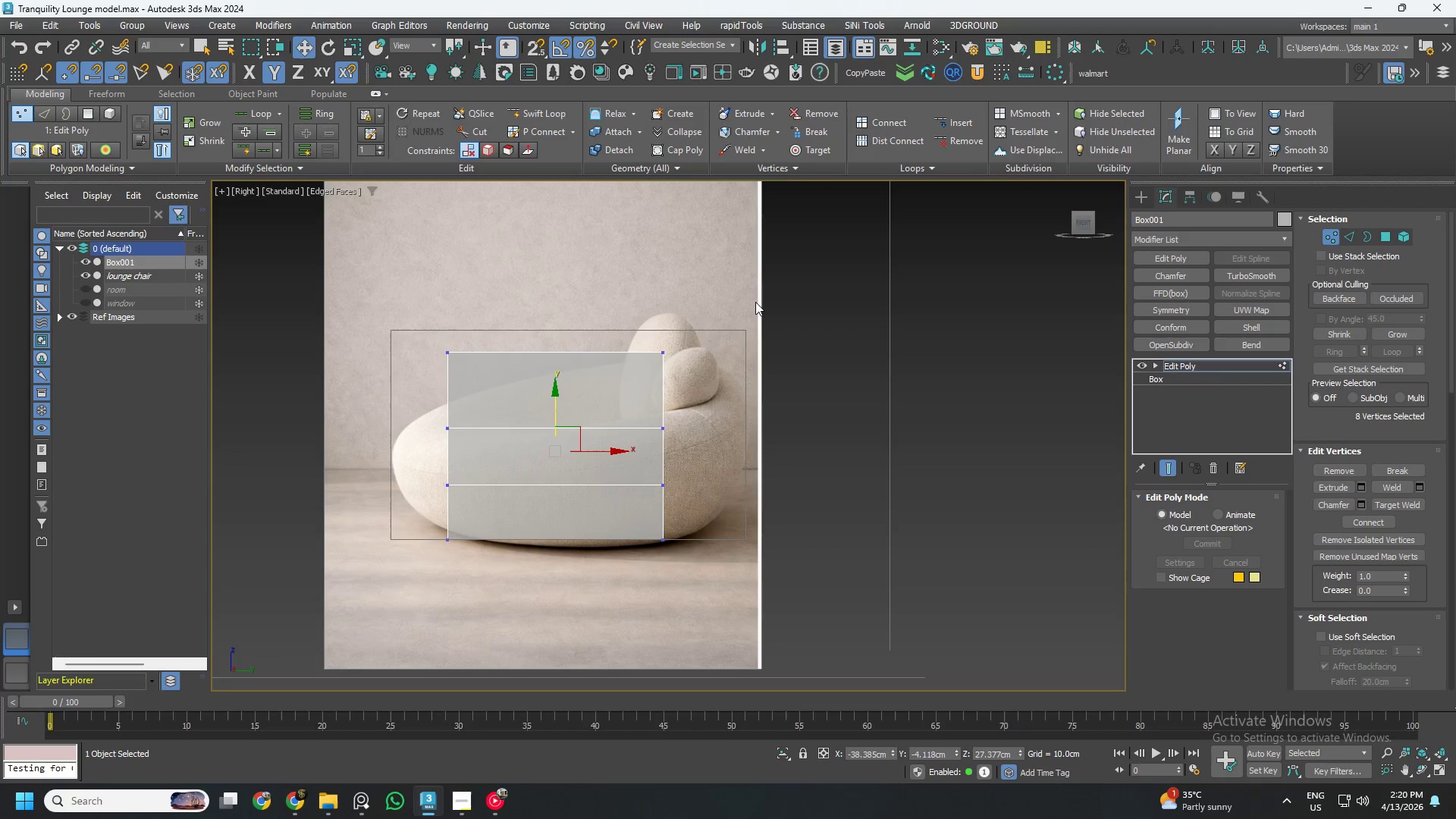 
left_click_drag(start_coordinate=[756, 300], to_coordinate=[629, 622])
 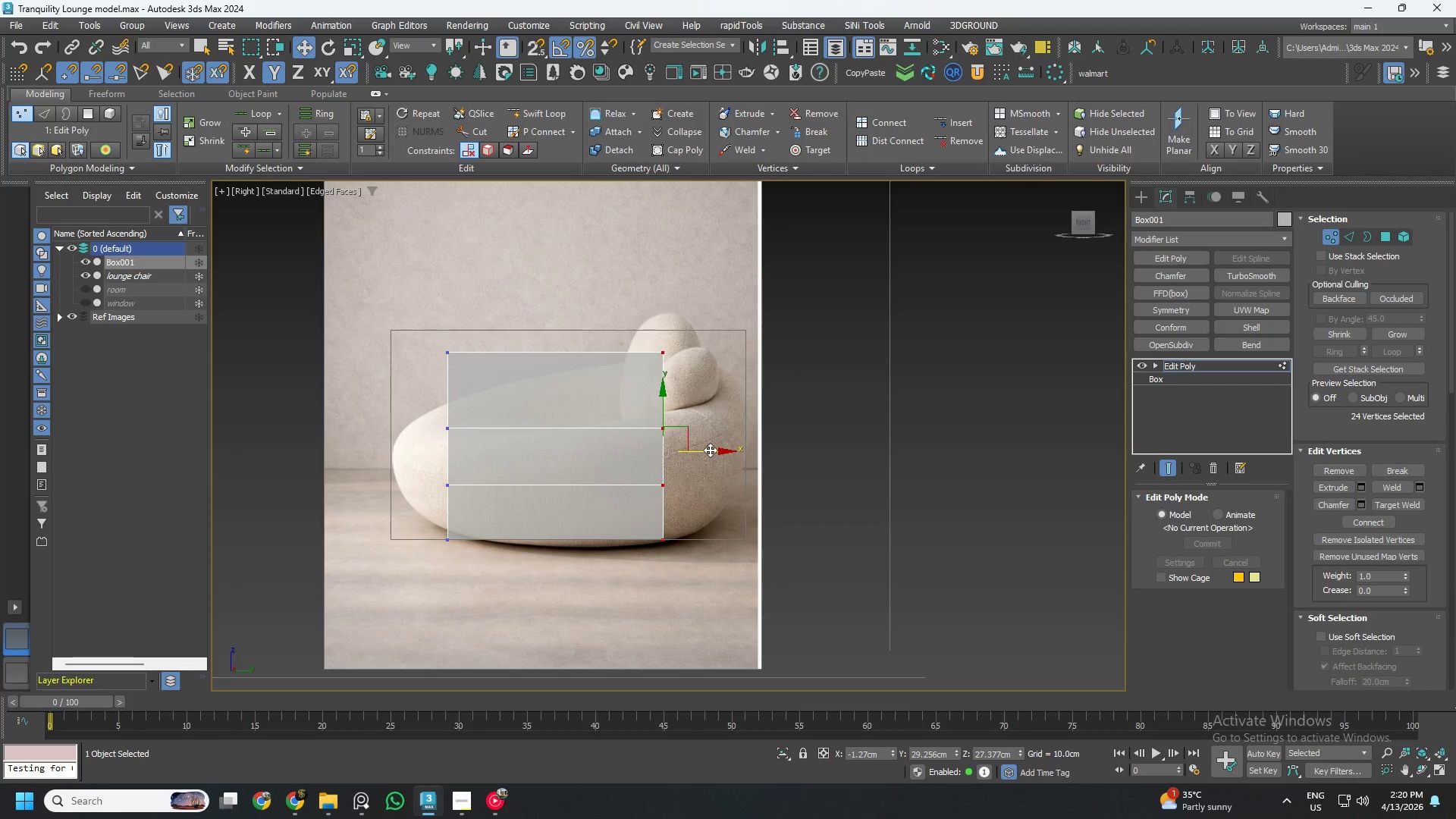 
left_click_drag(start_coordinate=[710, 450], to_coordinate=[787, 485])
 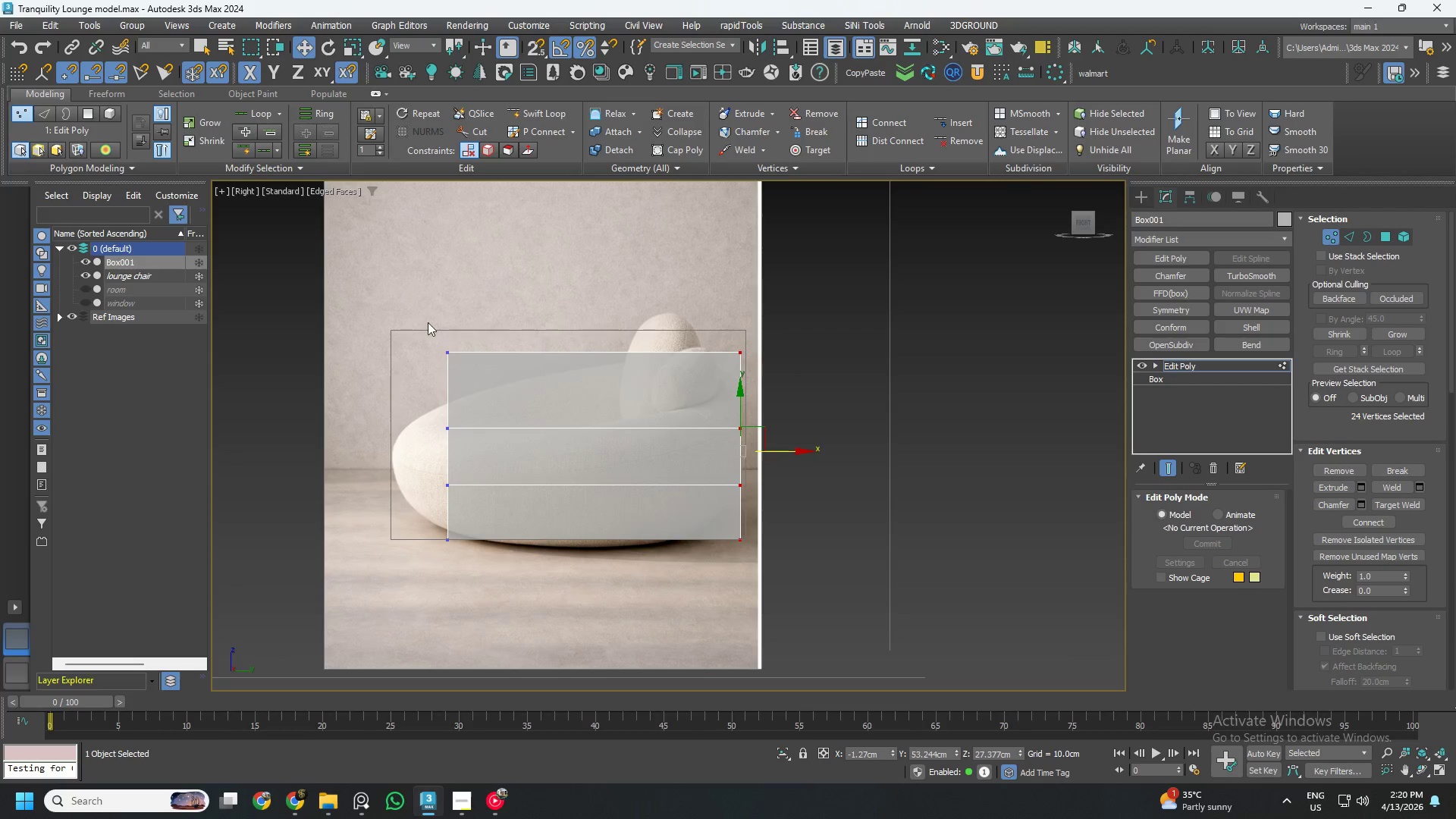 
left_click_drag(start_coordinate=[423, 319], to_coordinate=[522, 629])
 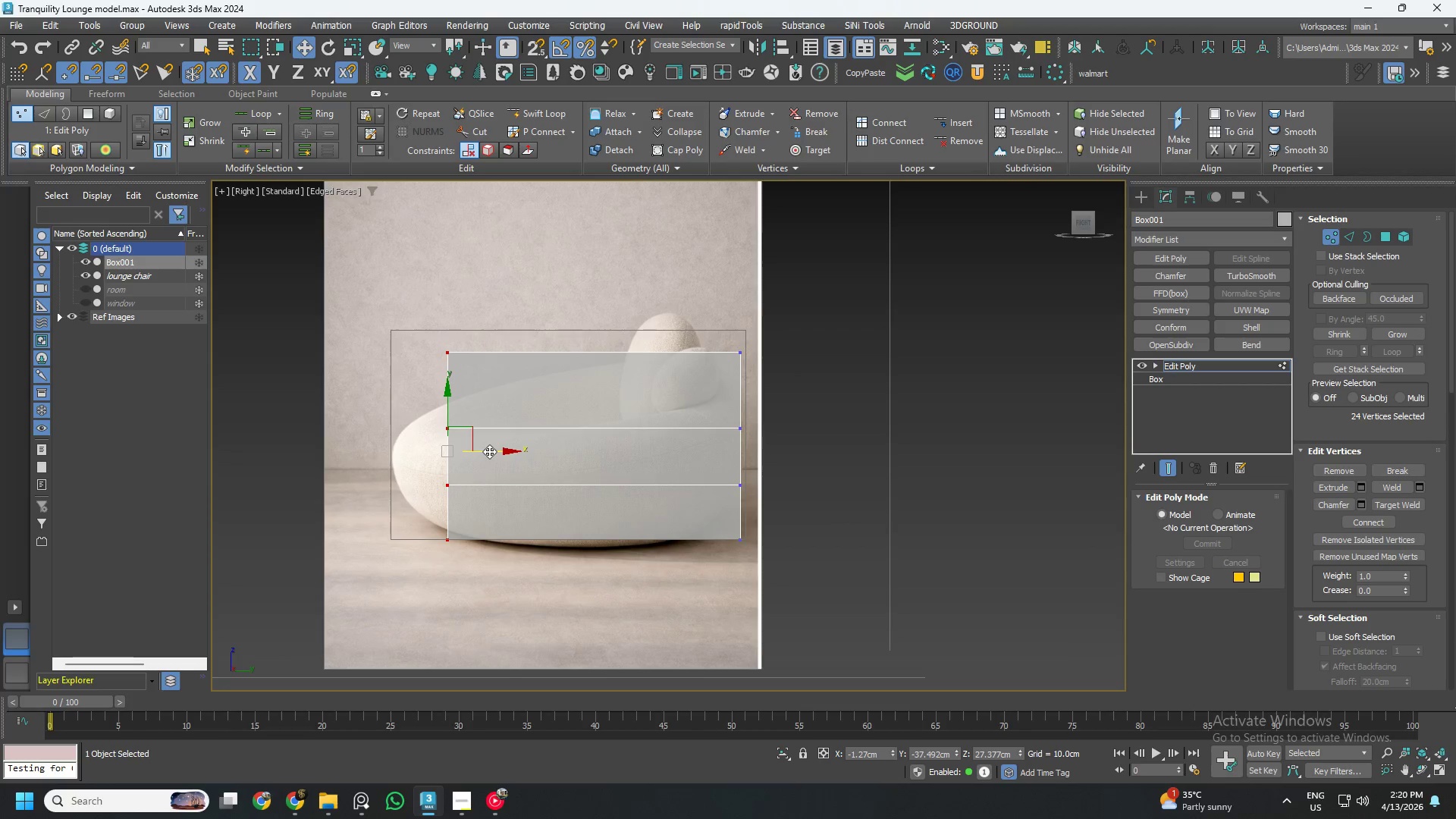 
left_click_drag(start_coordinate=[490, 451], to_coordinate=[436, 467])
 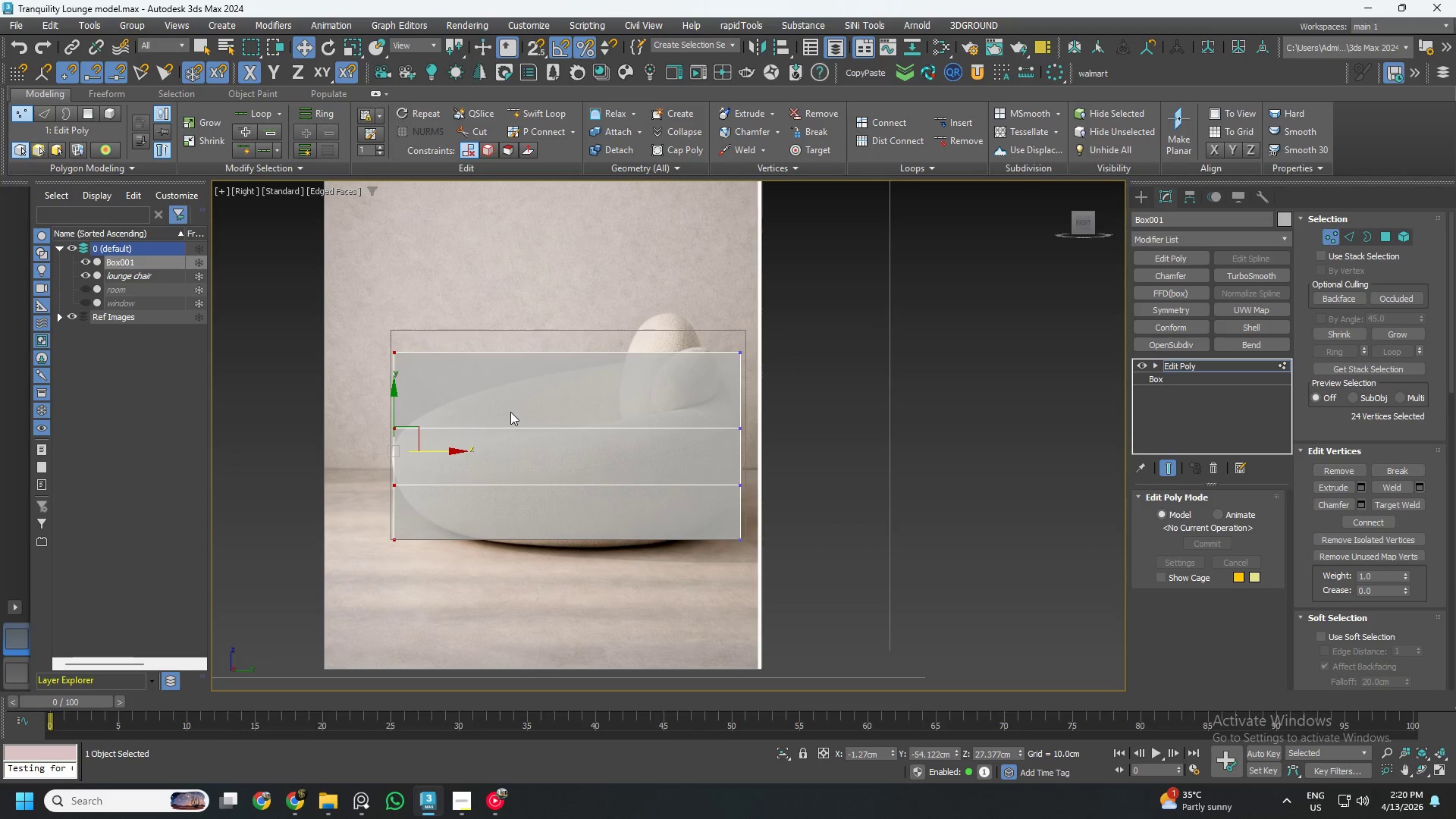 
key(Alt+AltLeft)
 